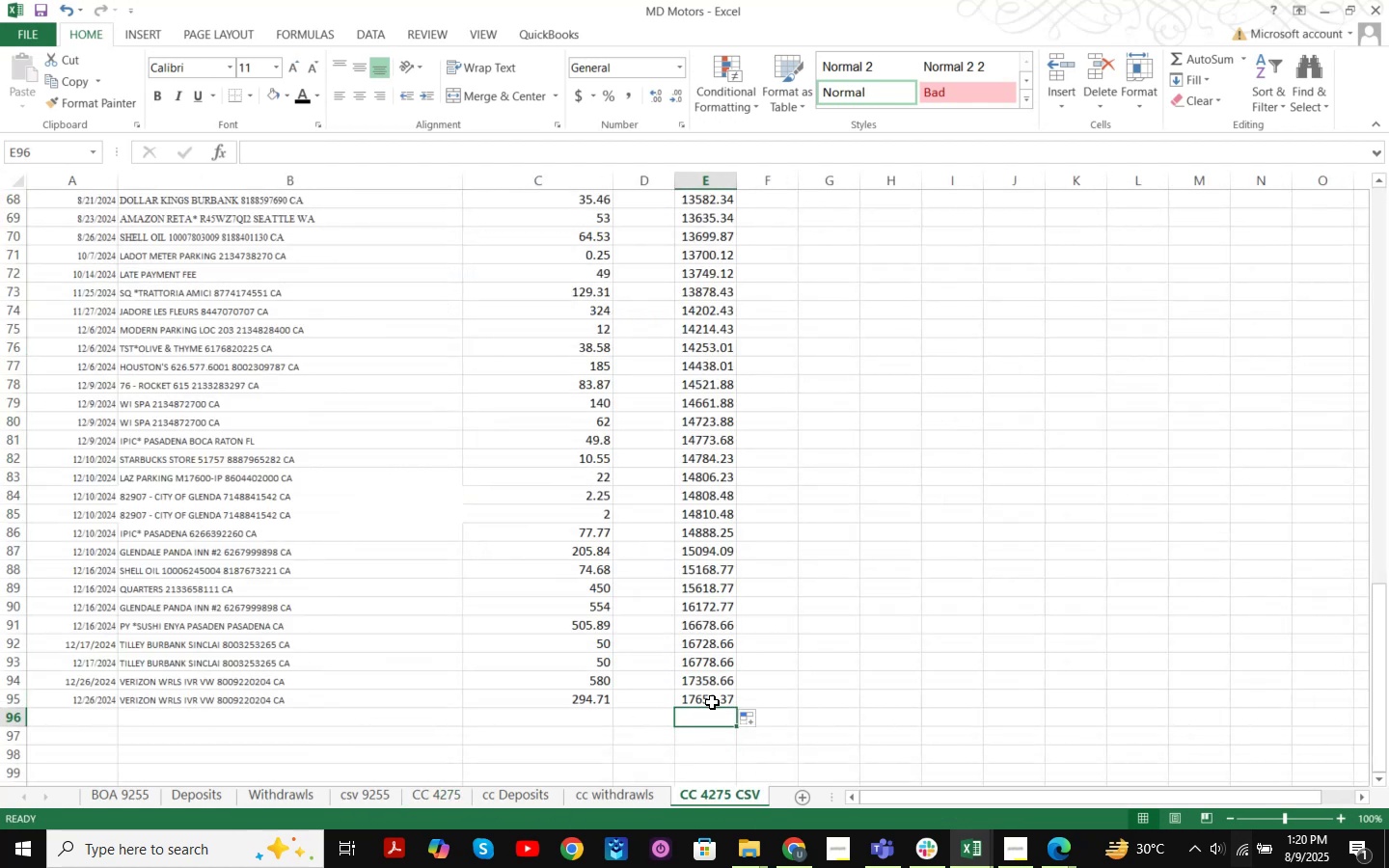 
left_click([714, 700])
 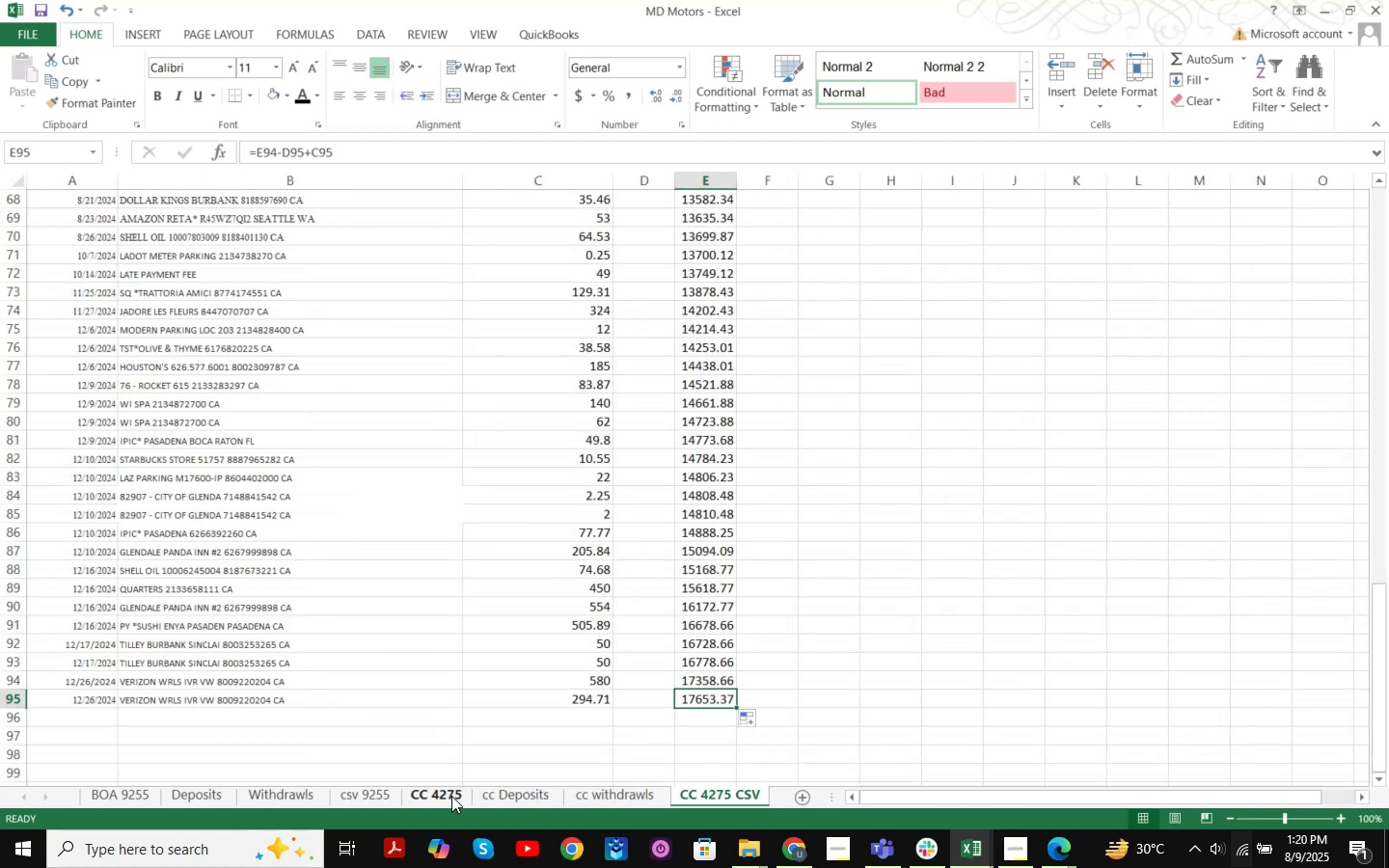 
left_click([442, 794])
 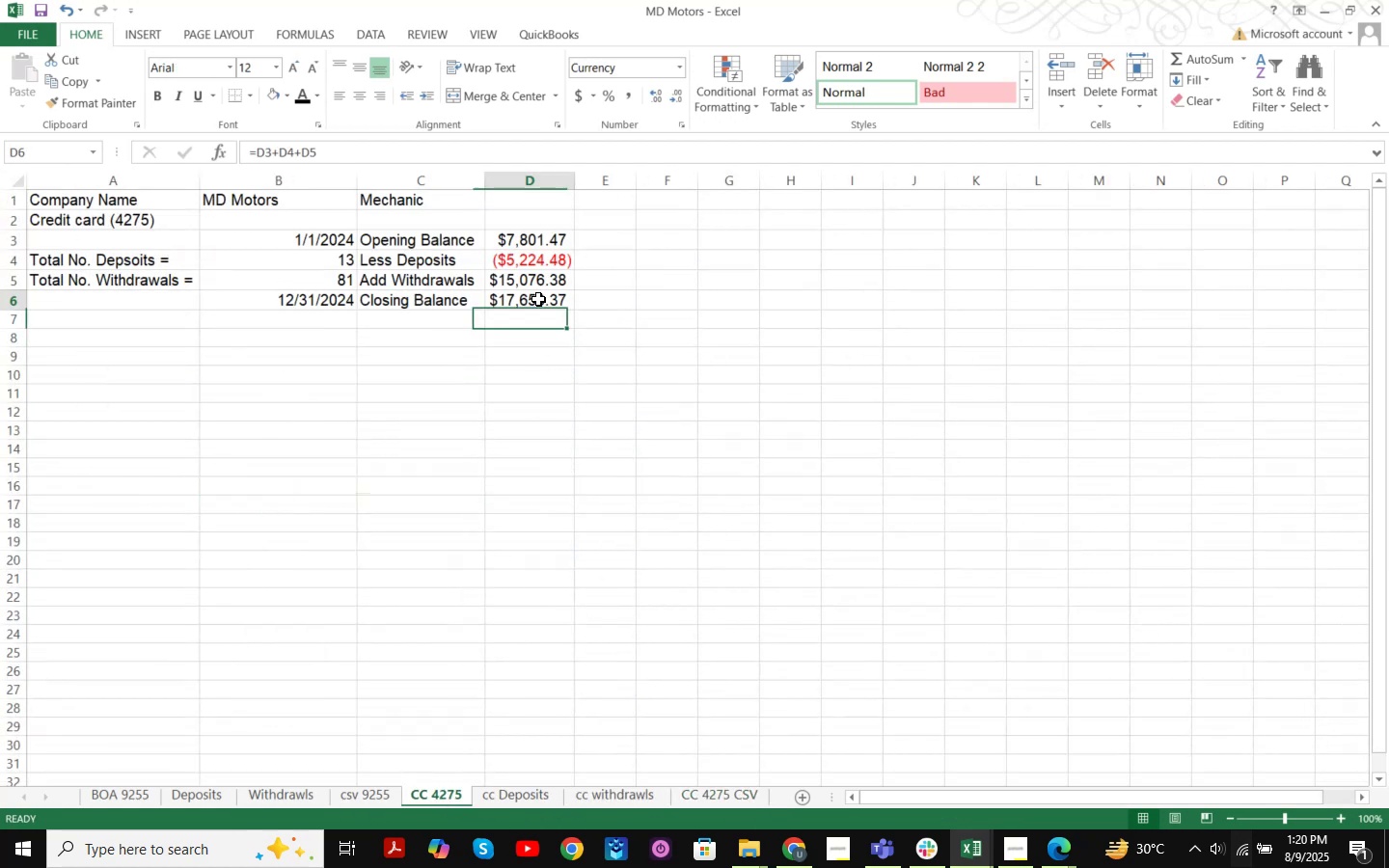 
double_click([843, 437])
 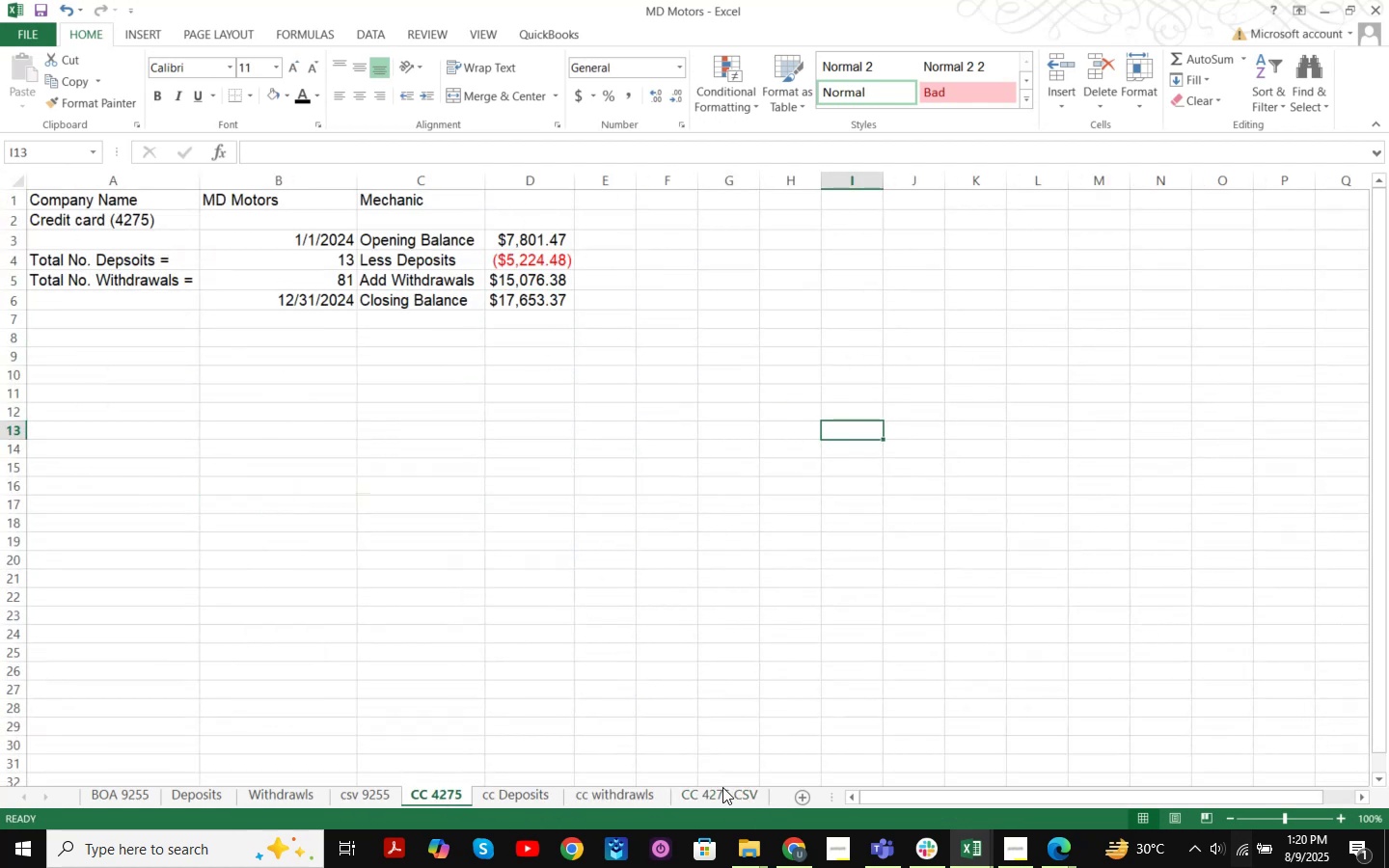 
left_click([720, 799])
 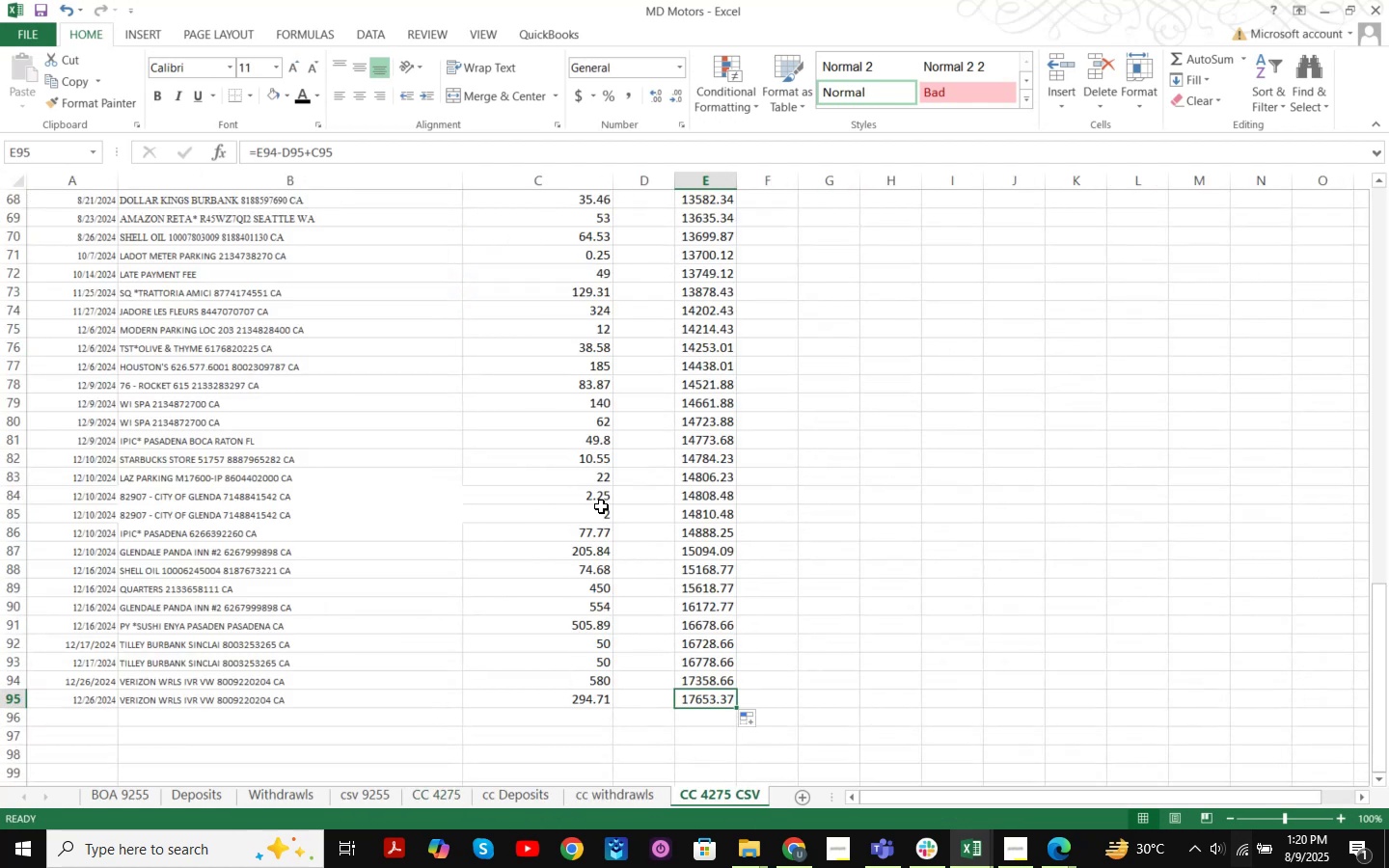 
scroll: coordinate [832, 450], scroll_direction: up, amount: 49.0
 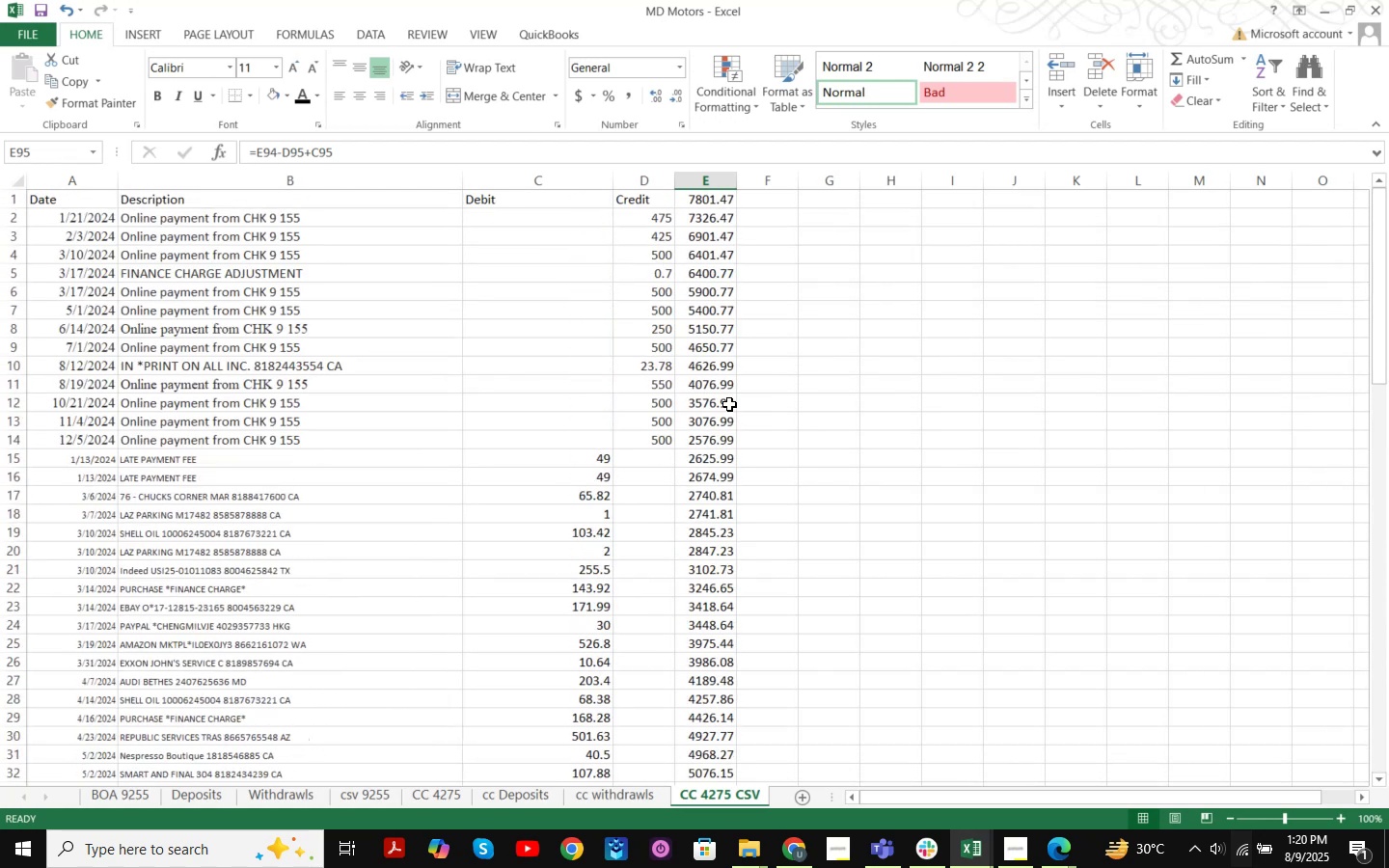 
left_click([392, 406])
 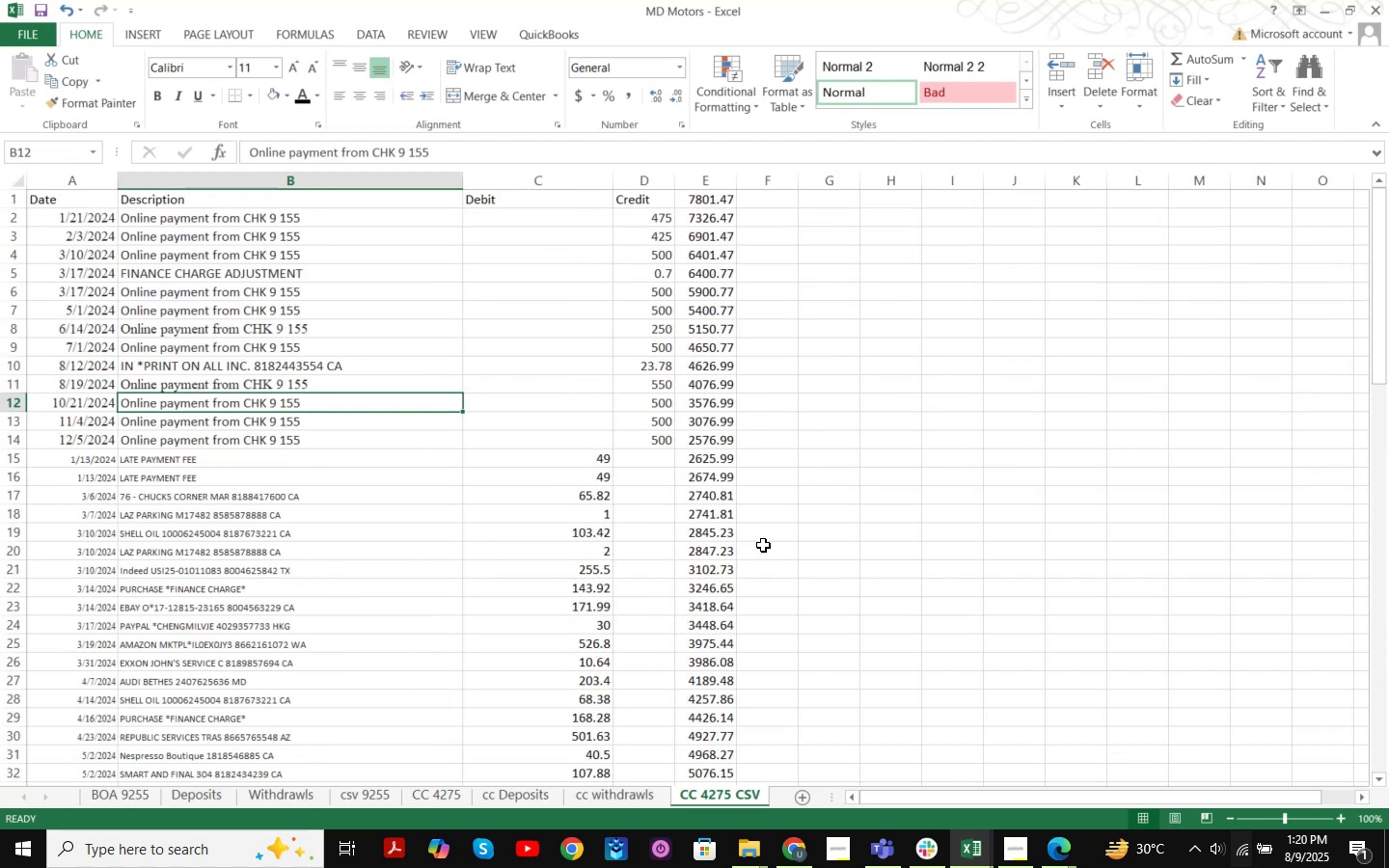 
left_click([861, 536])
 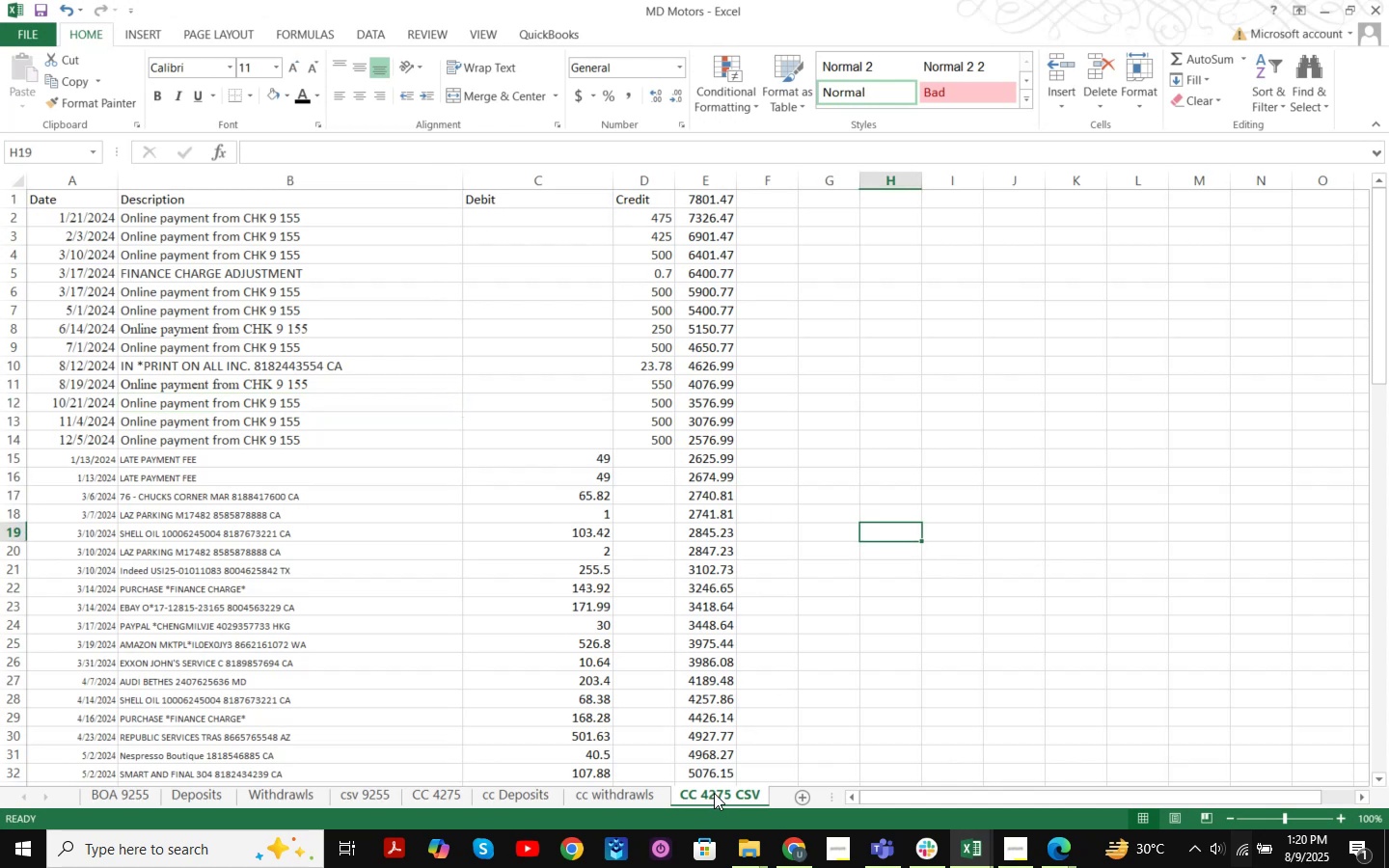 
right_click([714, 793])
 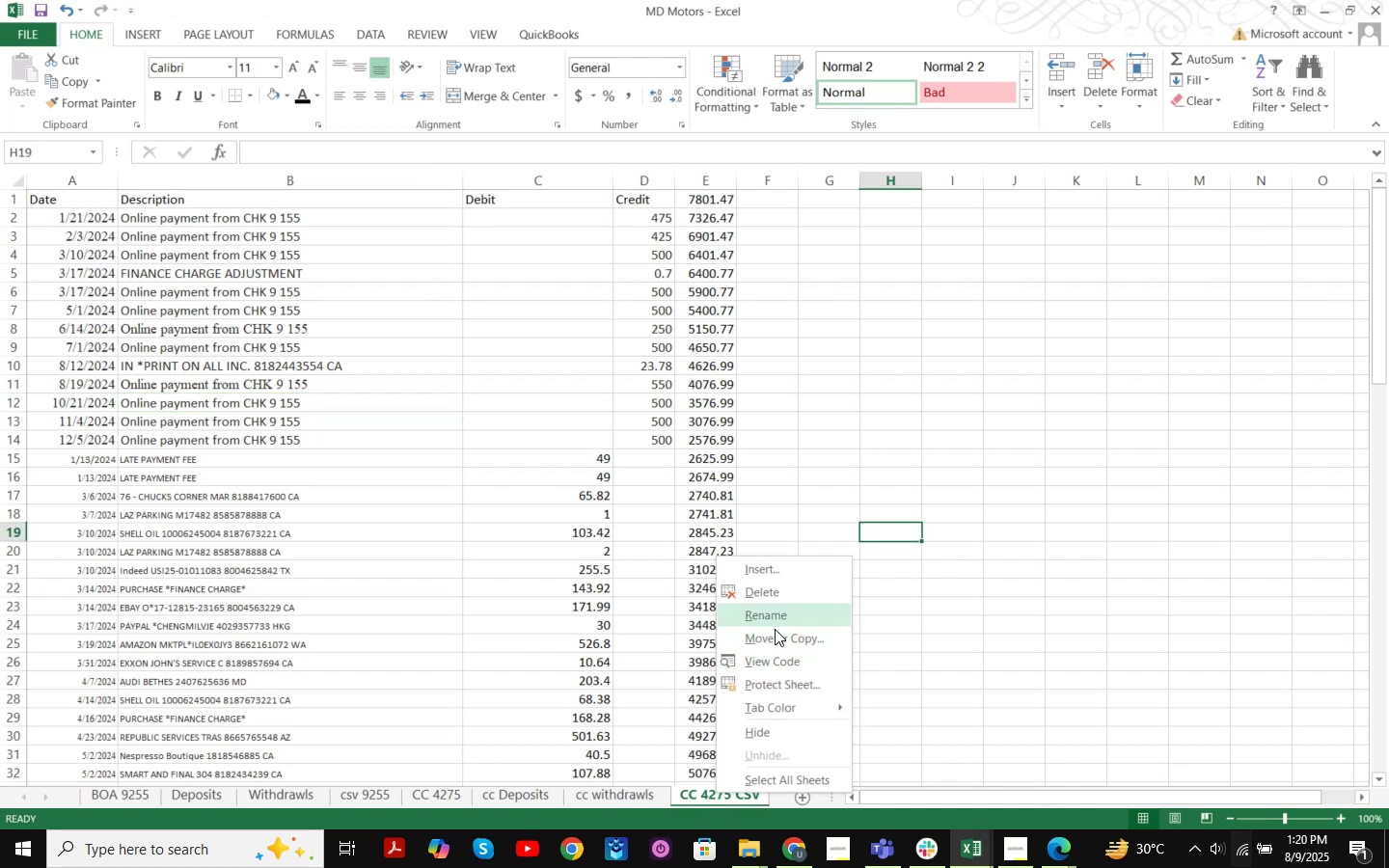 
left_click([774, 637])
 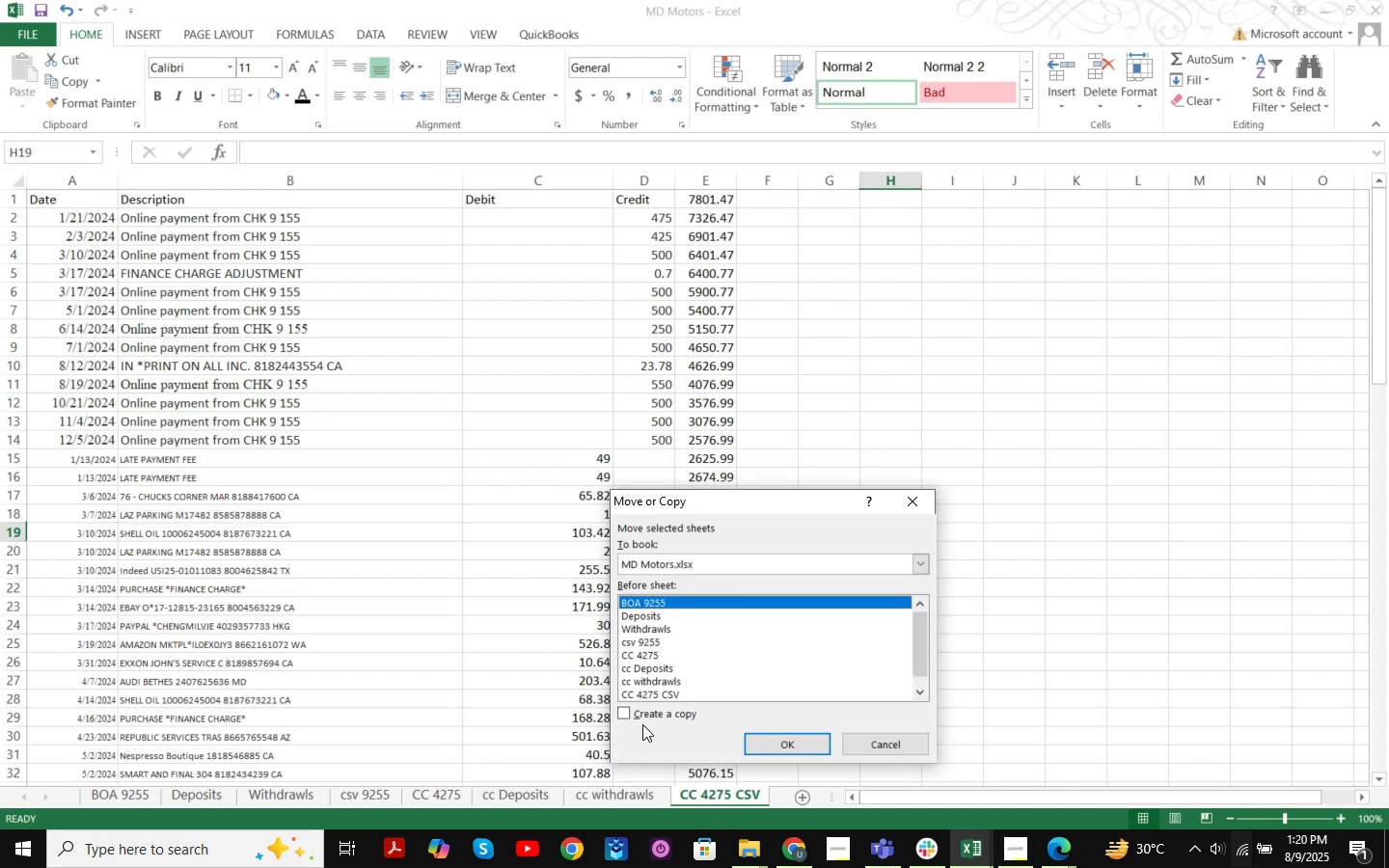 
left_click([644, 719])
 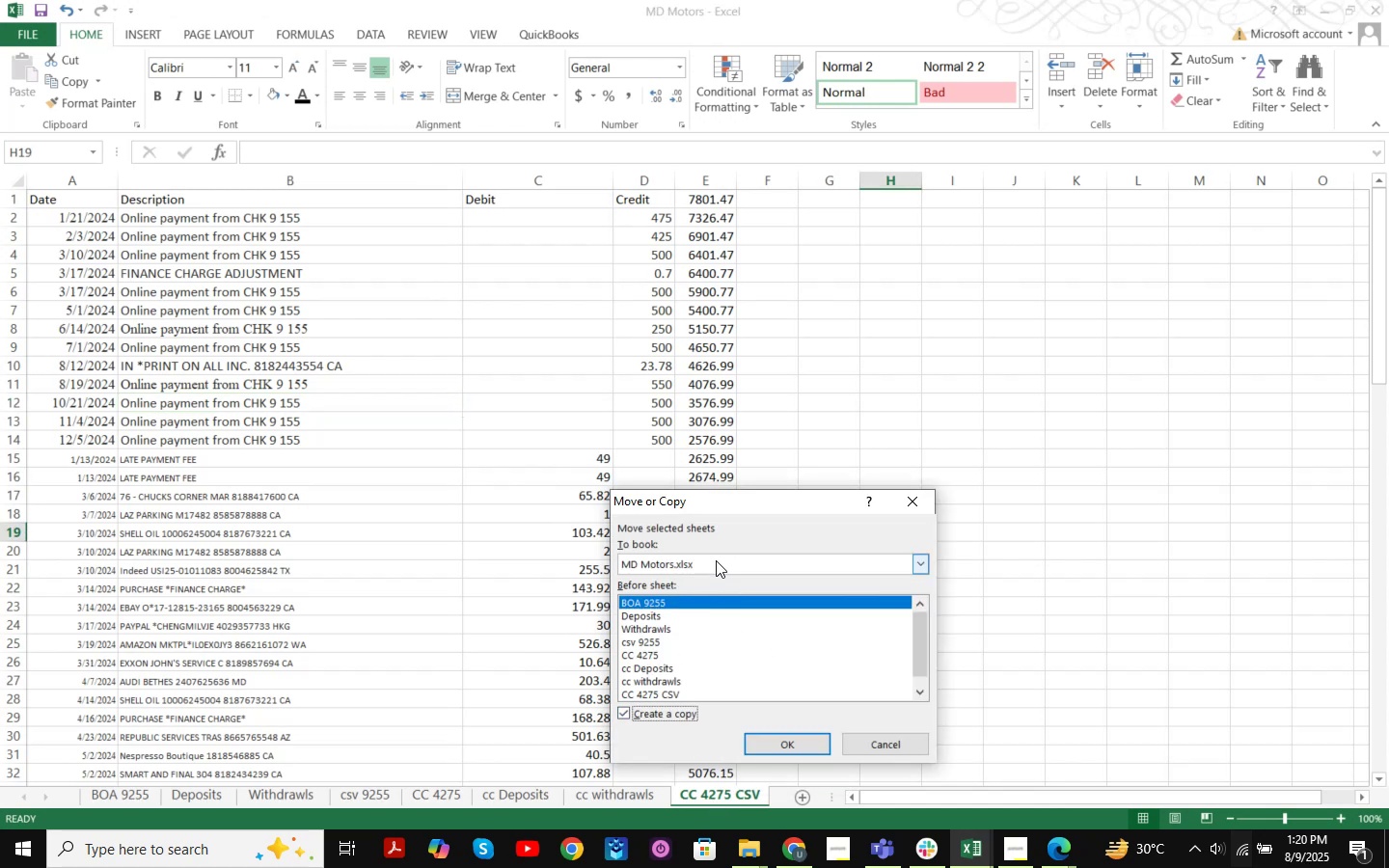 
left_click([717, 559])
 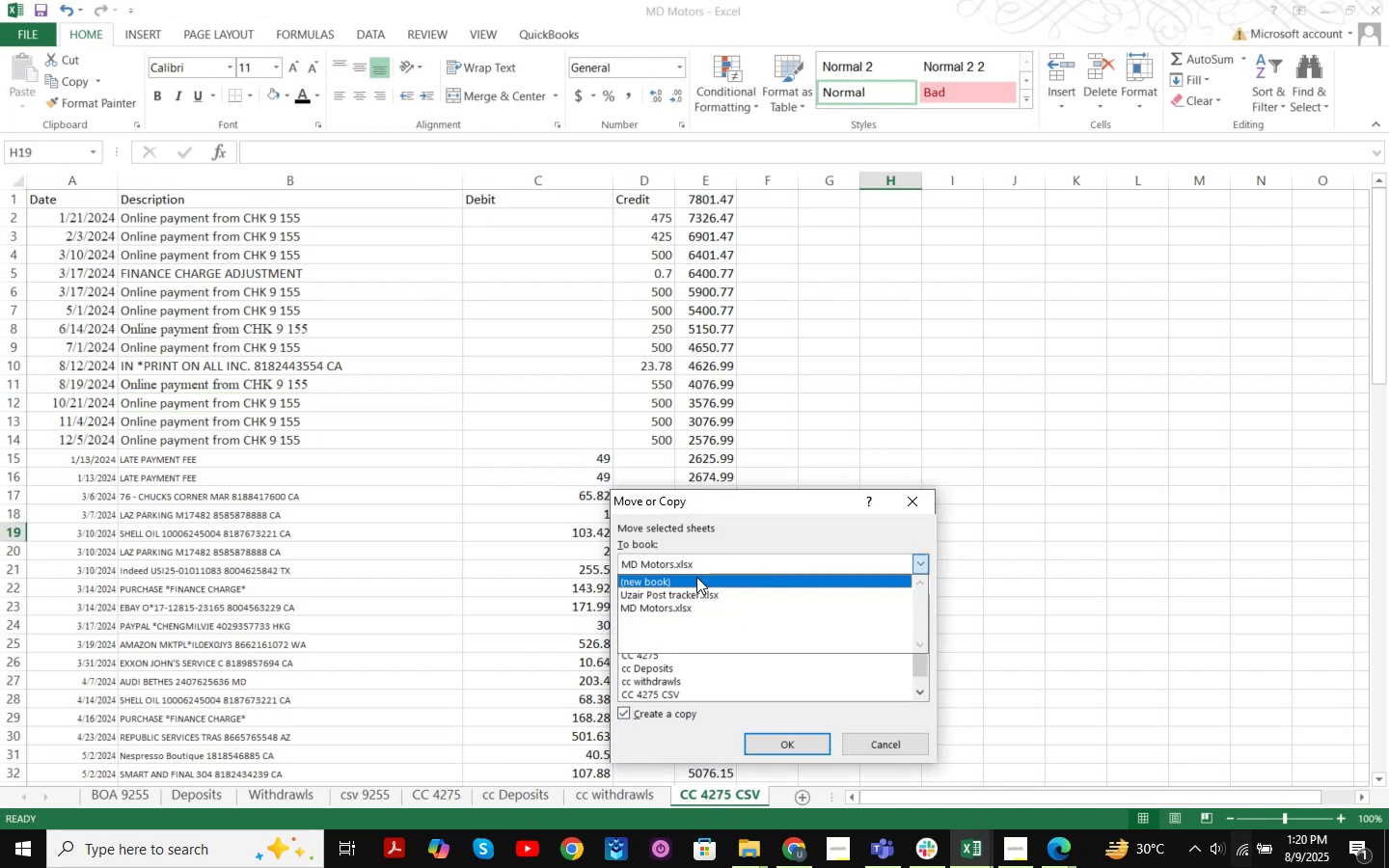 
left_click([696, 577])
 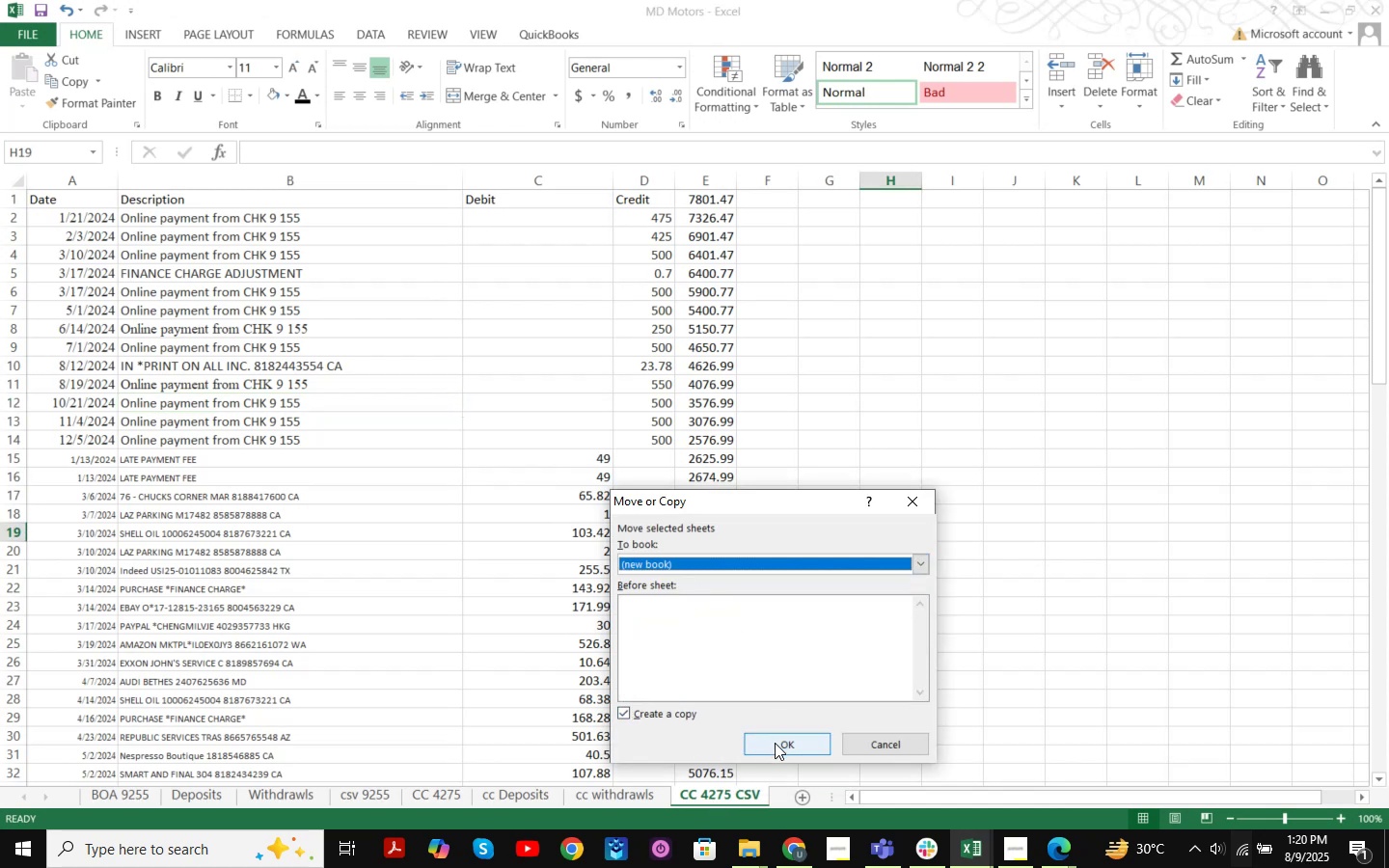 
left_click([775, 743])
 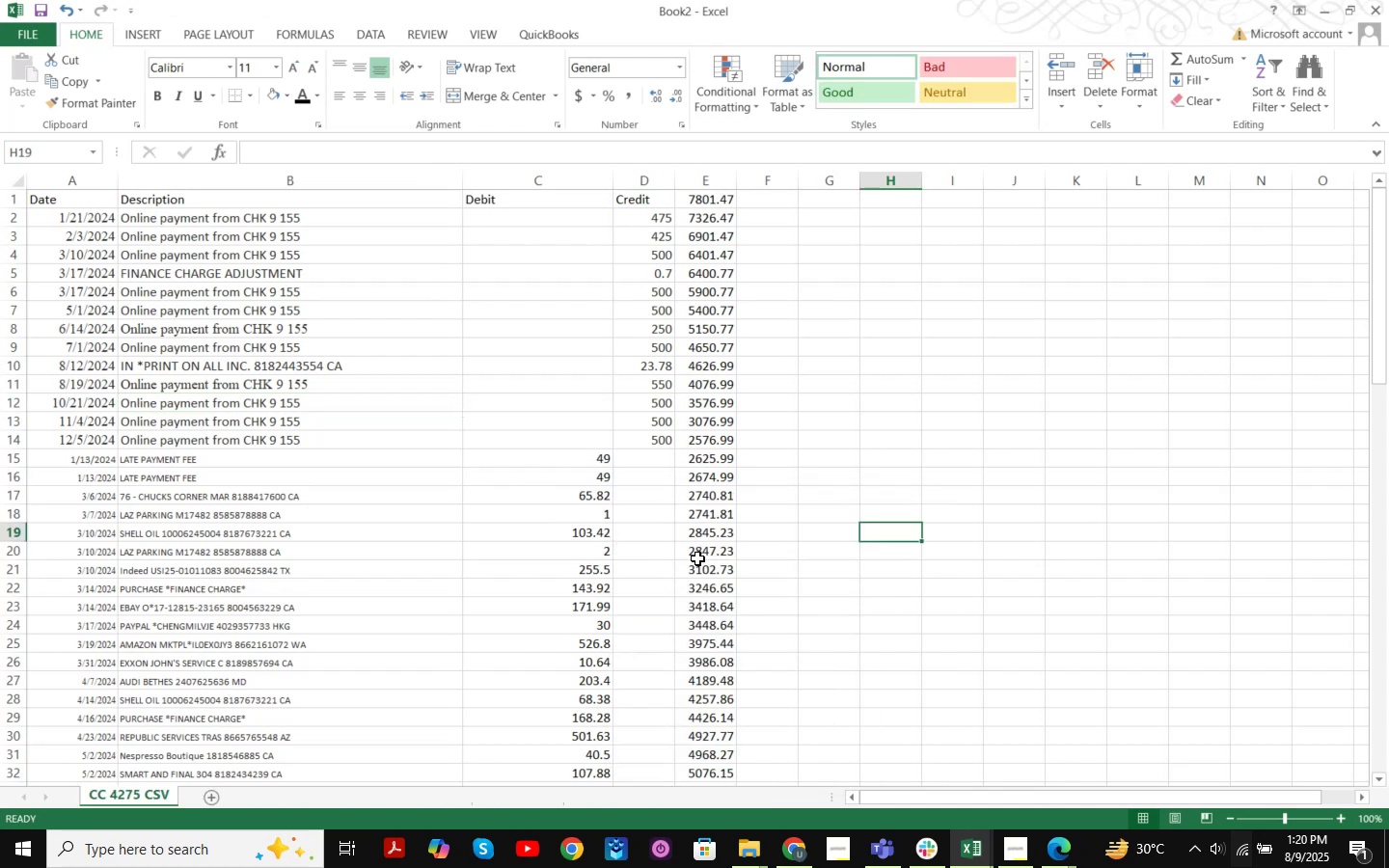 
left_click([808, 381])
 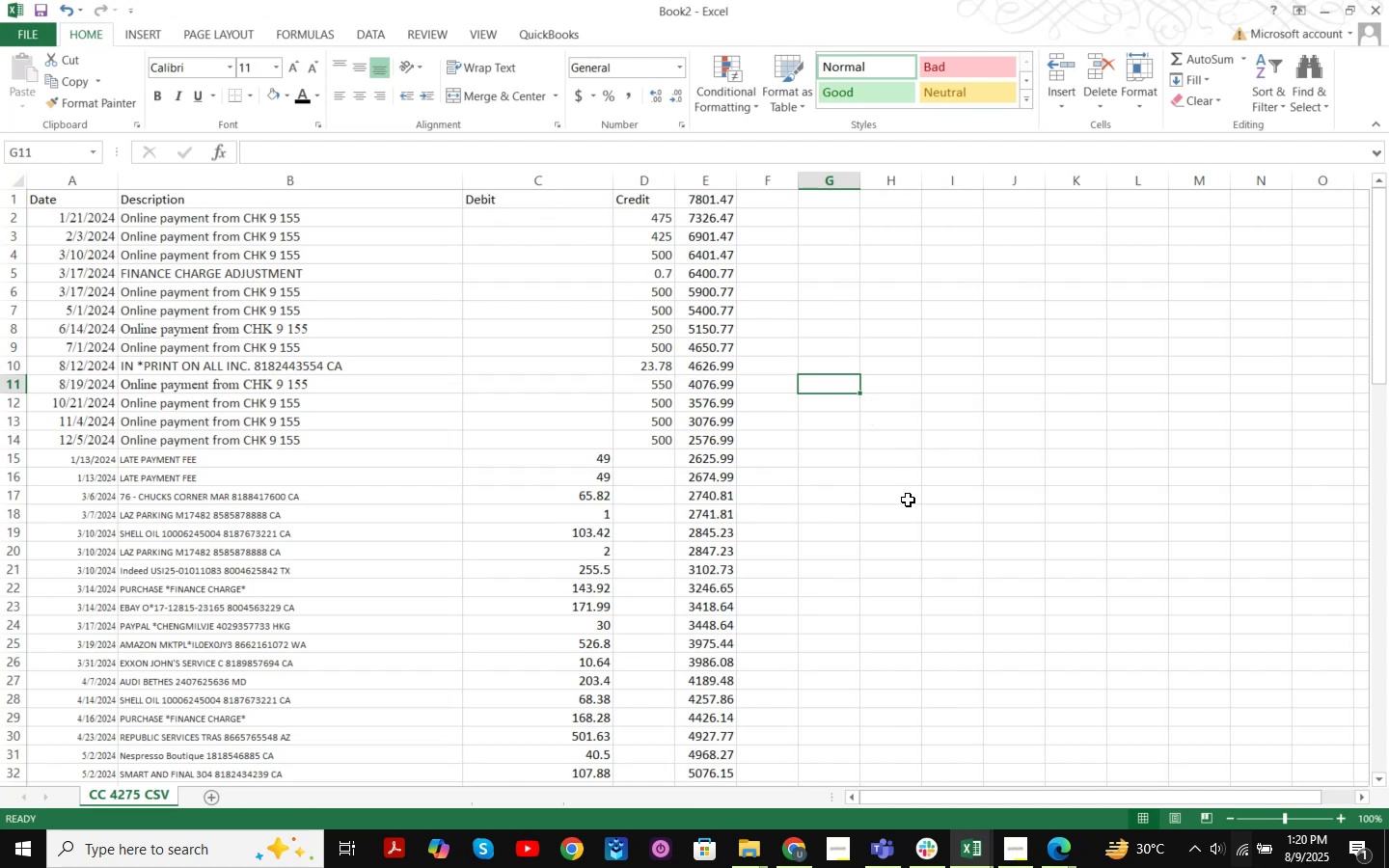 
key(Control+S)
 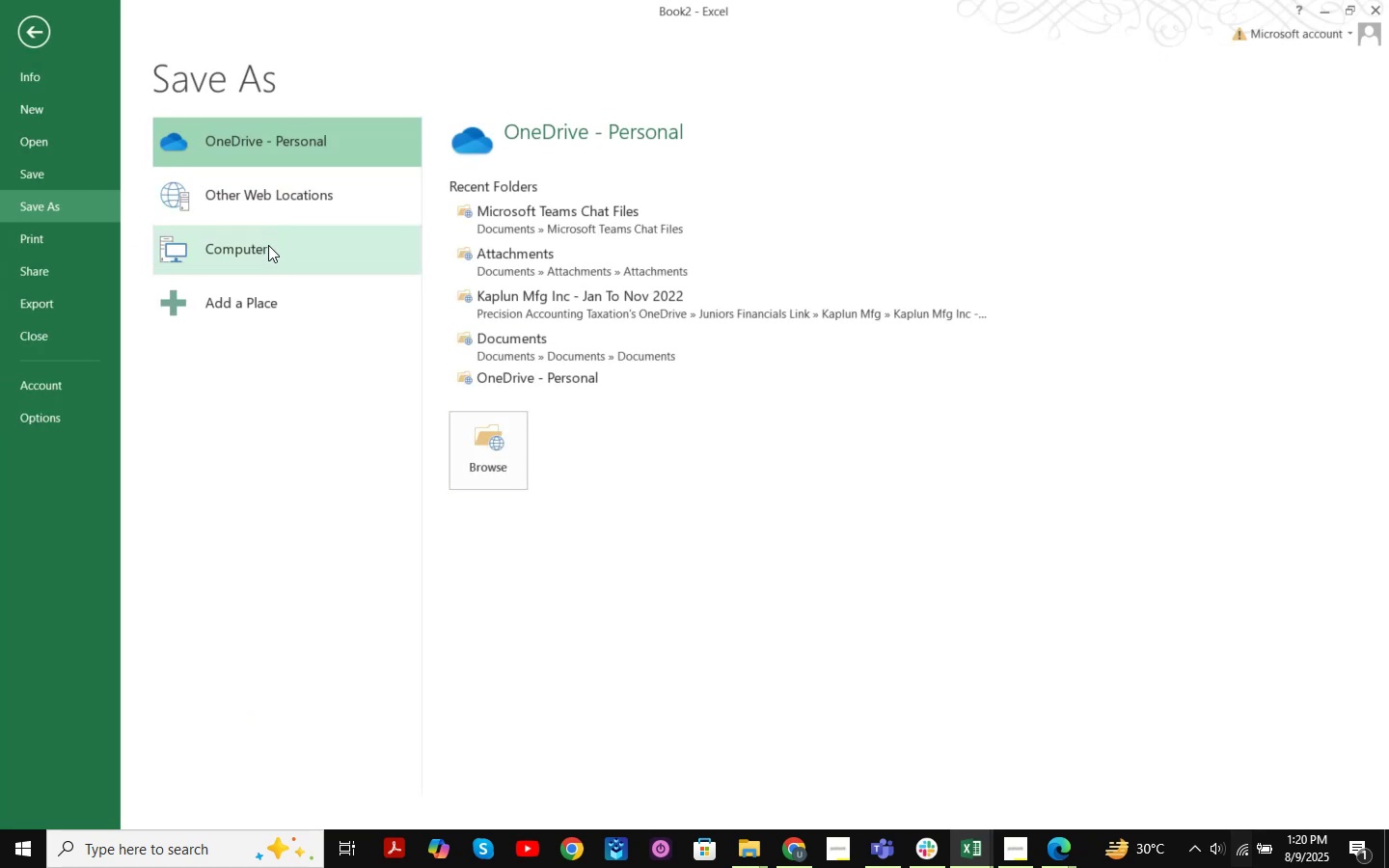 
double_click([275, 258])
 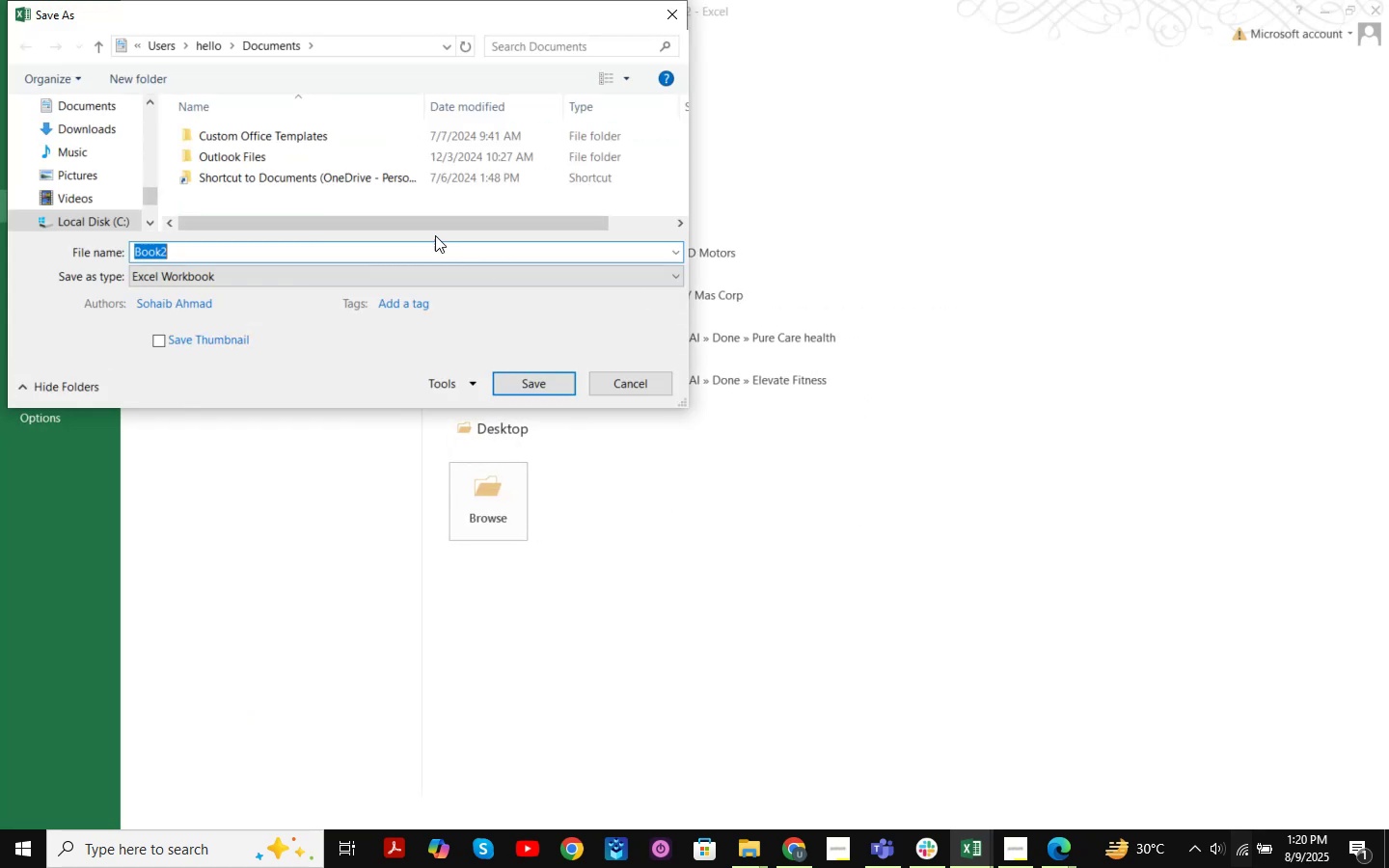 
scroll: coordinate [101, 198], scroll_direction: down, amount: 3.0
 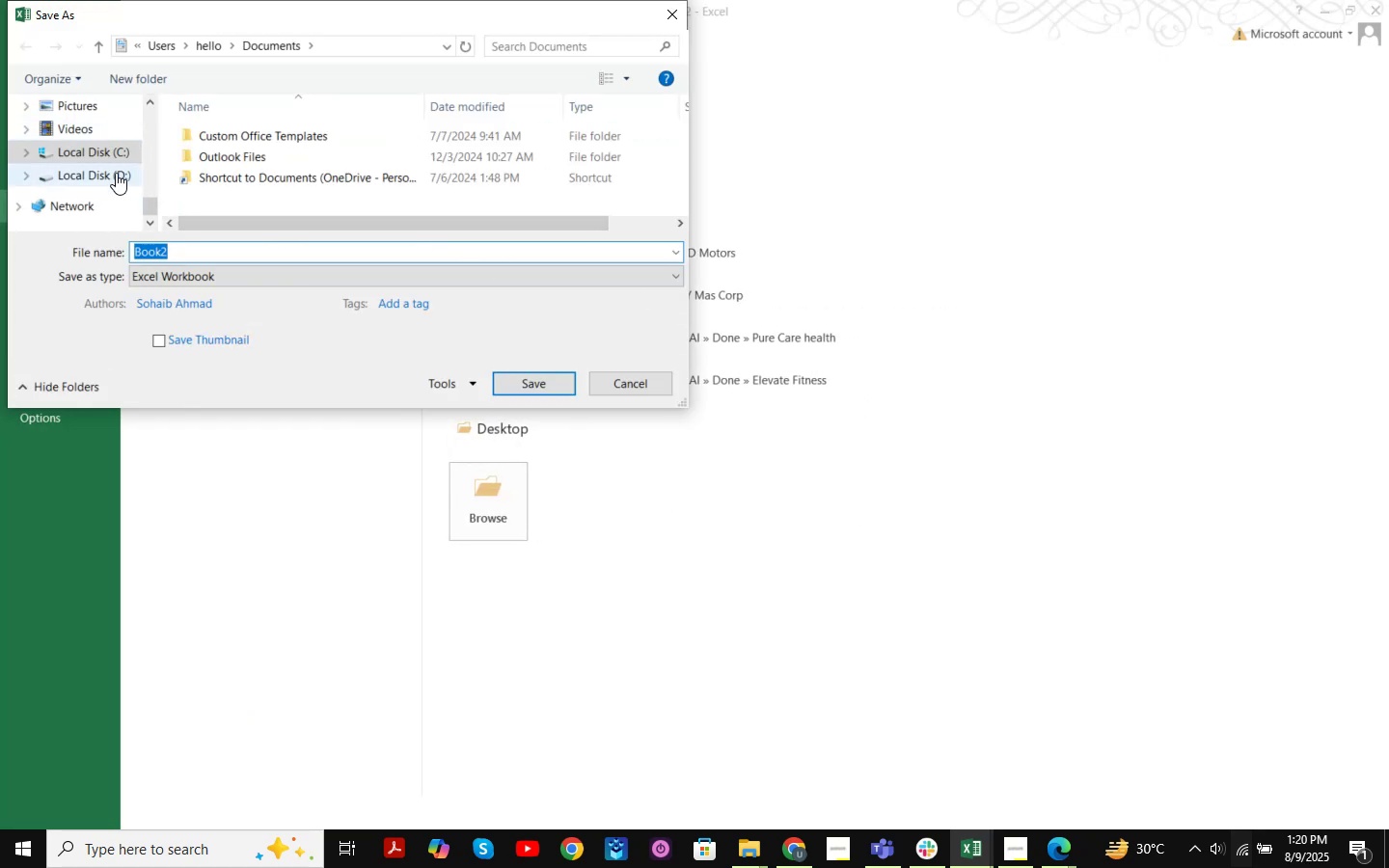 
left_click([116, 173])
 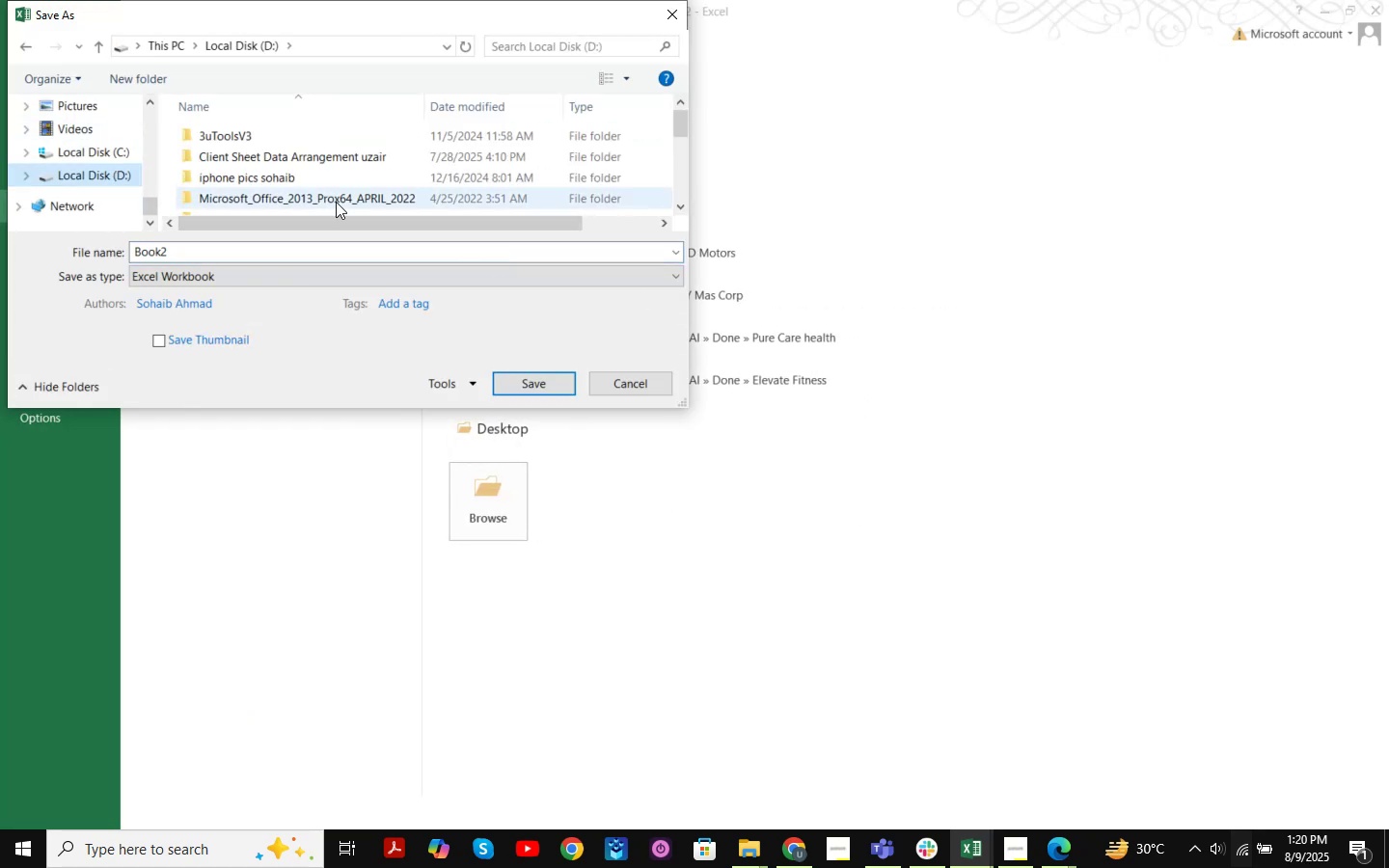 
scroll: coordinate [370, 175], scroll_direction: down, amount: 7.0
 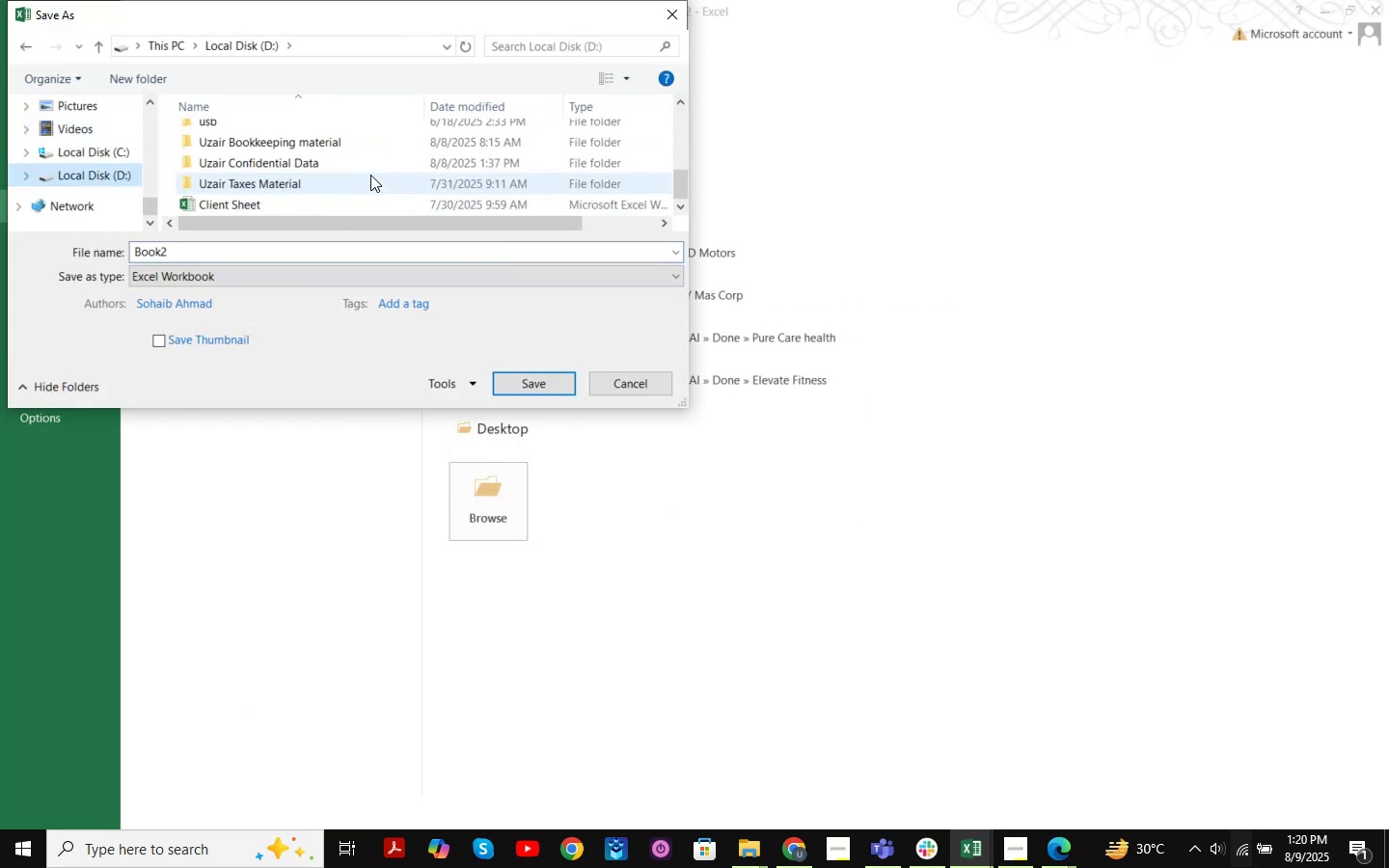 
scroll: coordinate [370, 175], scroll_direction: up, amount: 1.0
 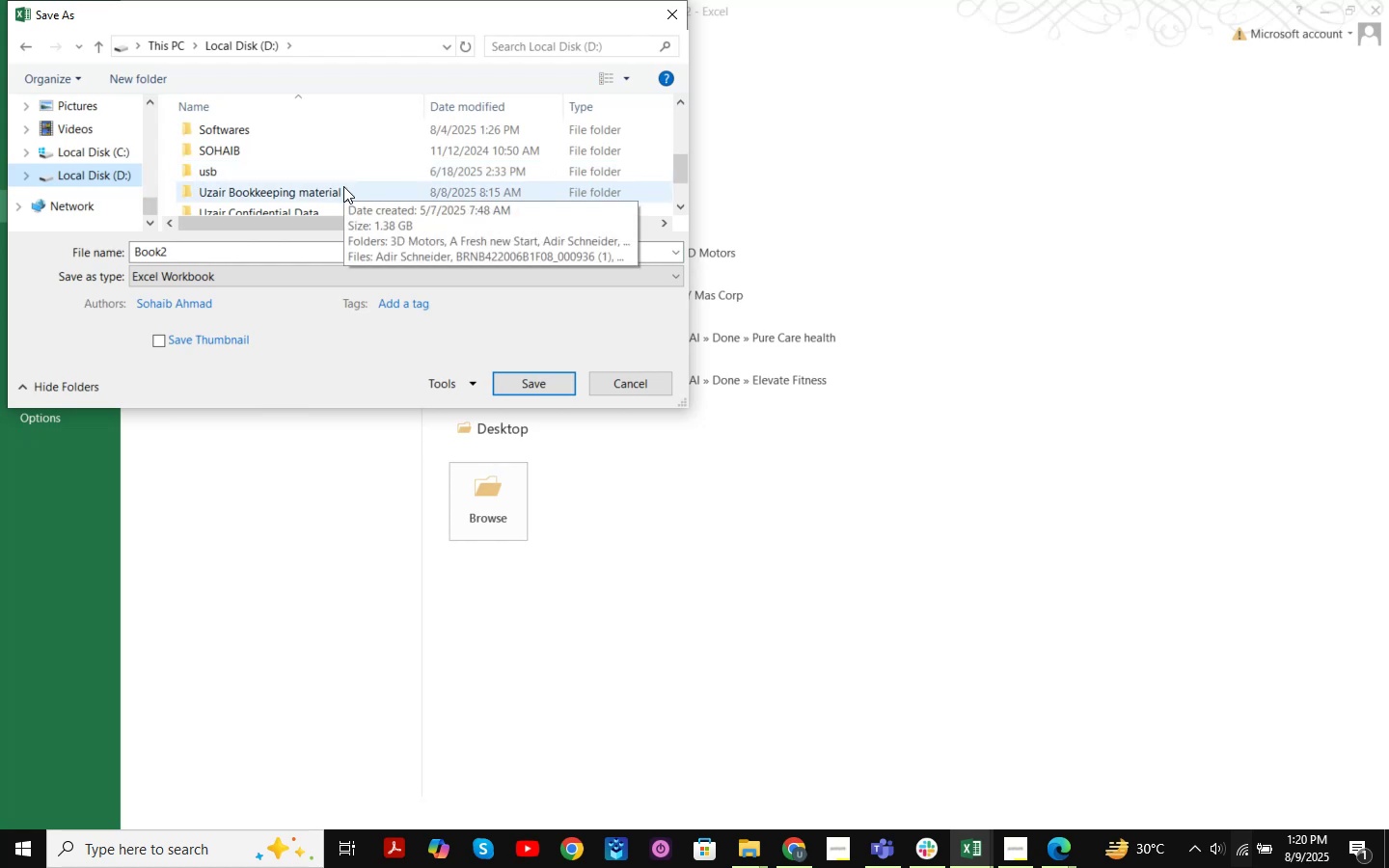 
double_click([343, 186])
 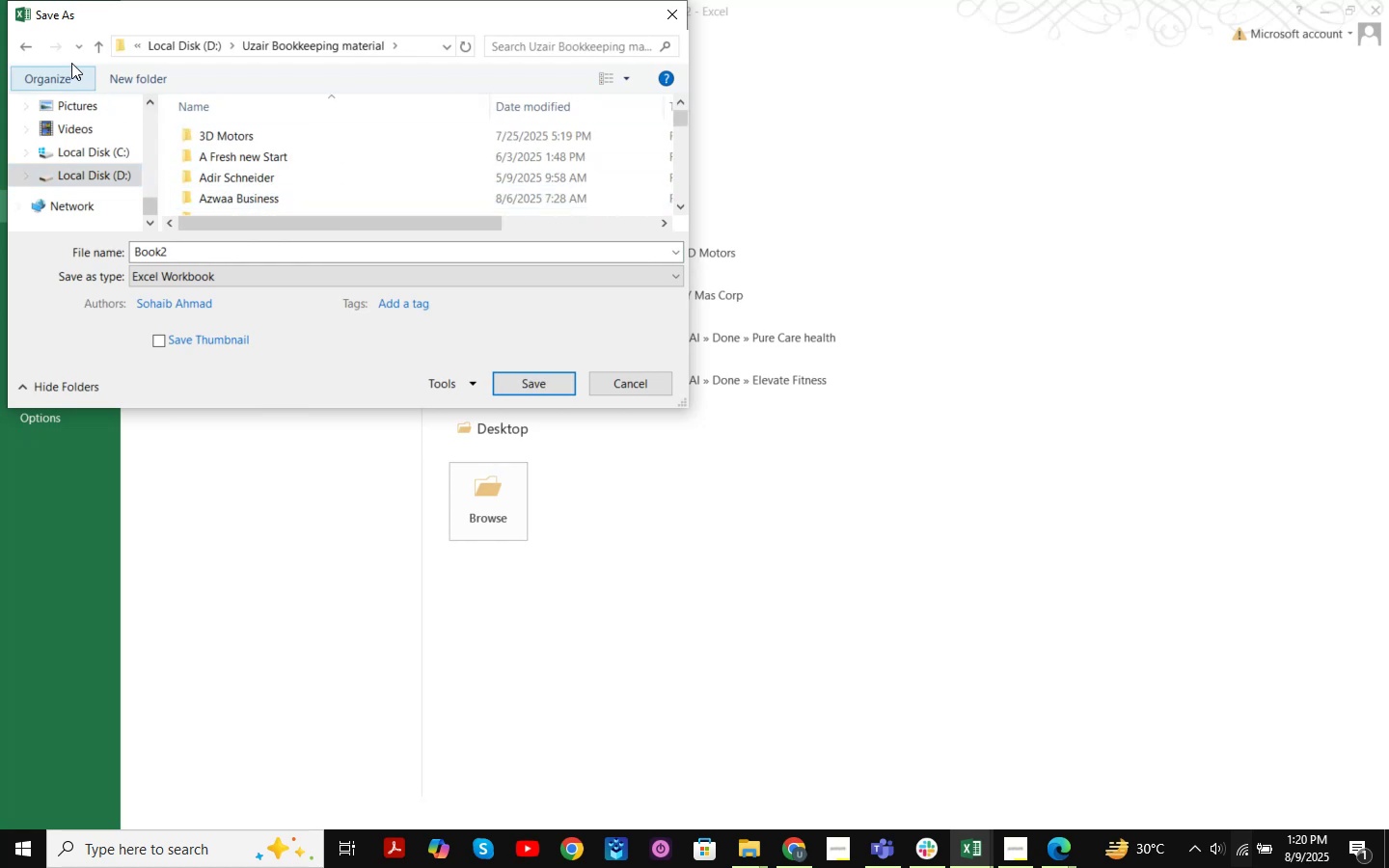 
left_click([19, 46])
 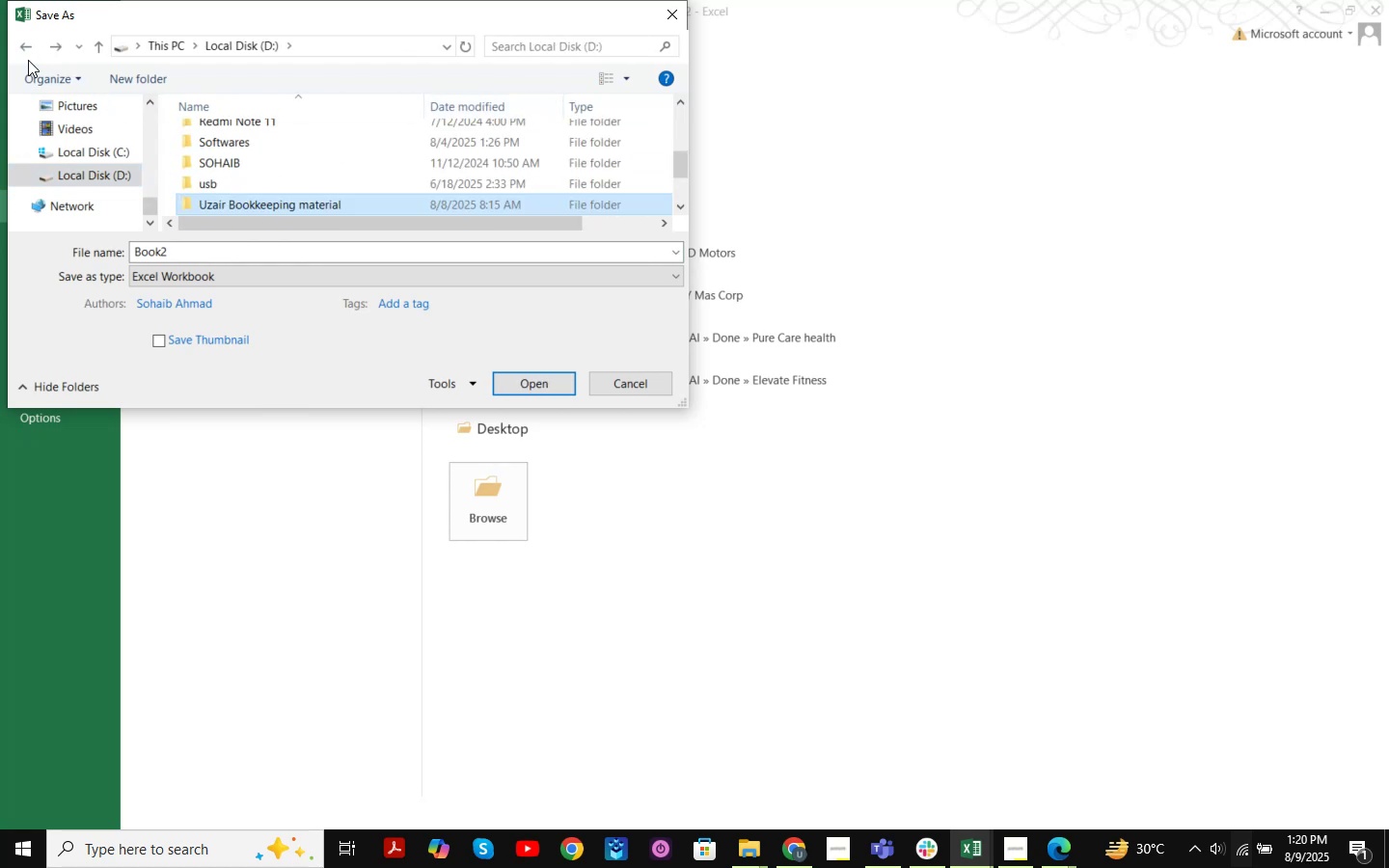 
left_click([25, 50])
 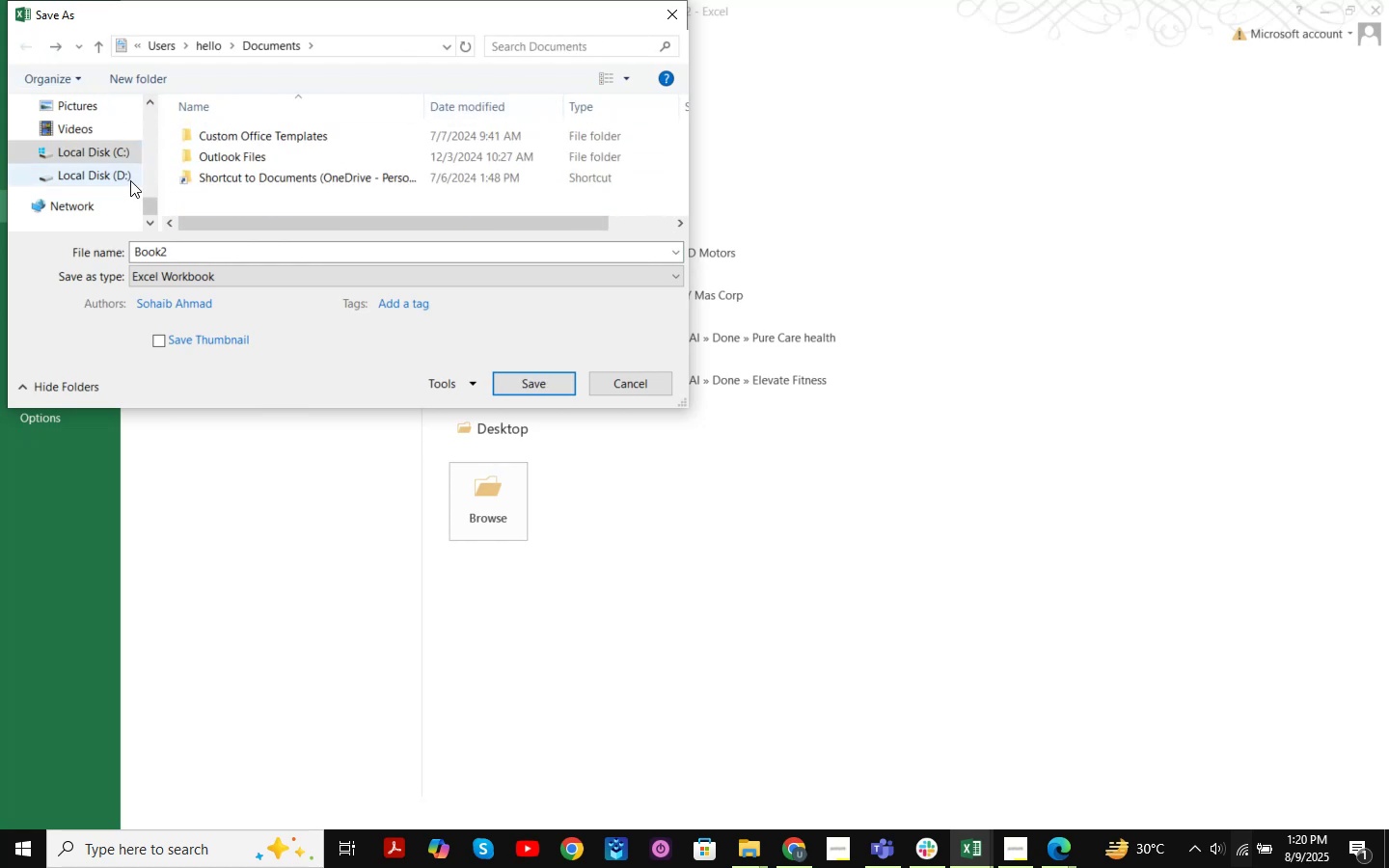 
scroll: coordinate [124, 173], scroll_direction: up, amount: 10.0
 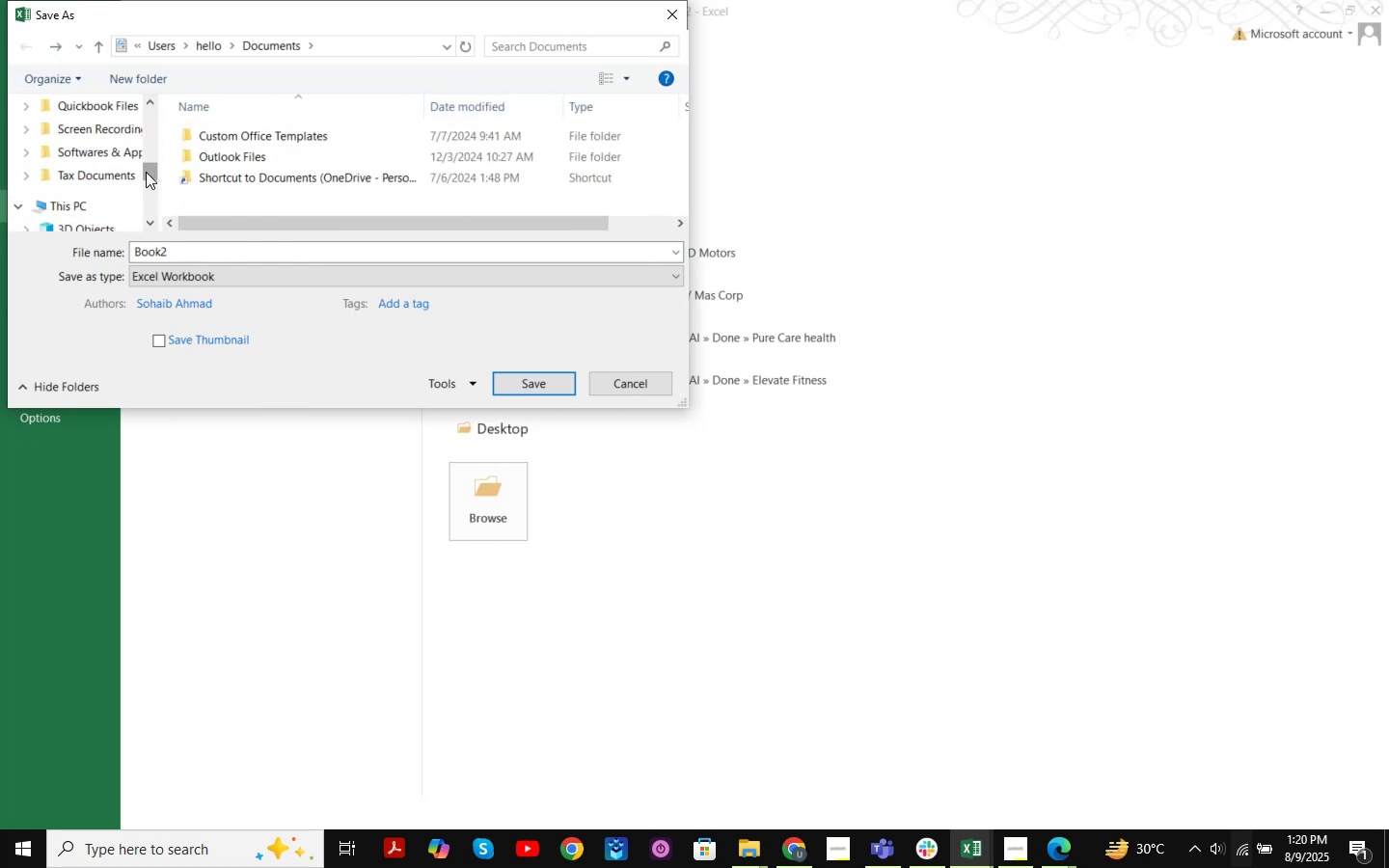 
left_click_drag(start_coordinate=[146, 172], to_coordinate=[150, 93])
 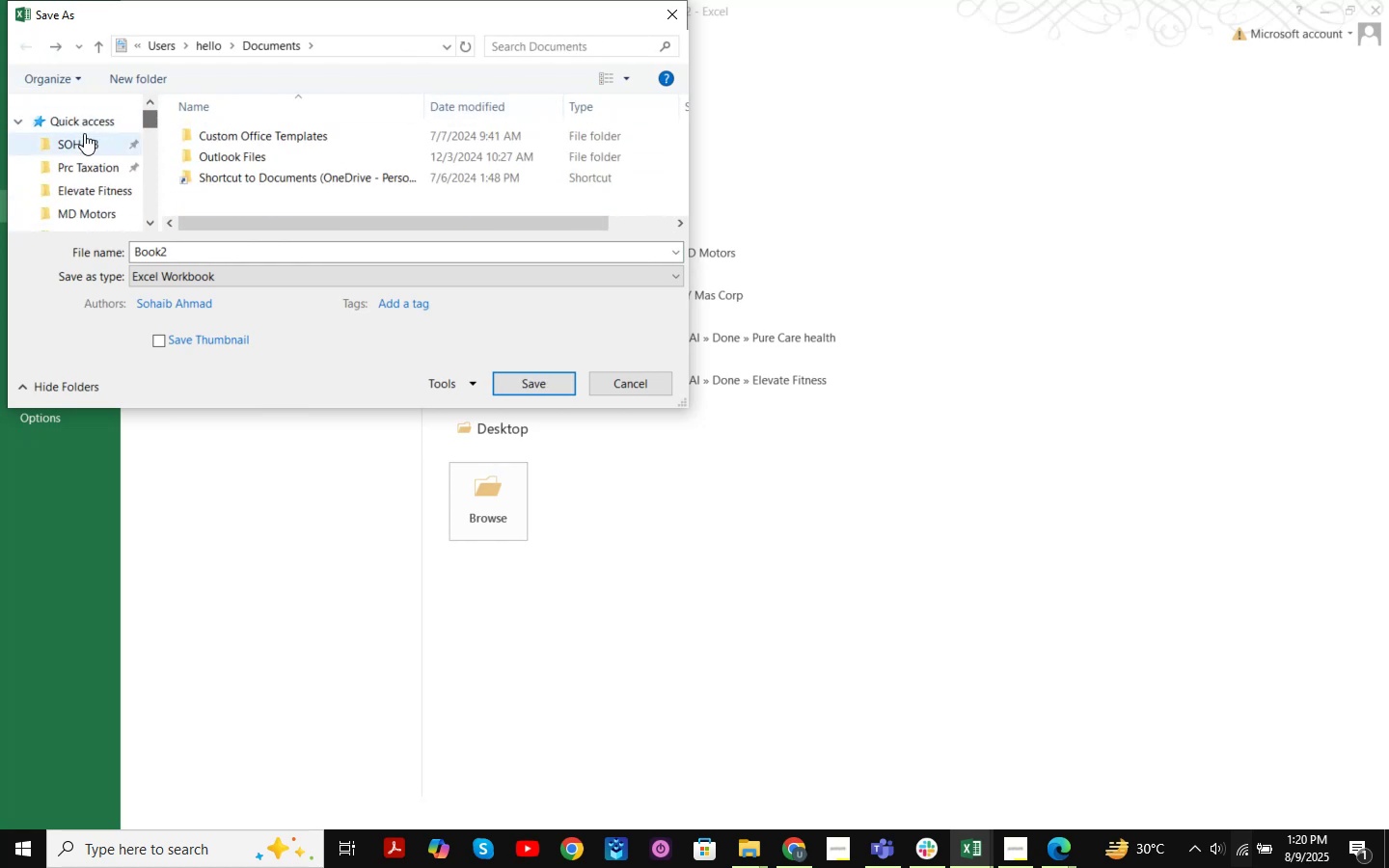 
scroll: coordinate [103, 177], scroll_direction: down, amount: 19.0
 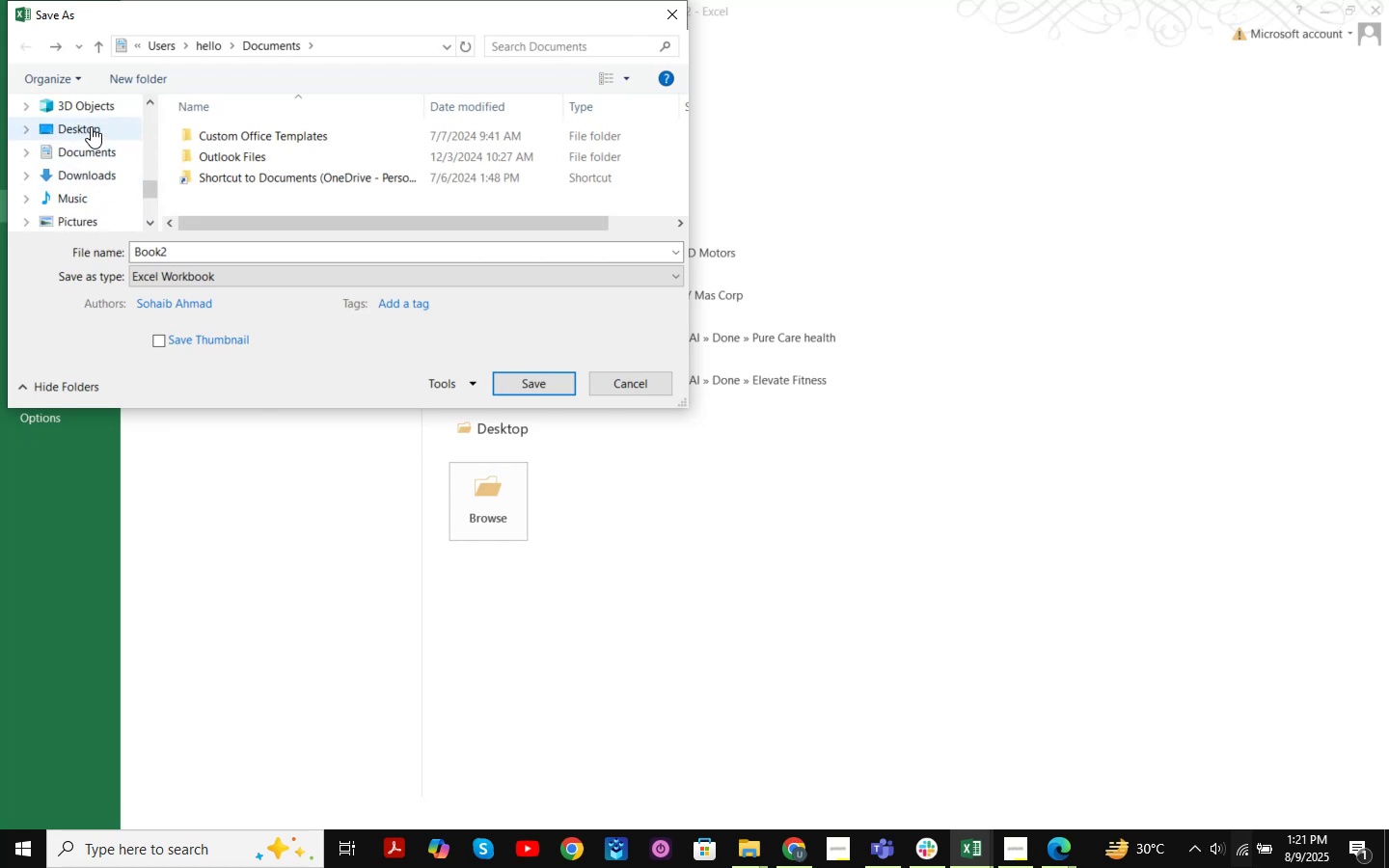 
left_click([91, 126])
 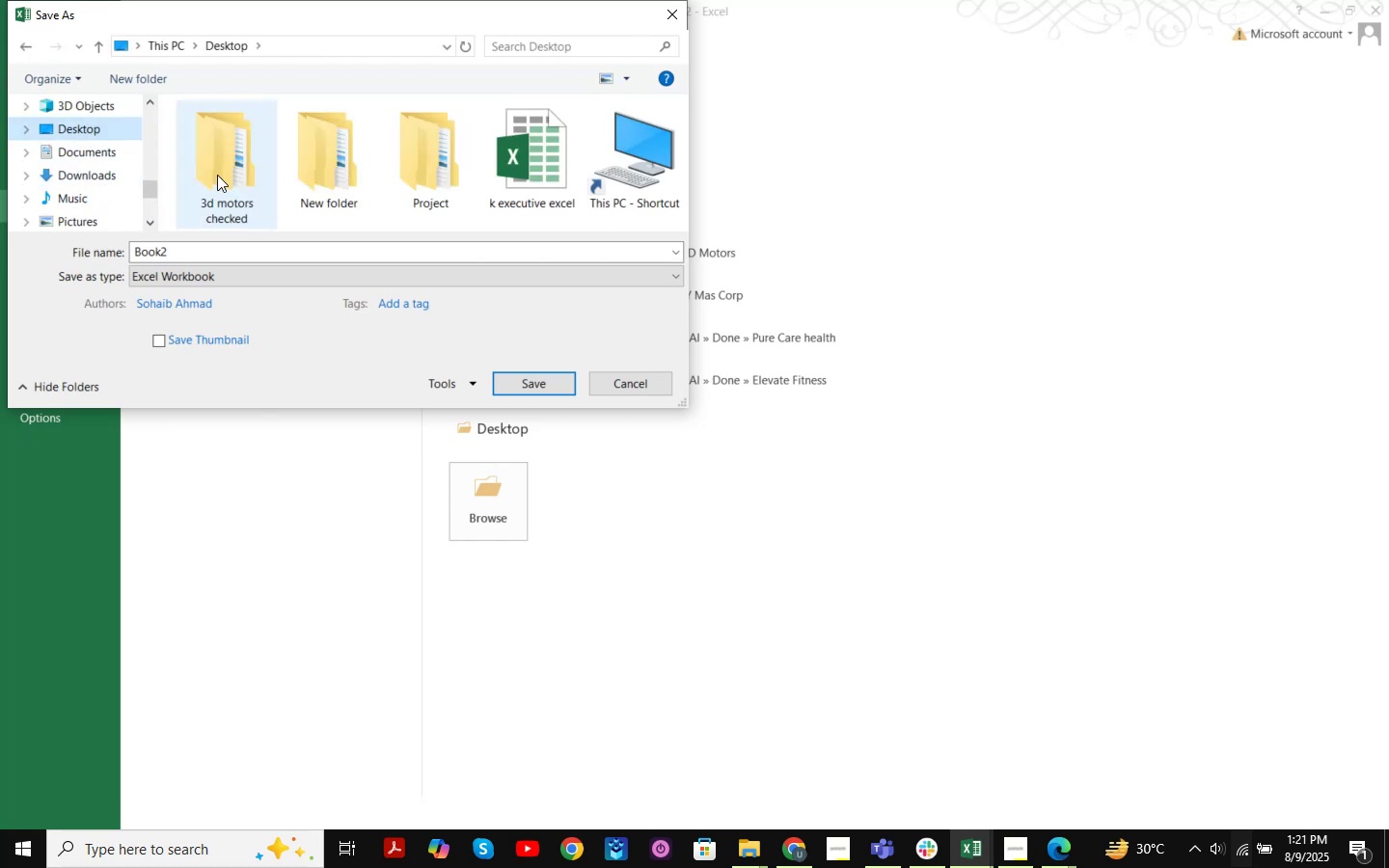 
scroll: coordinate [450, 204], scroll_direction: down, amount: 4.0
 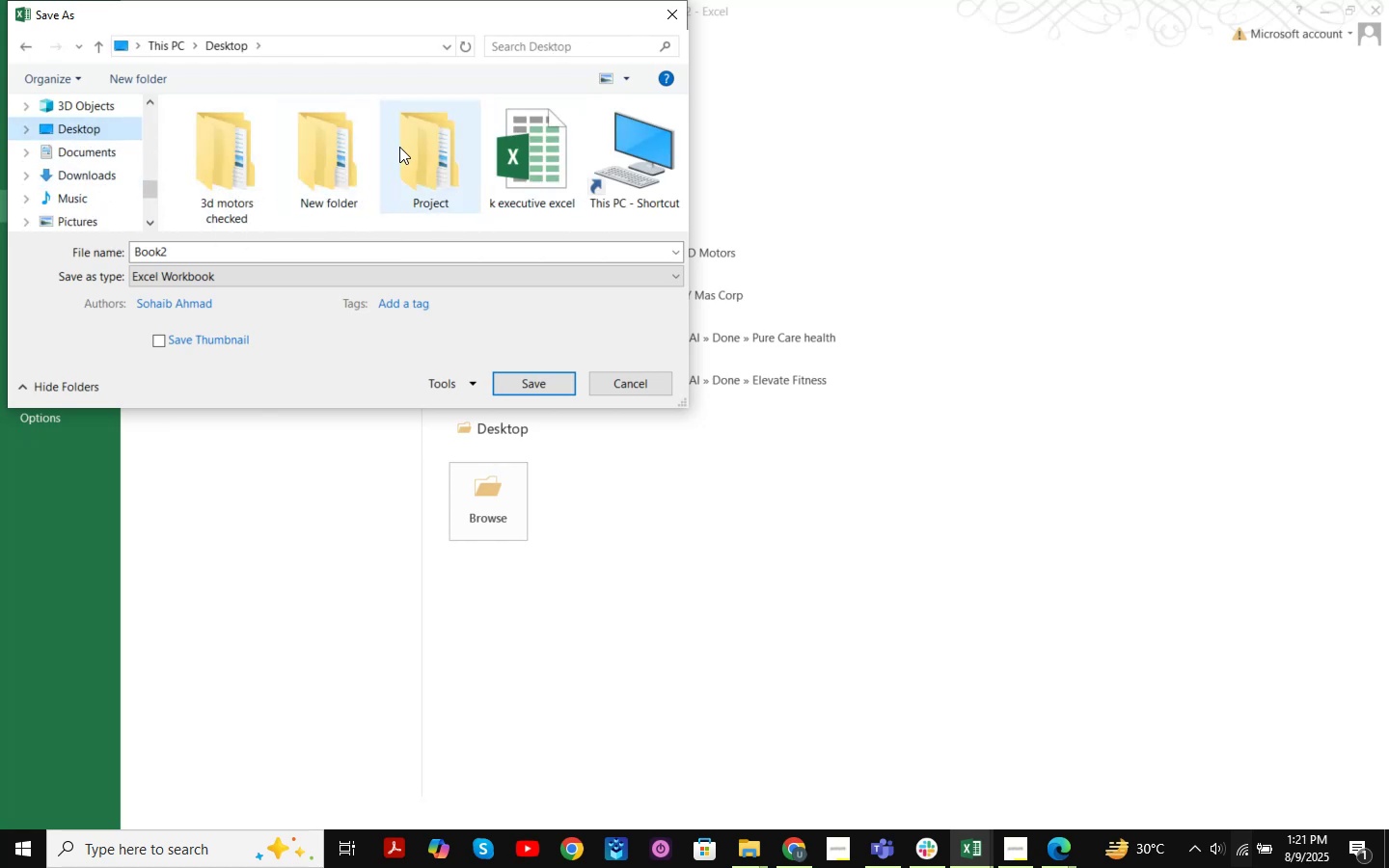 
double_click([399, 147])
 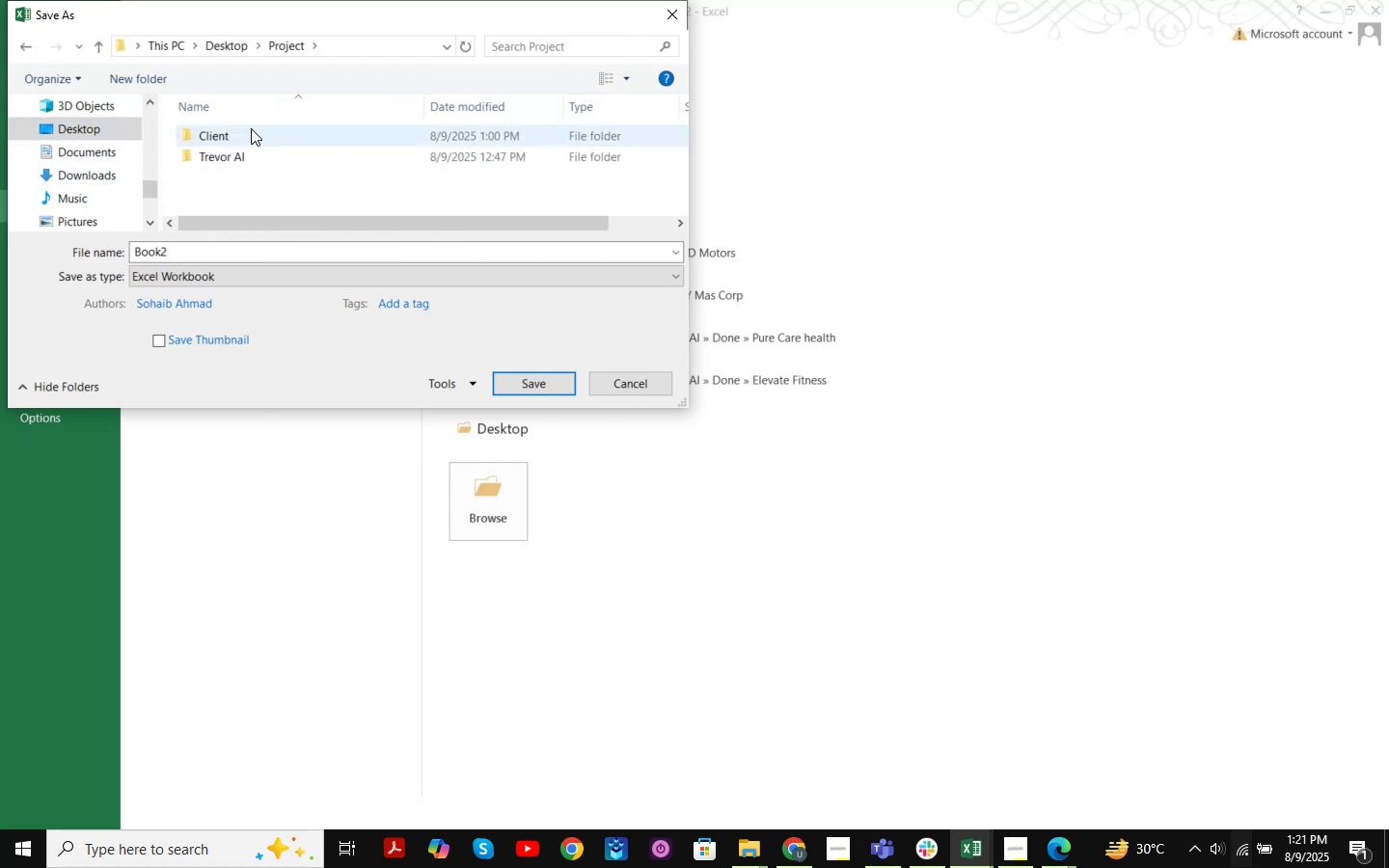 
double_click([251, 128])
 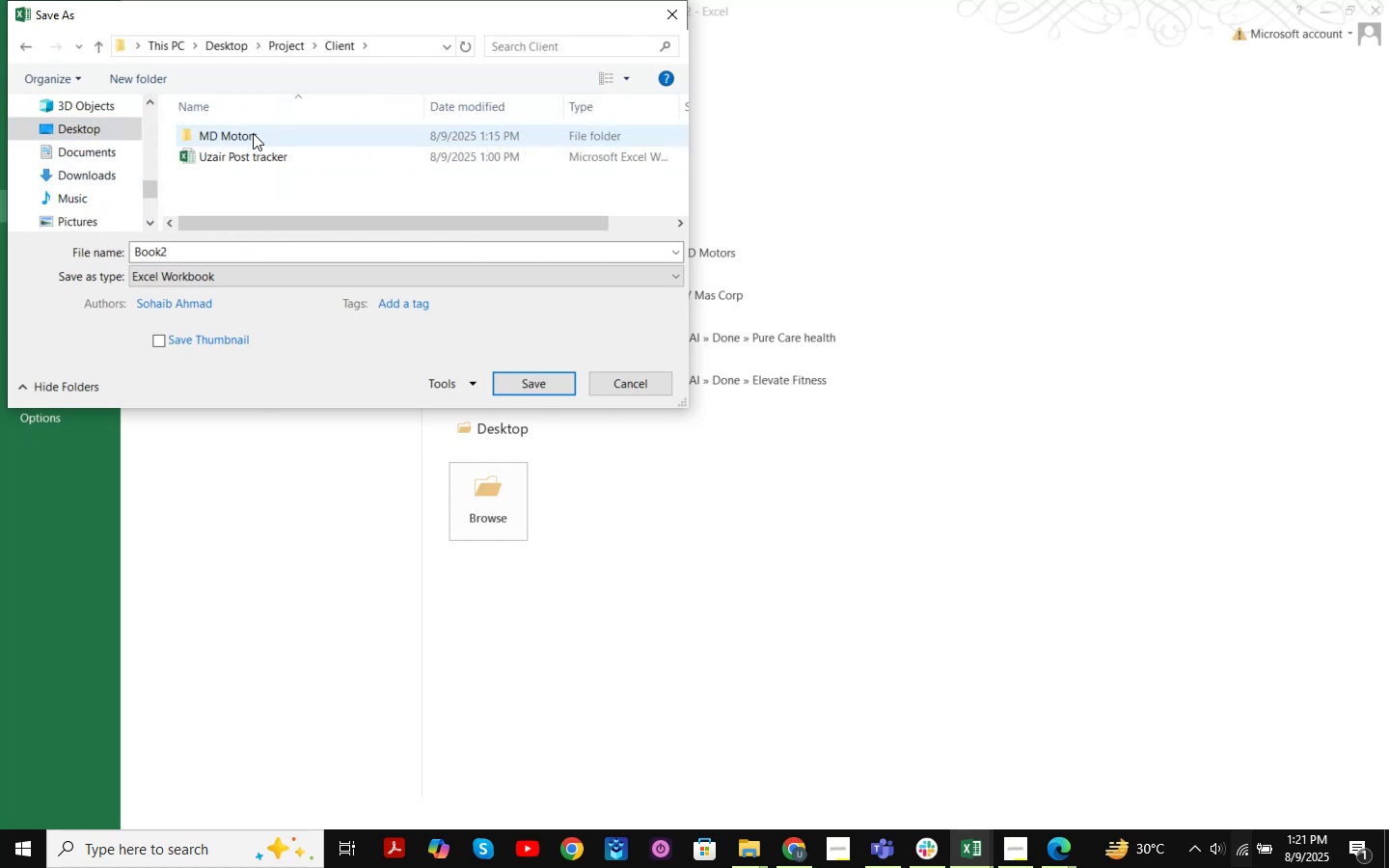 
double_click([253, 133])
 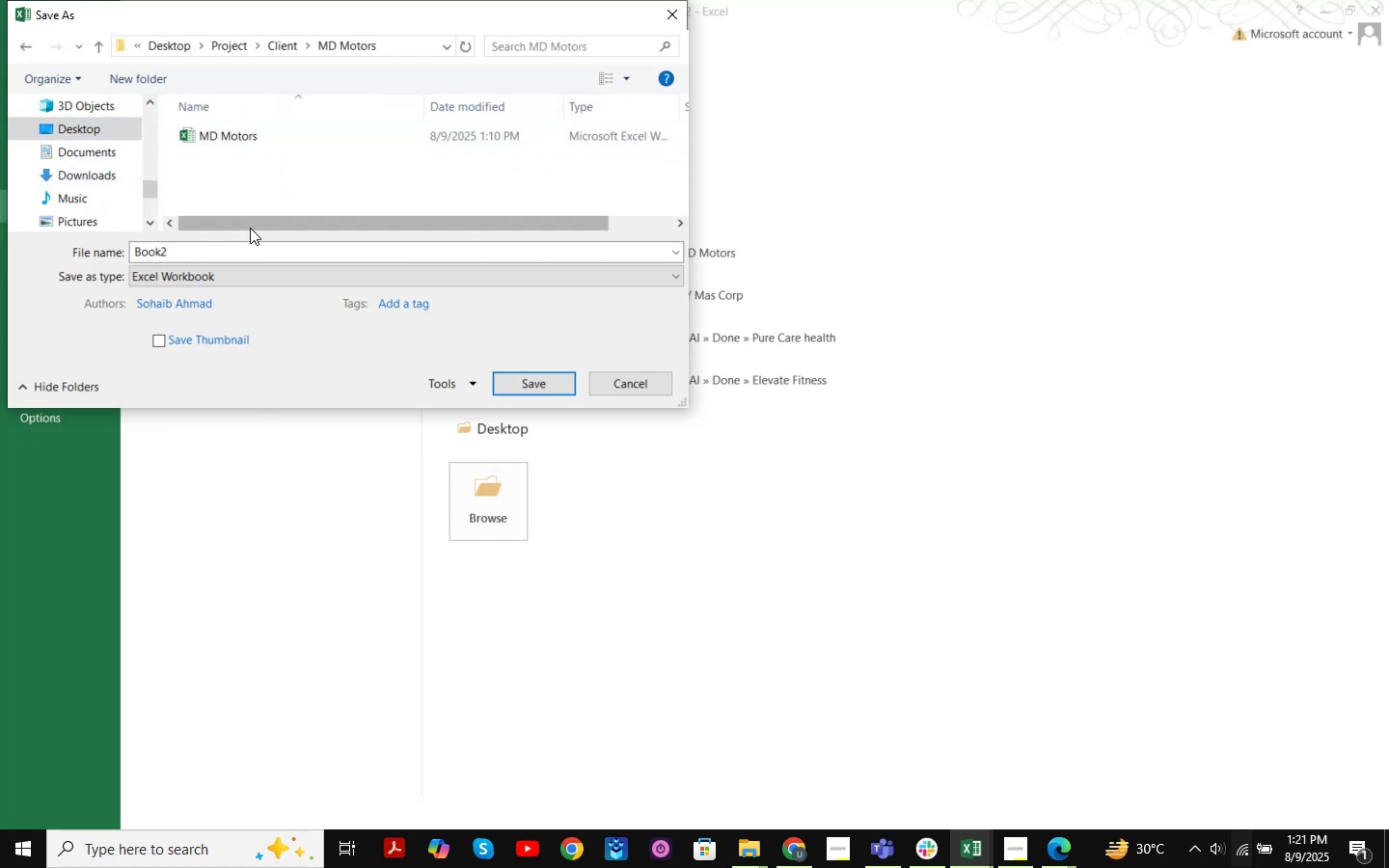 
left_click([232, 270])
 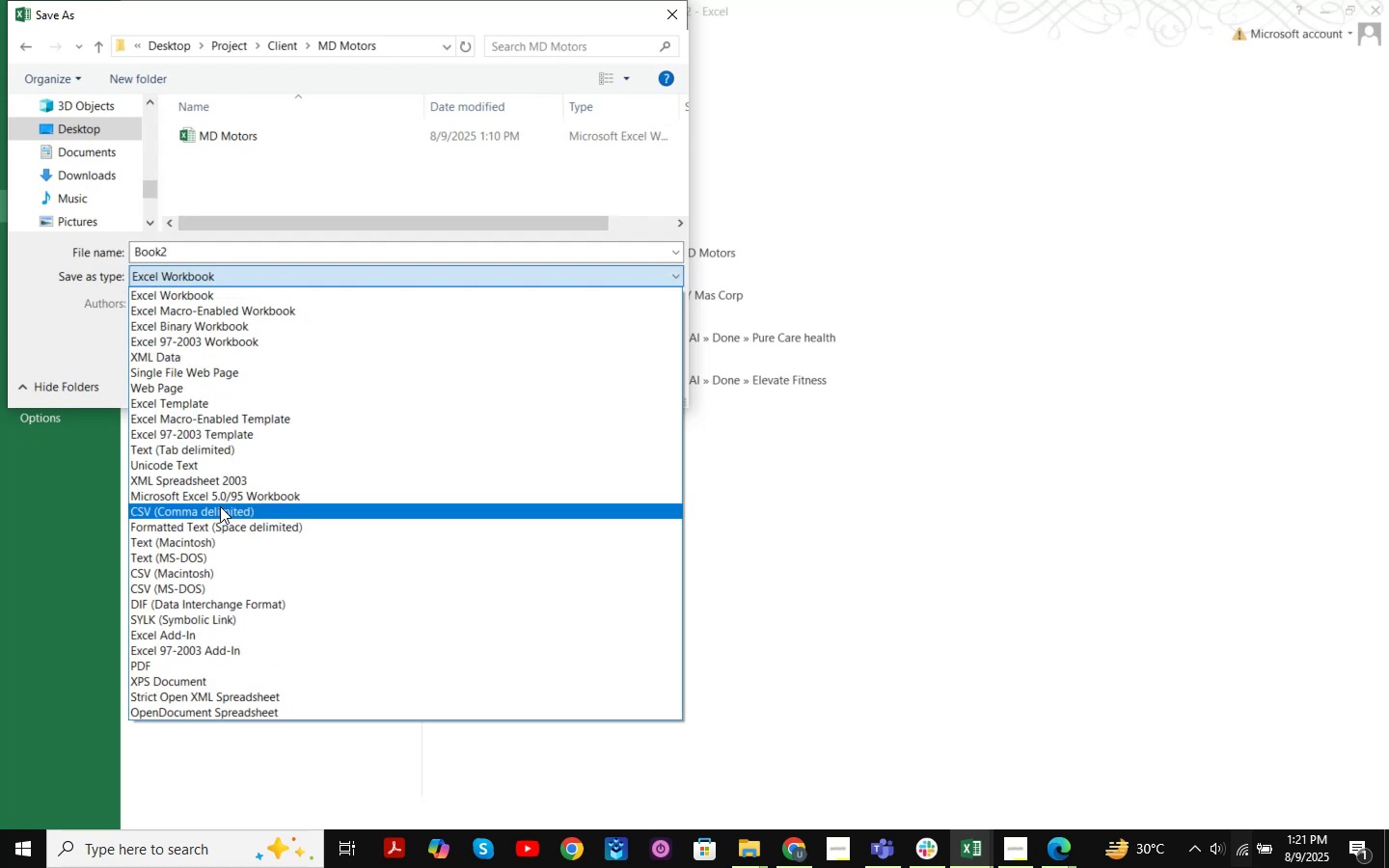 
left_click([220, 512])
 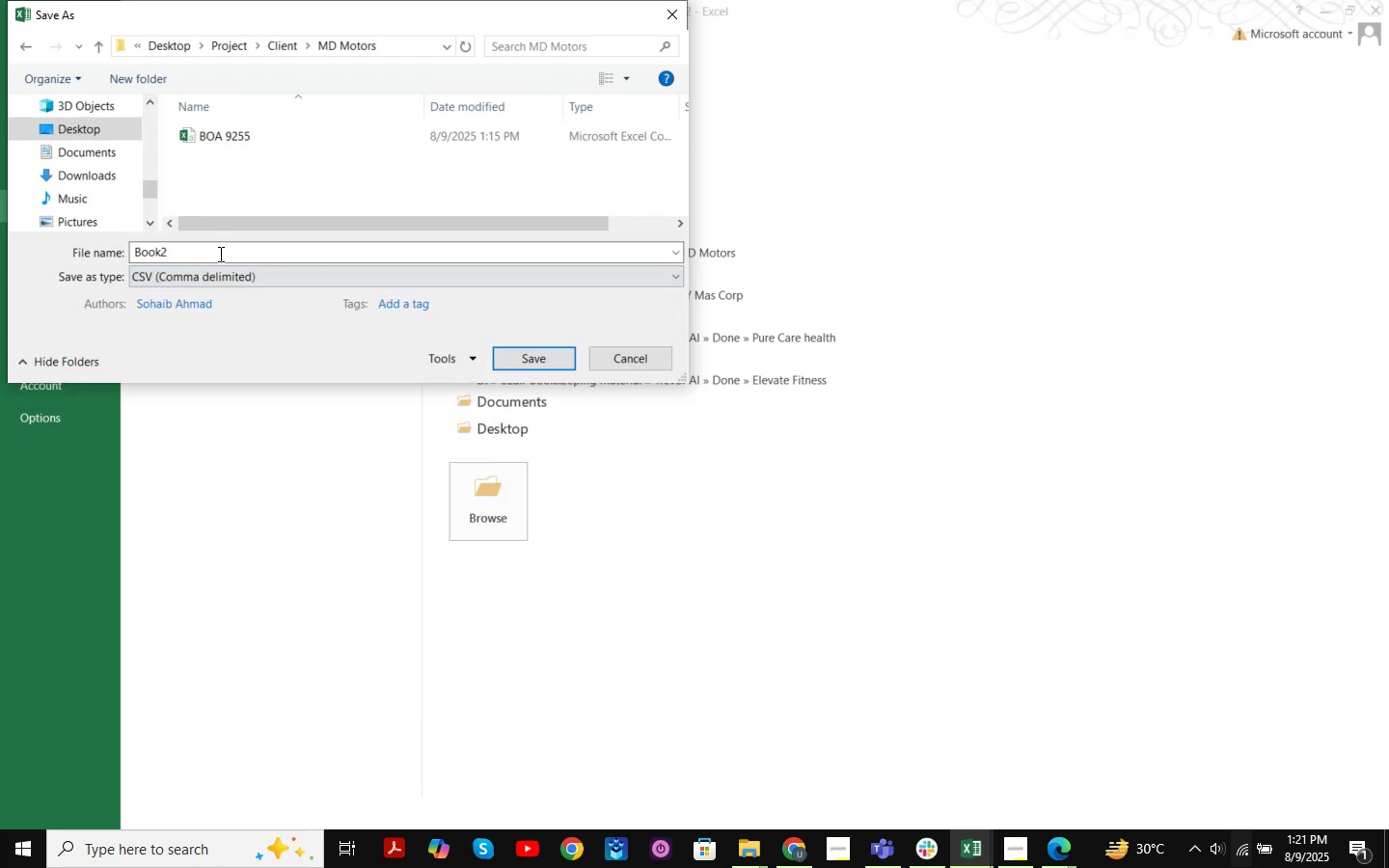 
left_click([219, 254])
 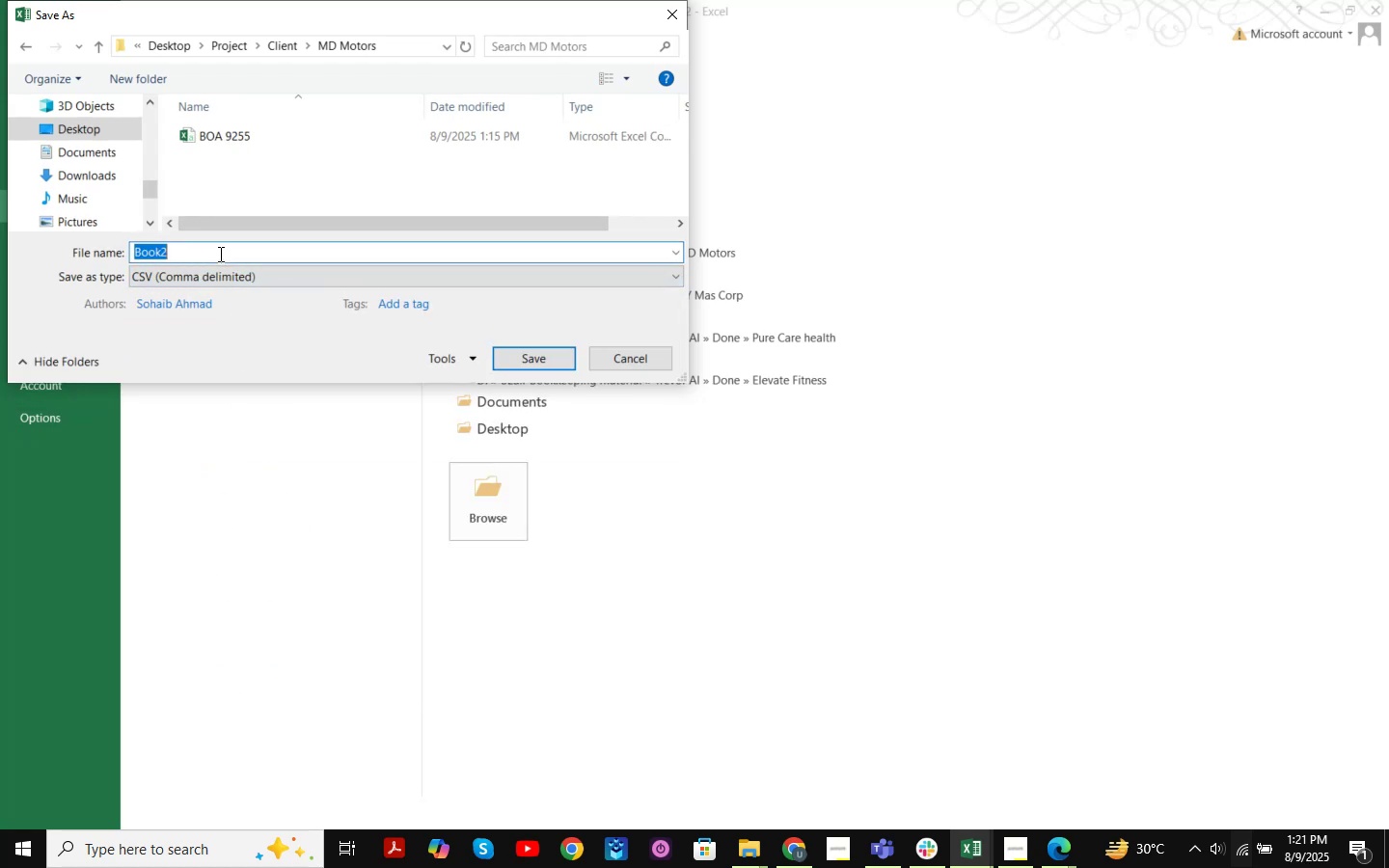 
mouse_move([1005, 827])
 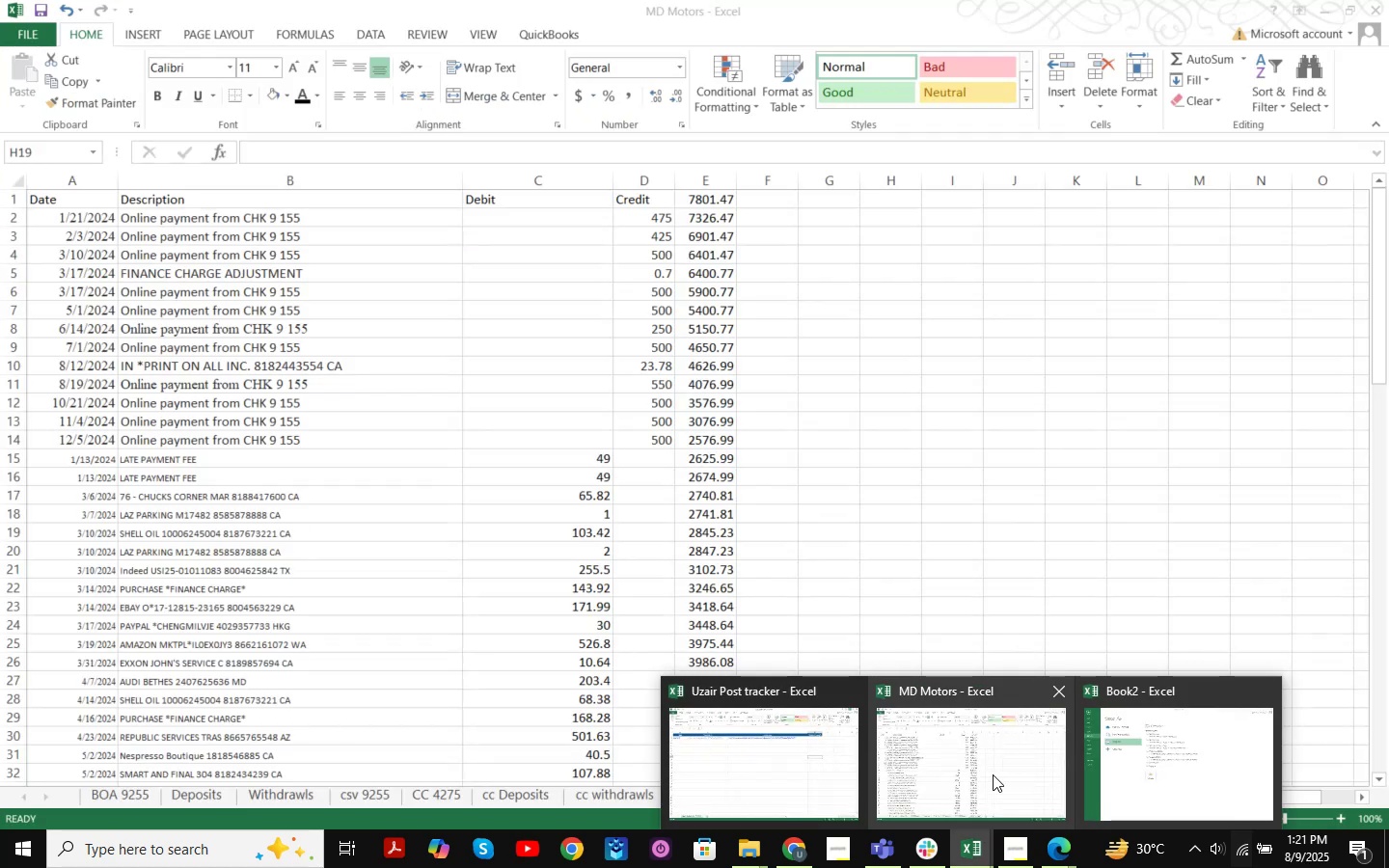 
left_click([993, 774])
 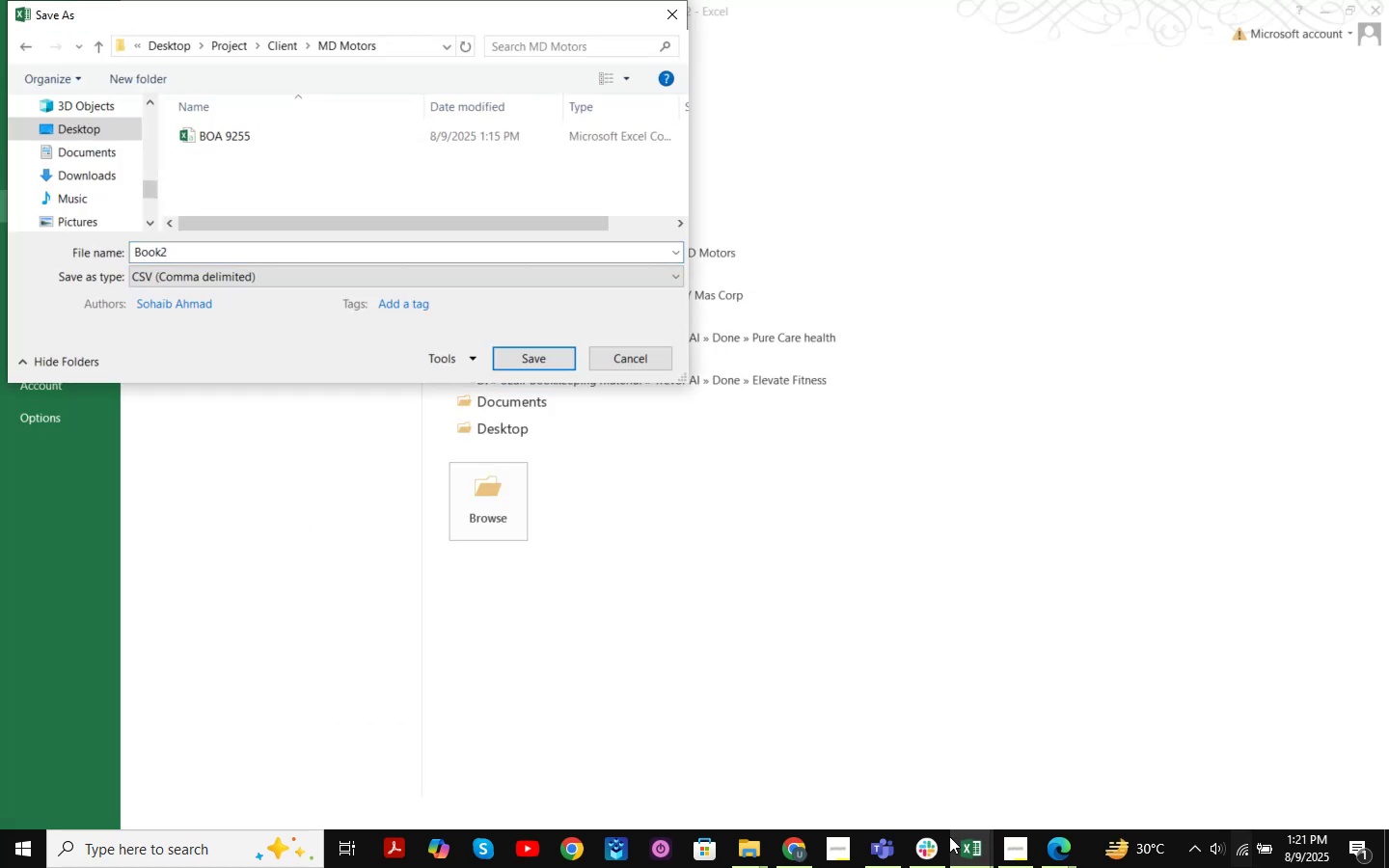 
left_click([982, 839])
 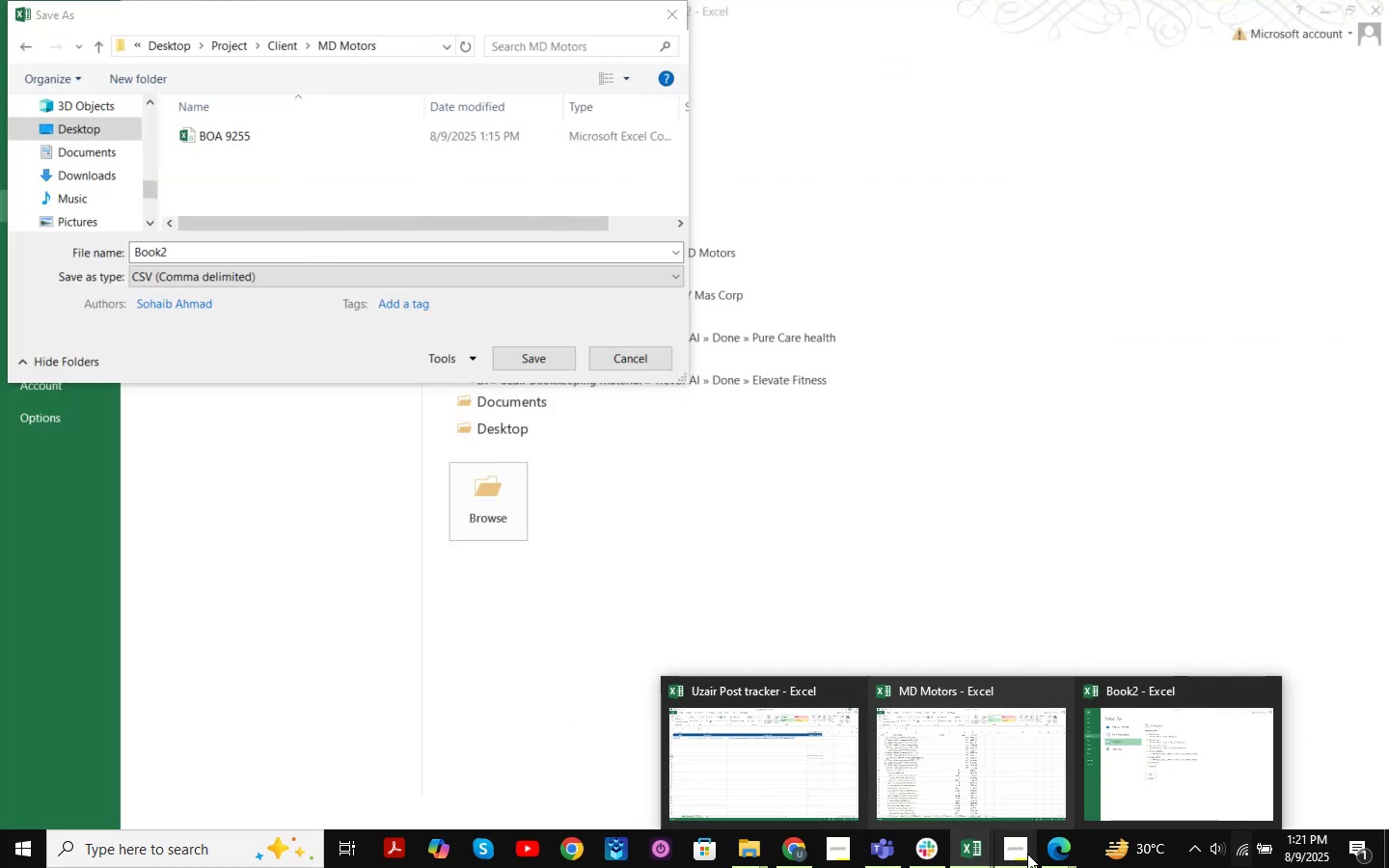 
left_click([964, 850])
 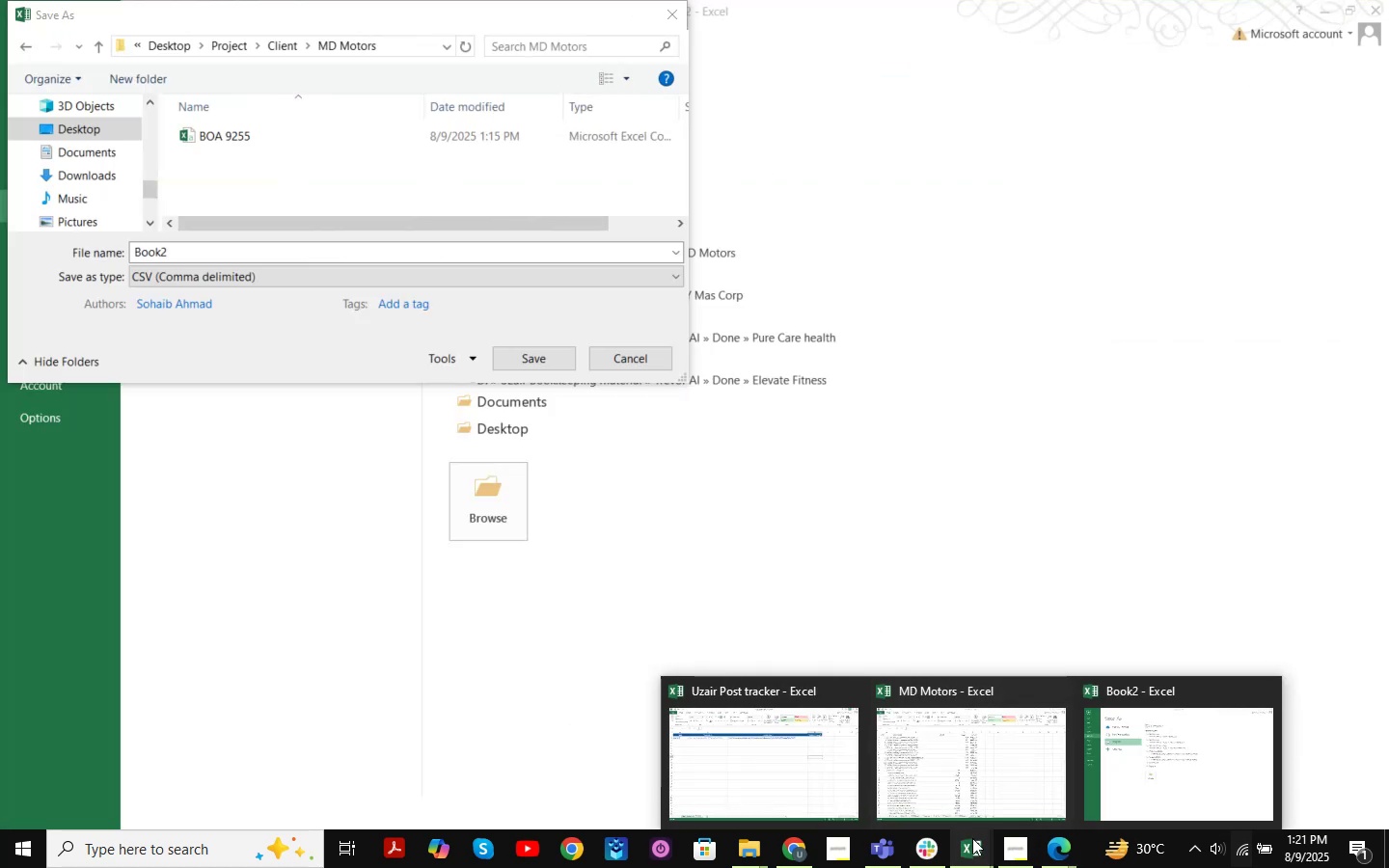 
left_click([967, 799])
 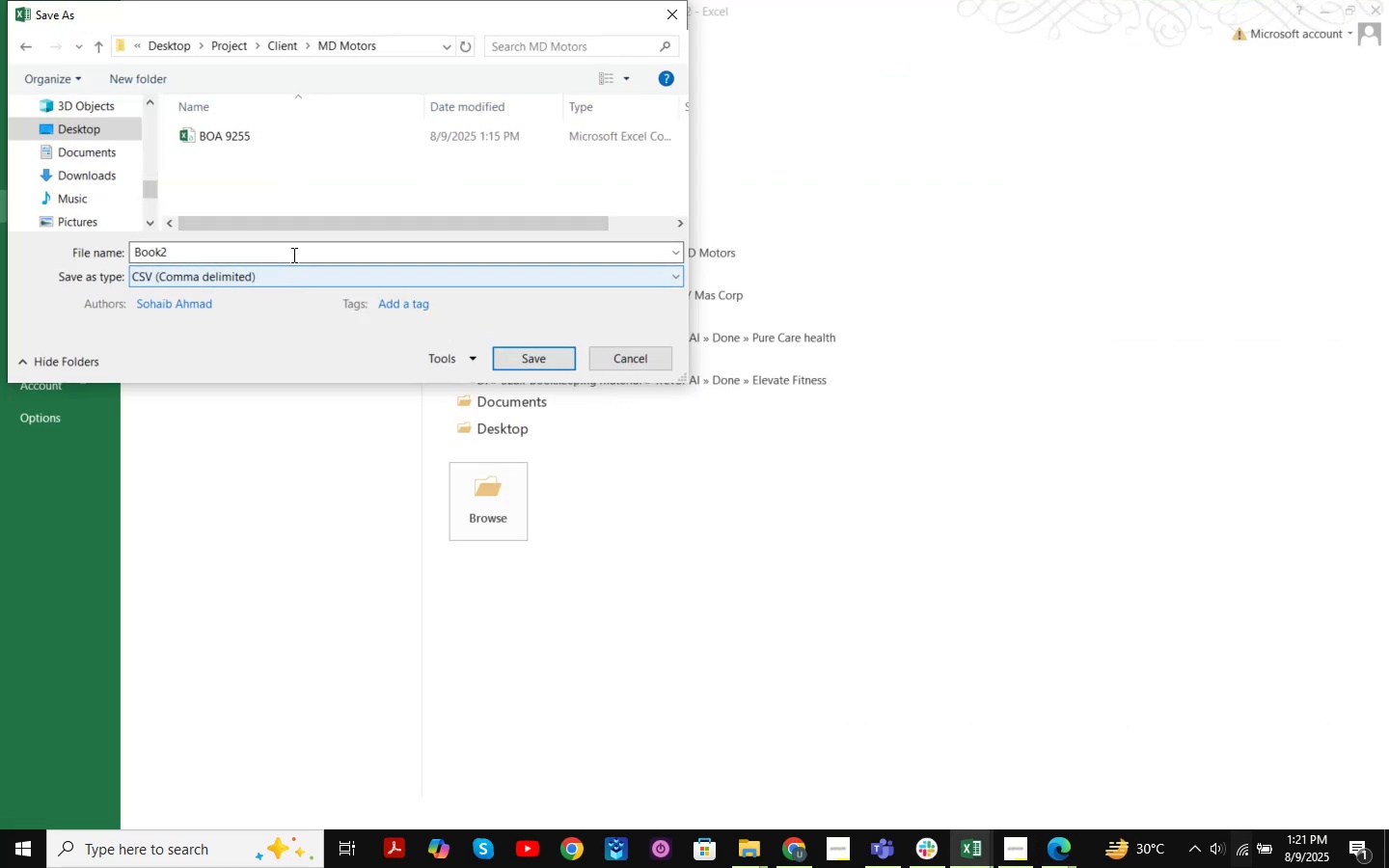 
wait(7.86)
 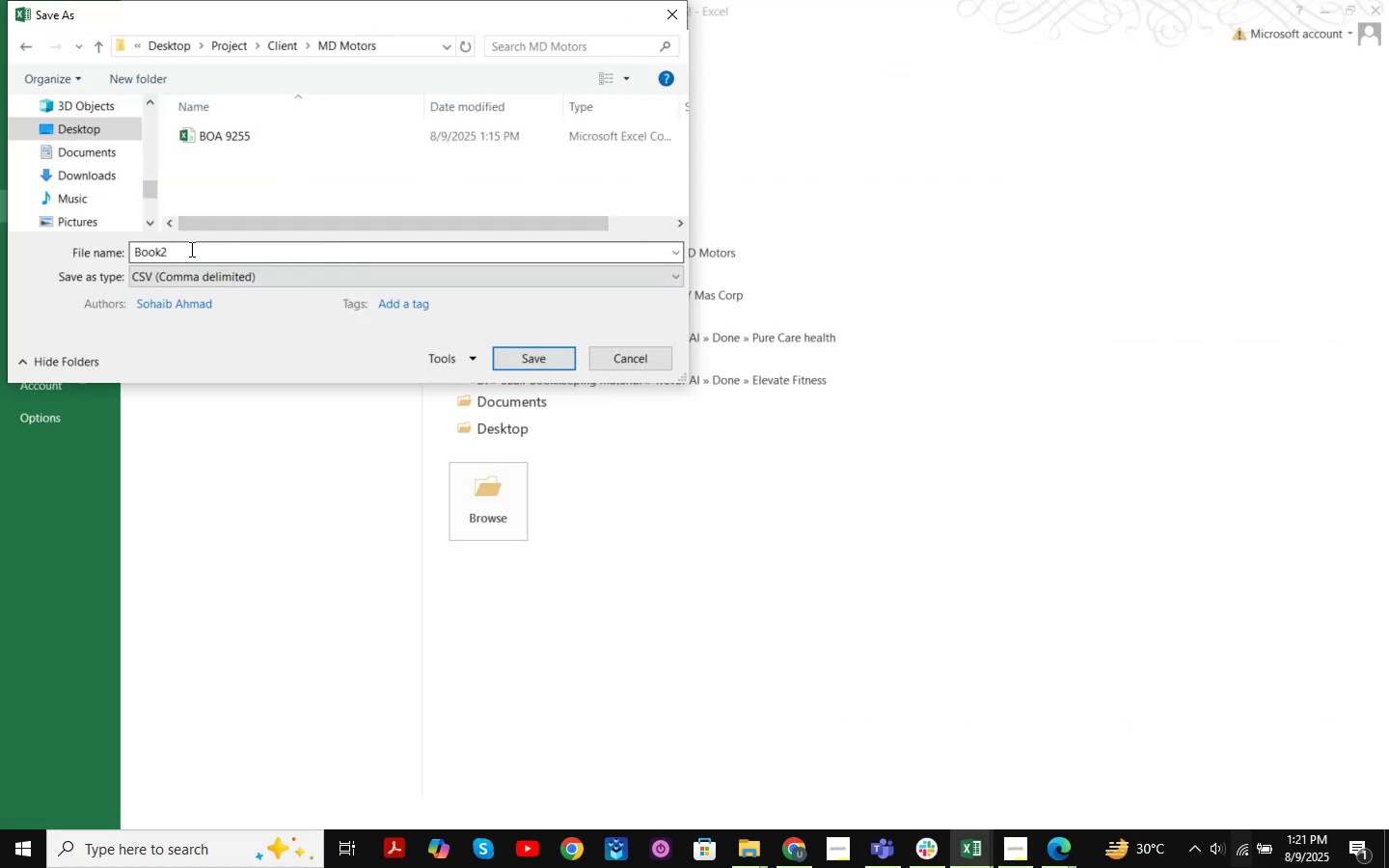 
left_click([270, 251])
 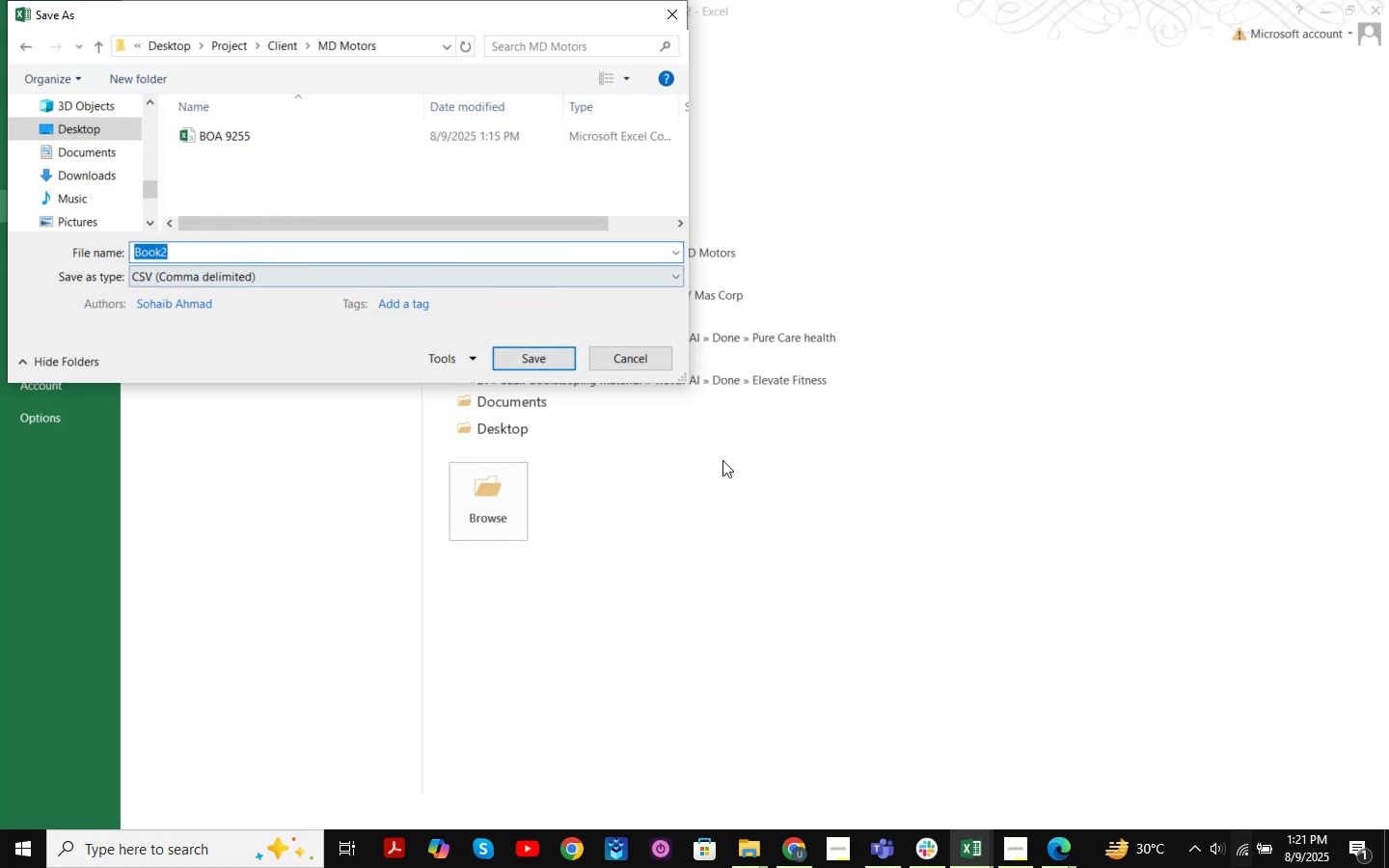 
mouse_move([975, 816])
 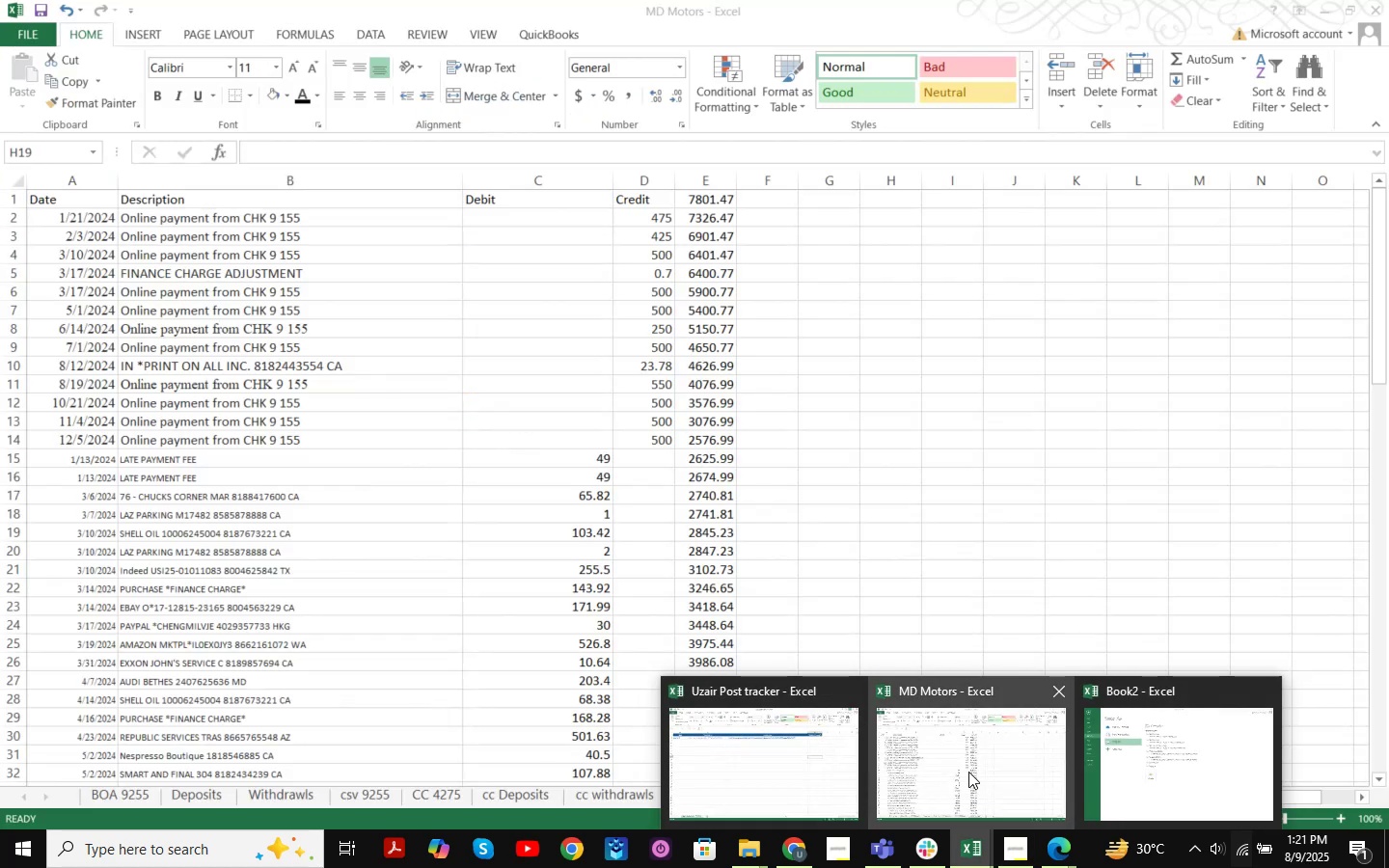 
left_click([968, 772])
 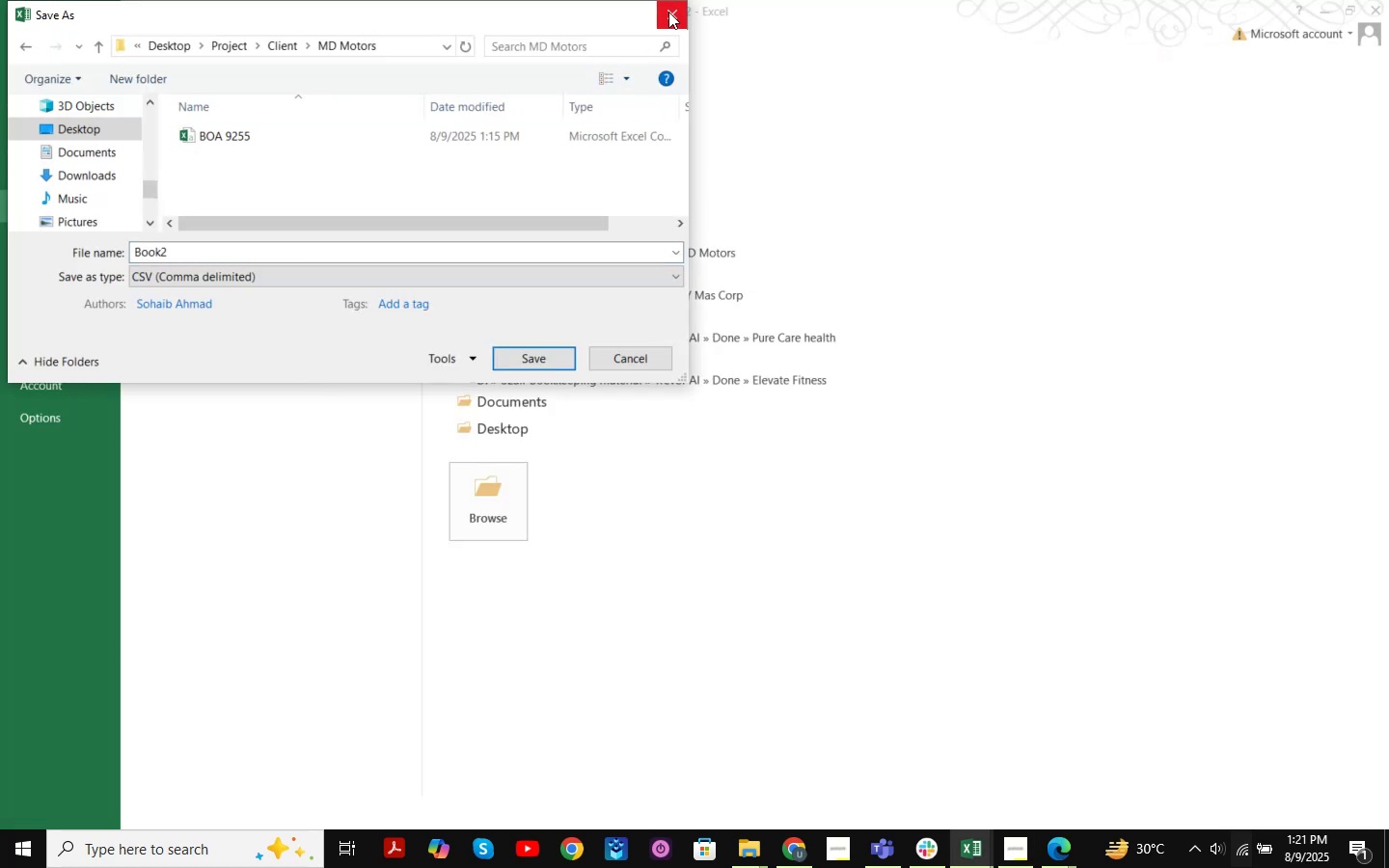 
left_click([668, 12])
 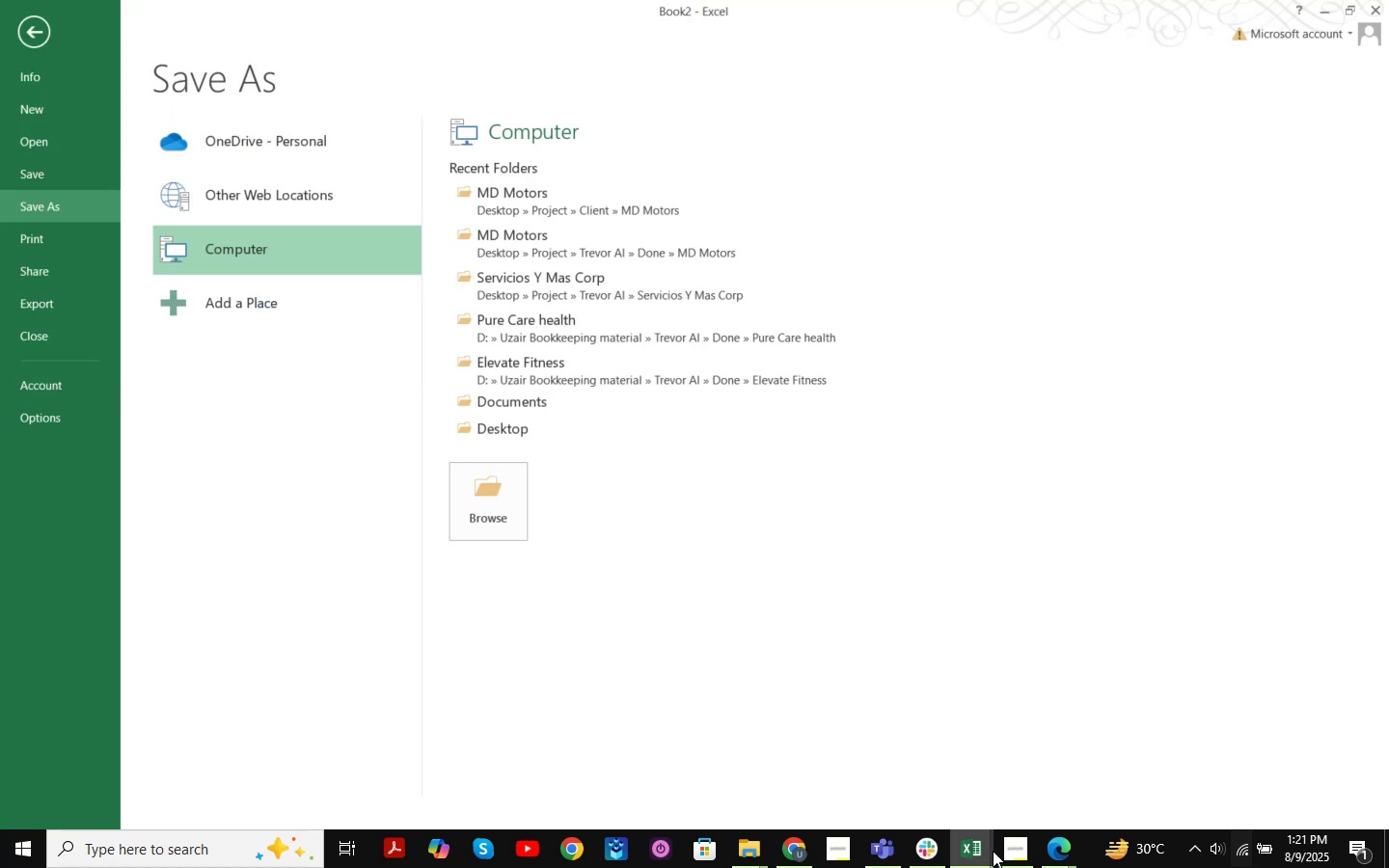 
left_click([980, 848])
 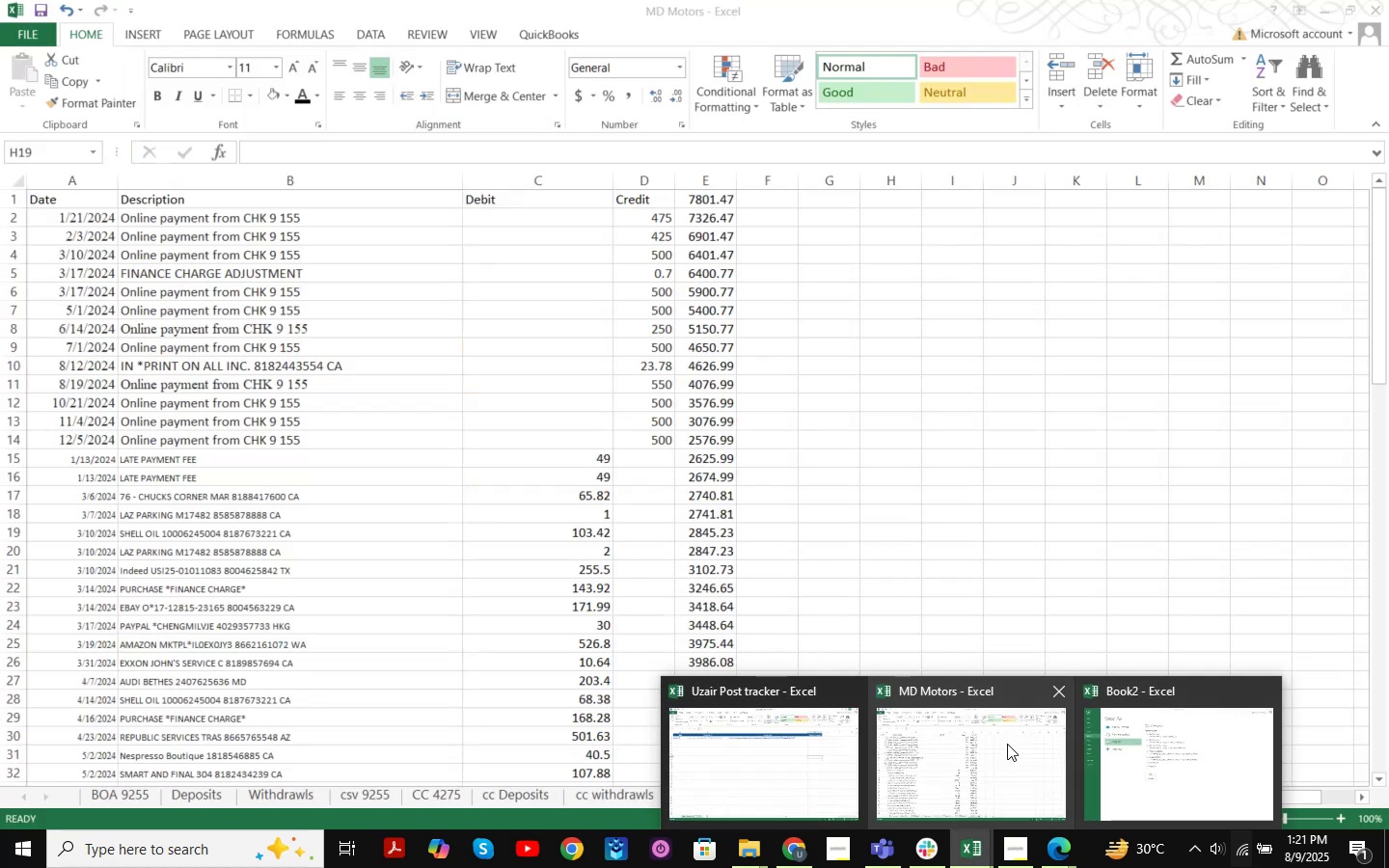 
left_click([1007, 744])
 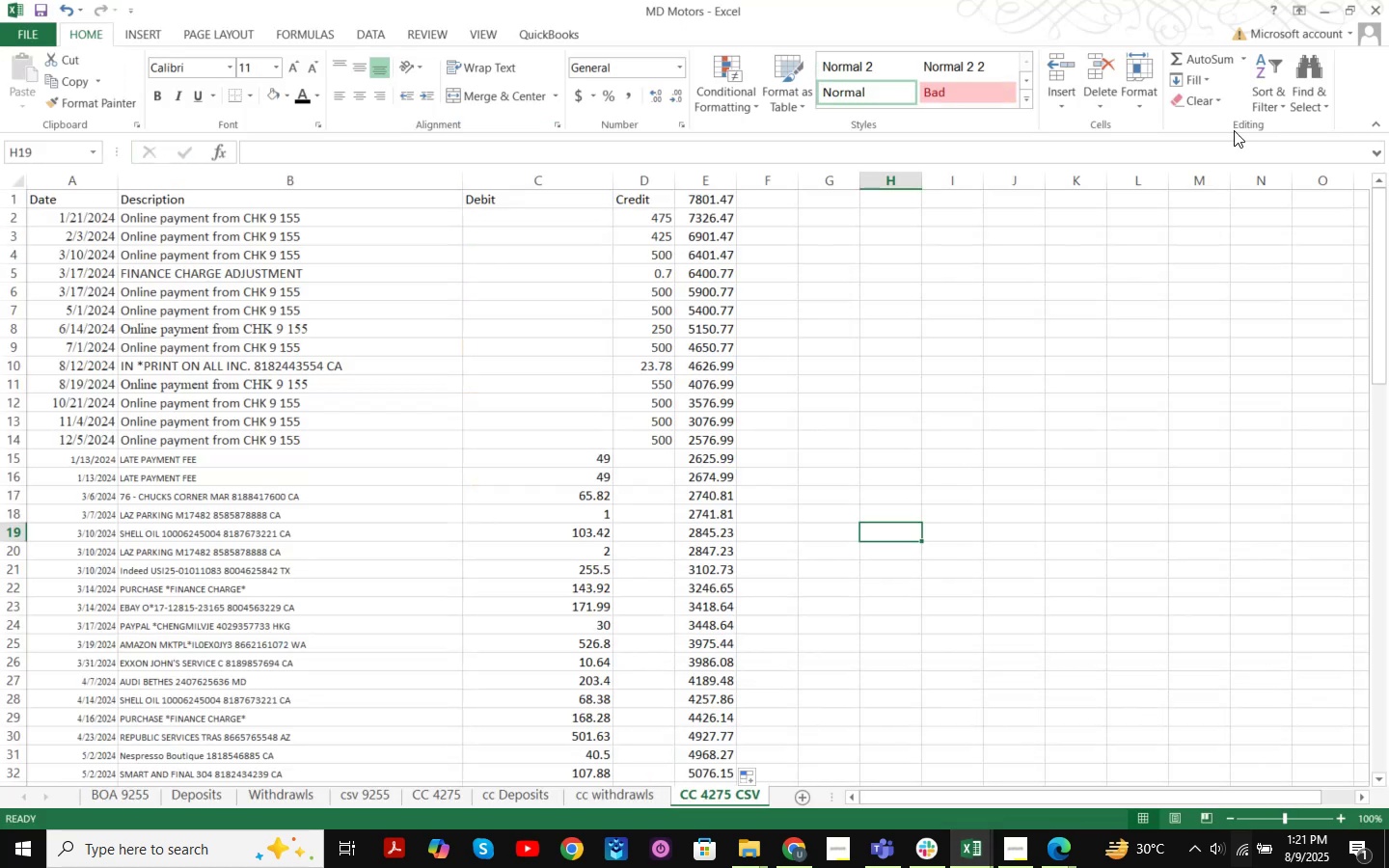 
left_click([1322, 13])
 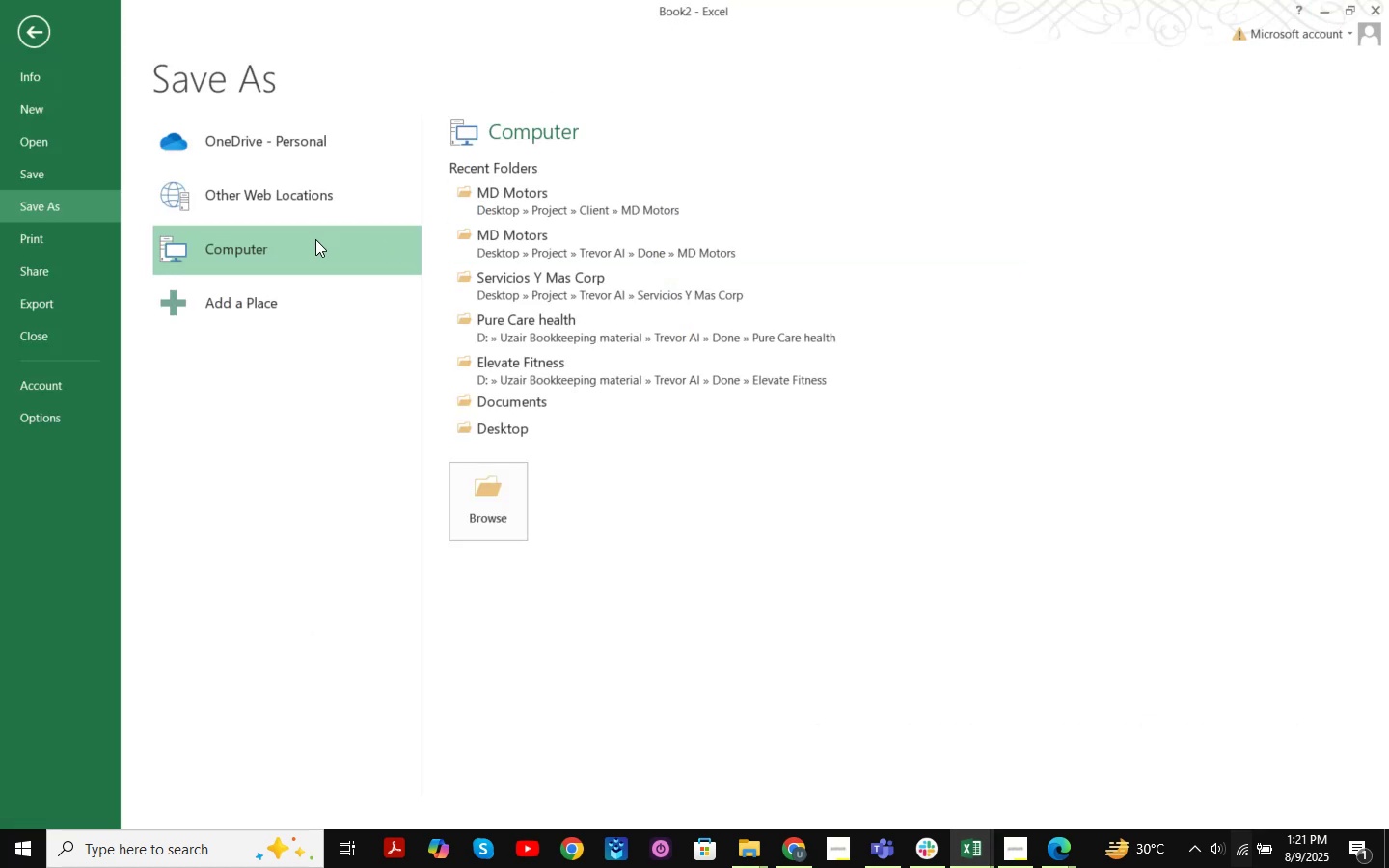 
double_click([315, 239])
 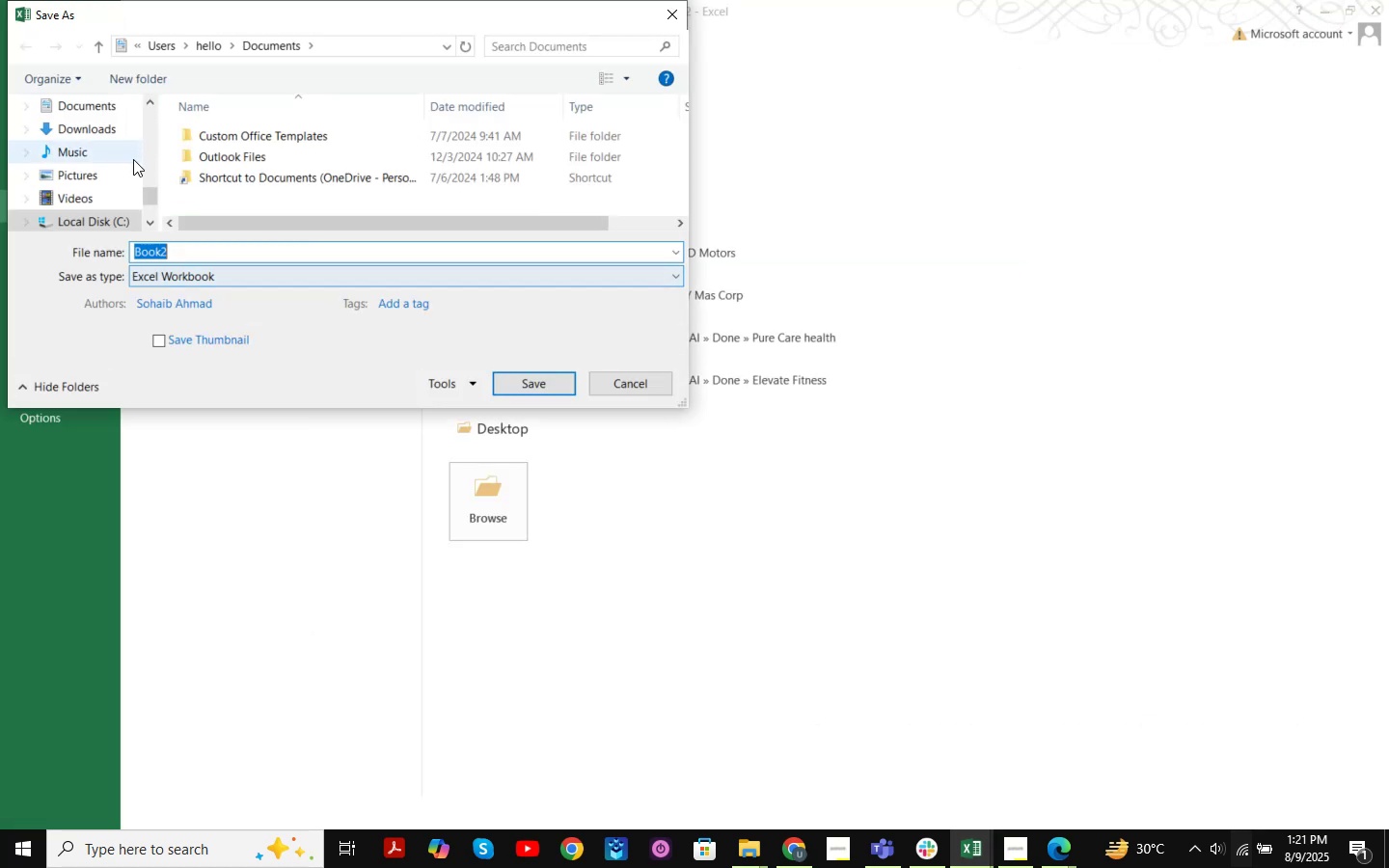 
scroll: coordinate [116, 164], scroll_direction: up, amount: 11.0
 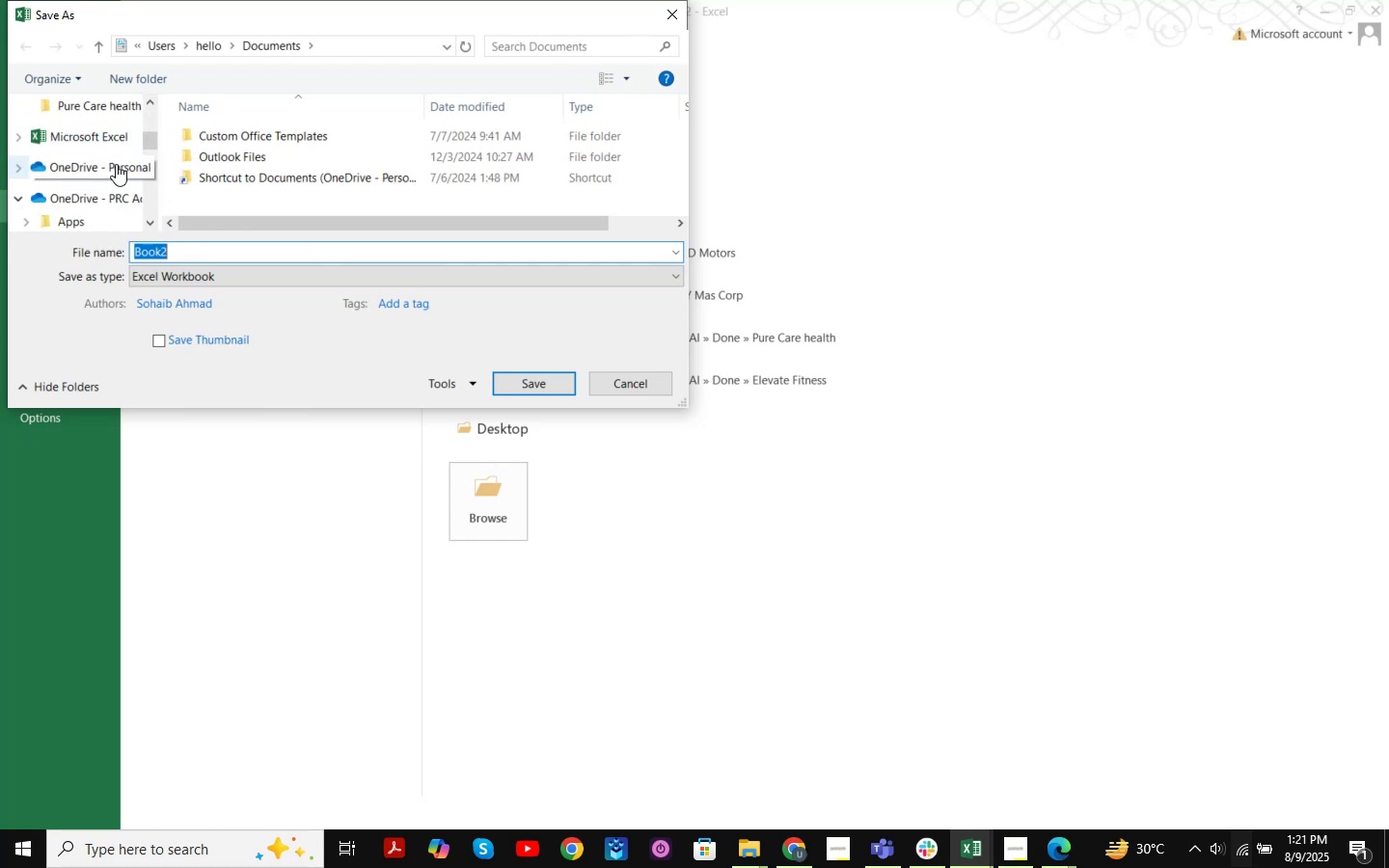 
scroll: coordinate [129, 176], scroll_direction: down, amount: 15.0
 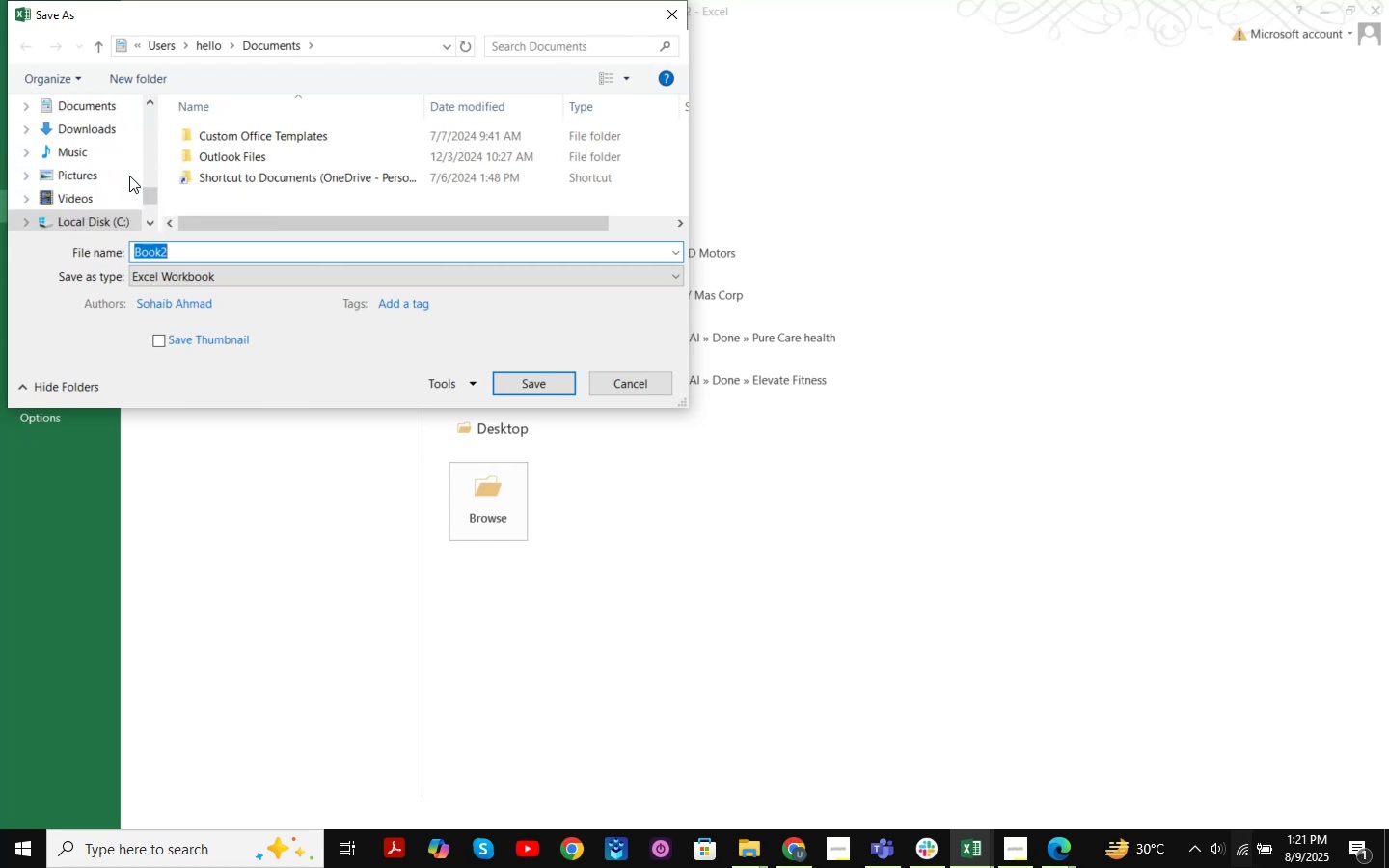 
scroll: coordinate [106, 152], scroll_direction: up, amount: 2.0
 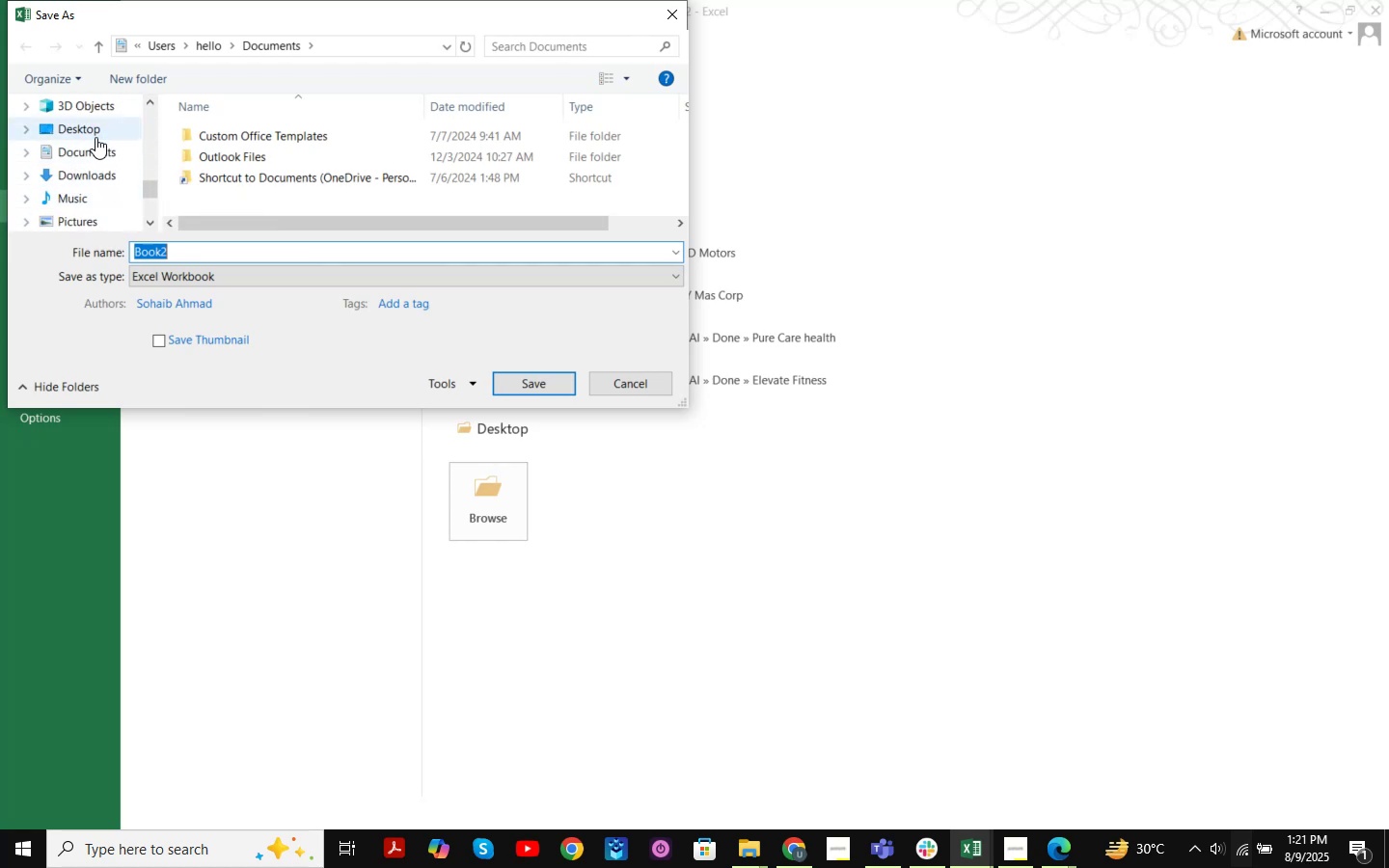 
left_click([95, 134])
 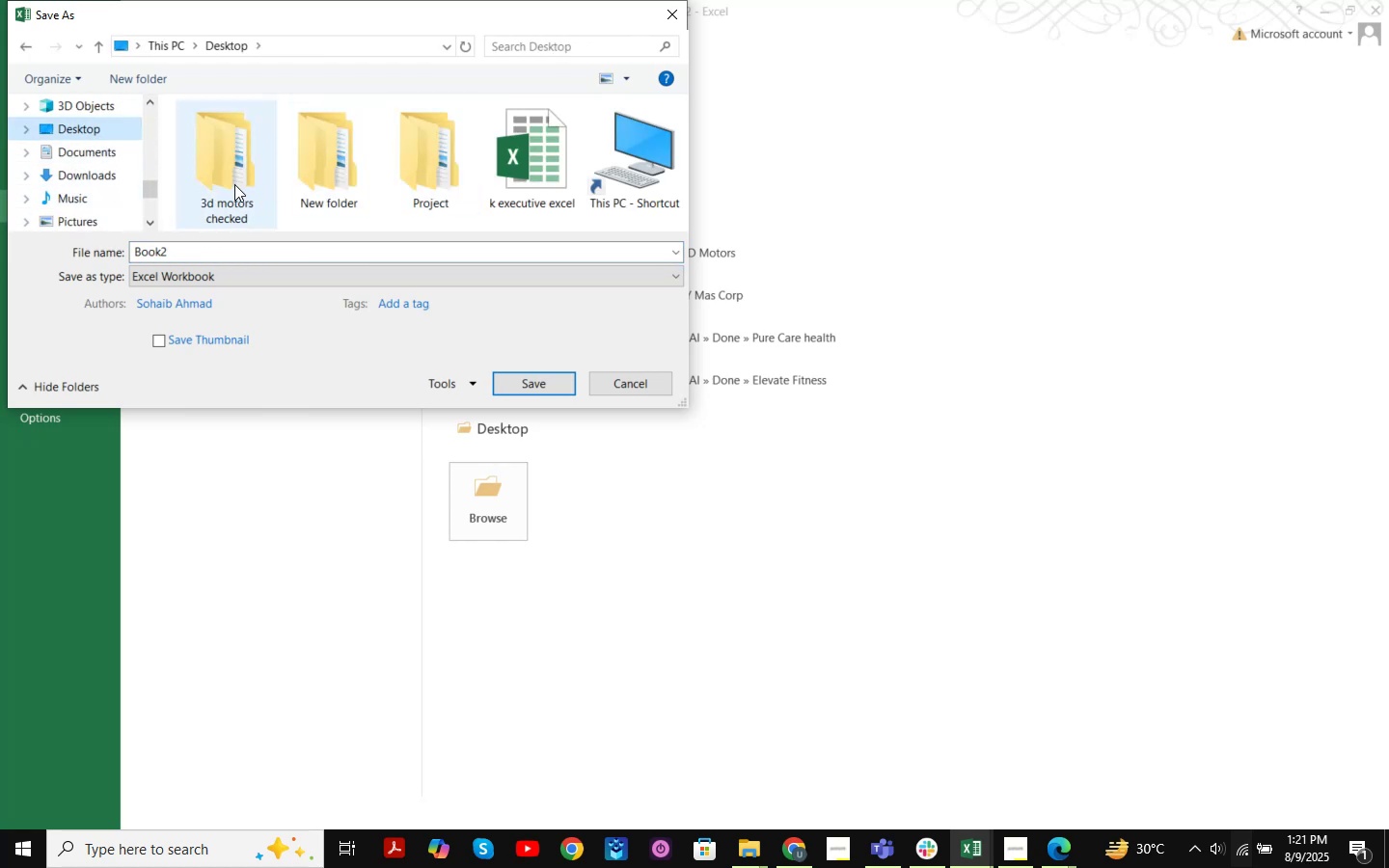 
scroll: coordinate [399, 186], scroll_direction: down, amount: 4.0
 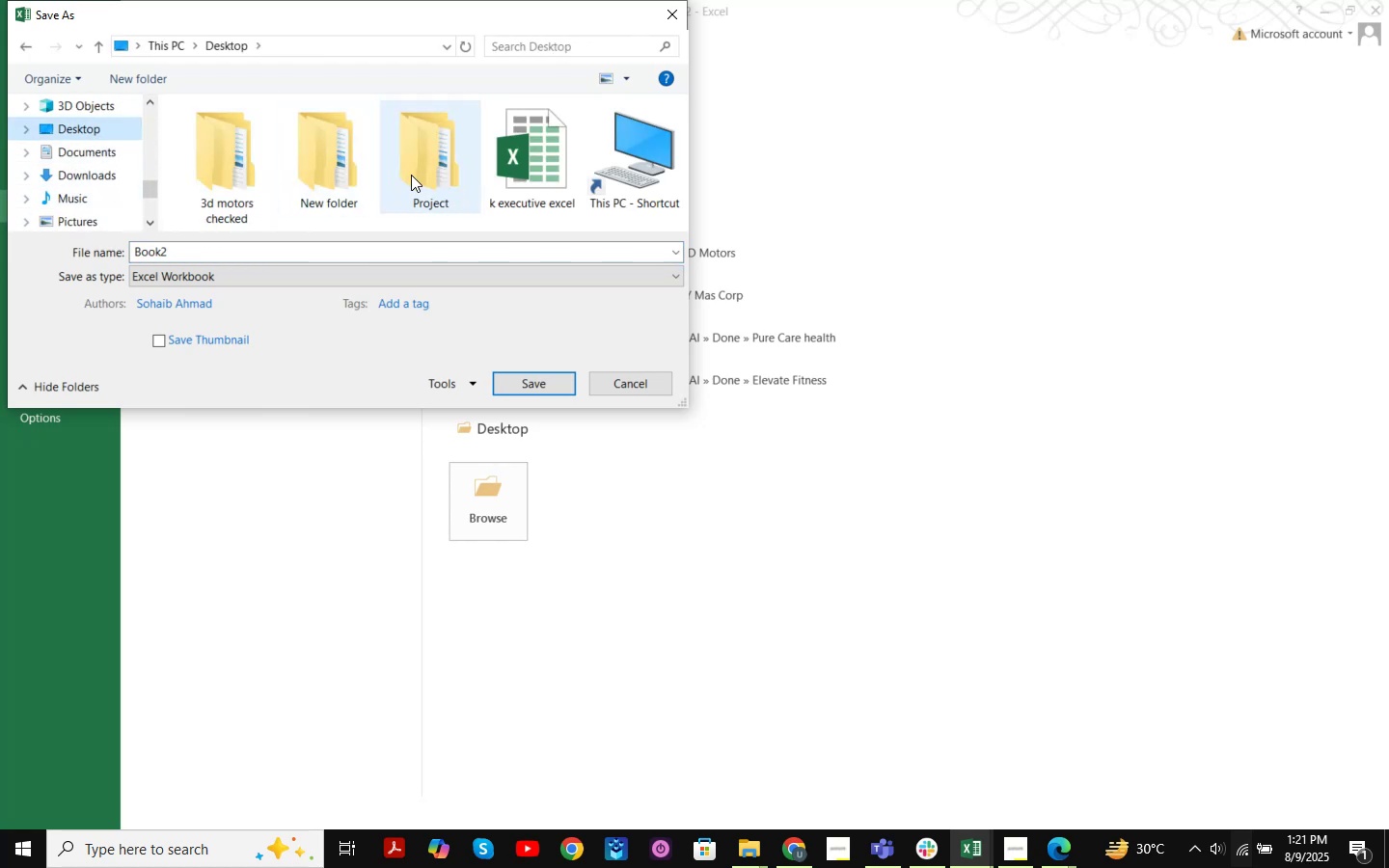 
double_click([411, 175])
 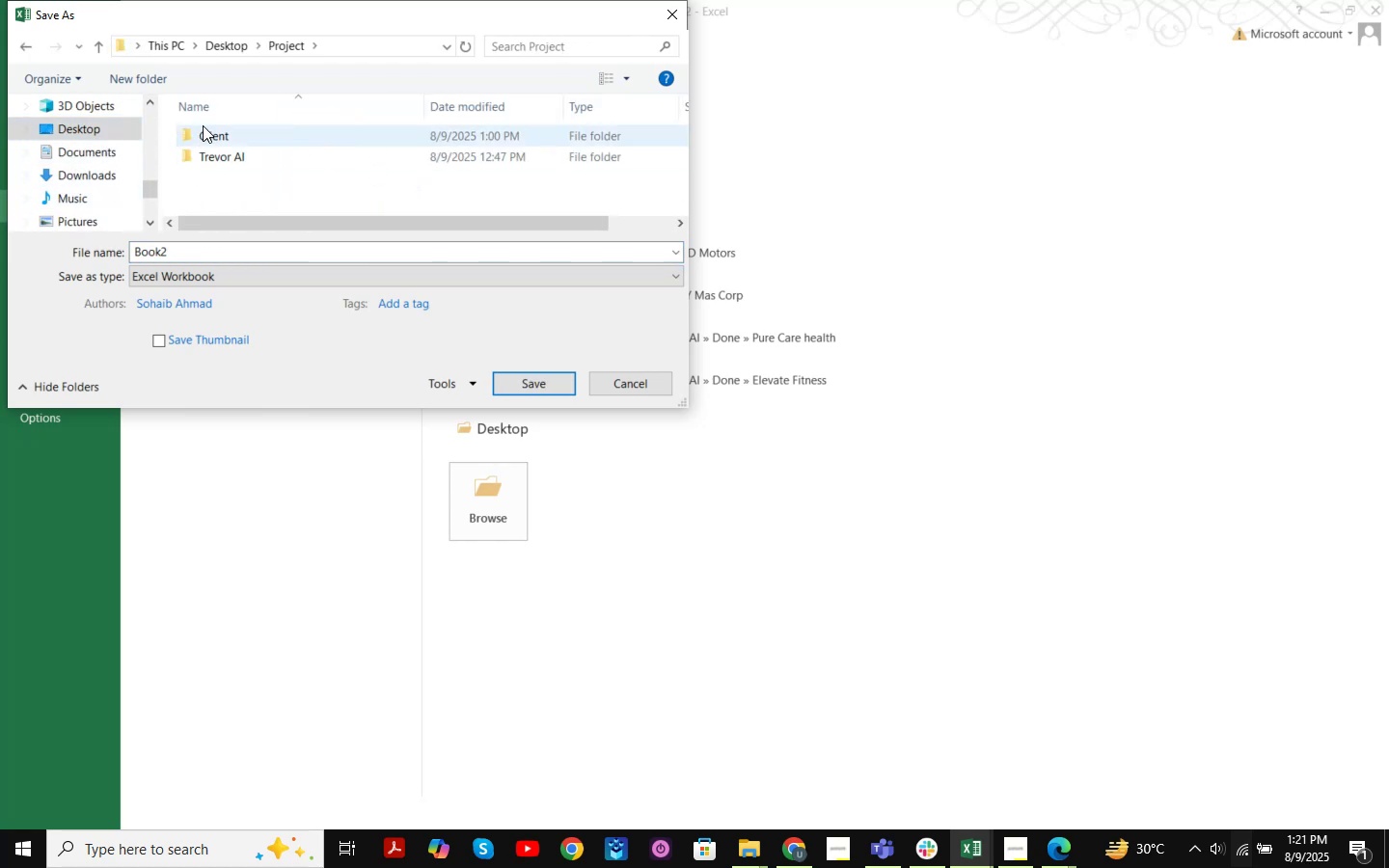 
double_click([203, 125])
 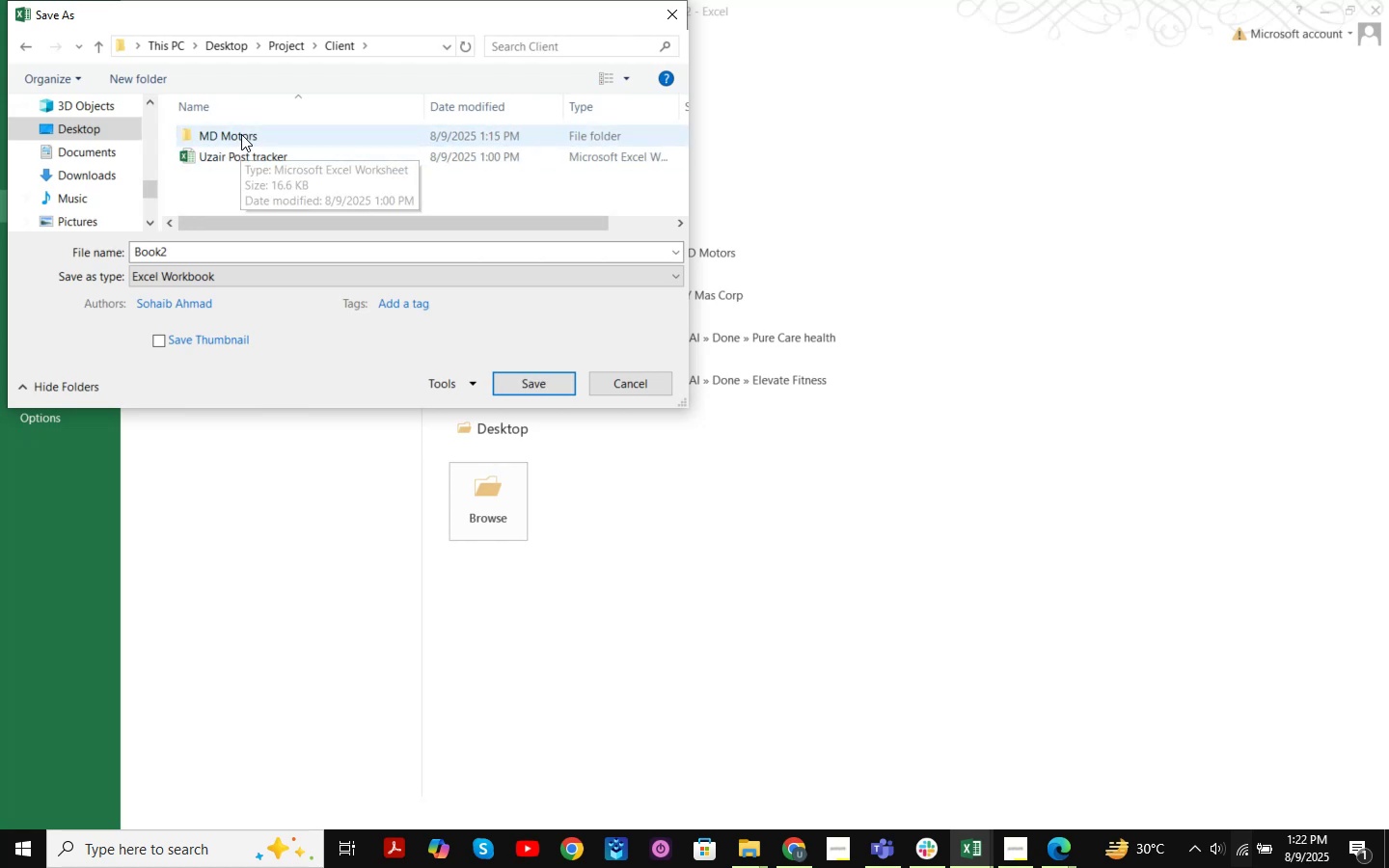 
double_click([241, 134])
 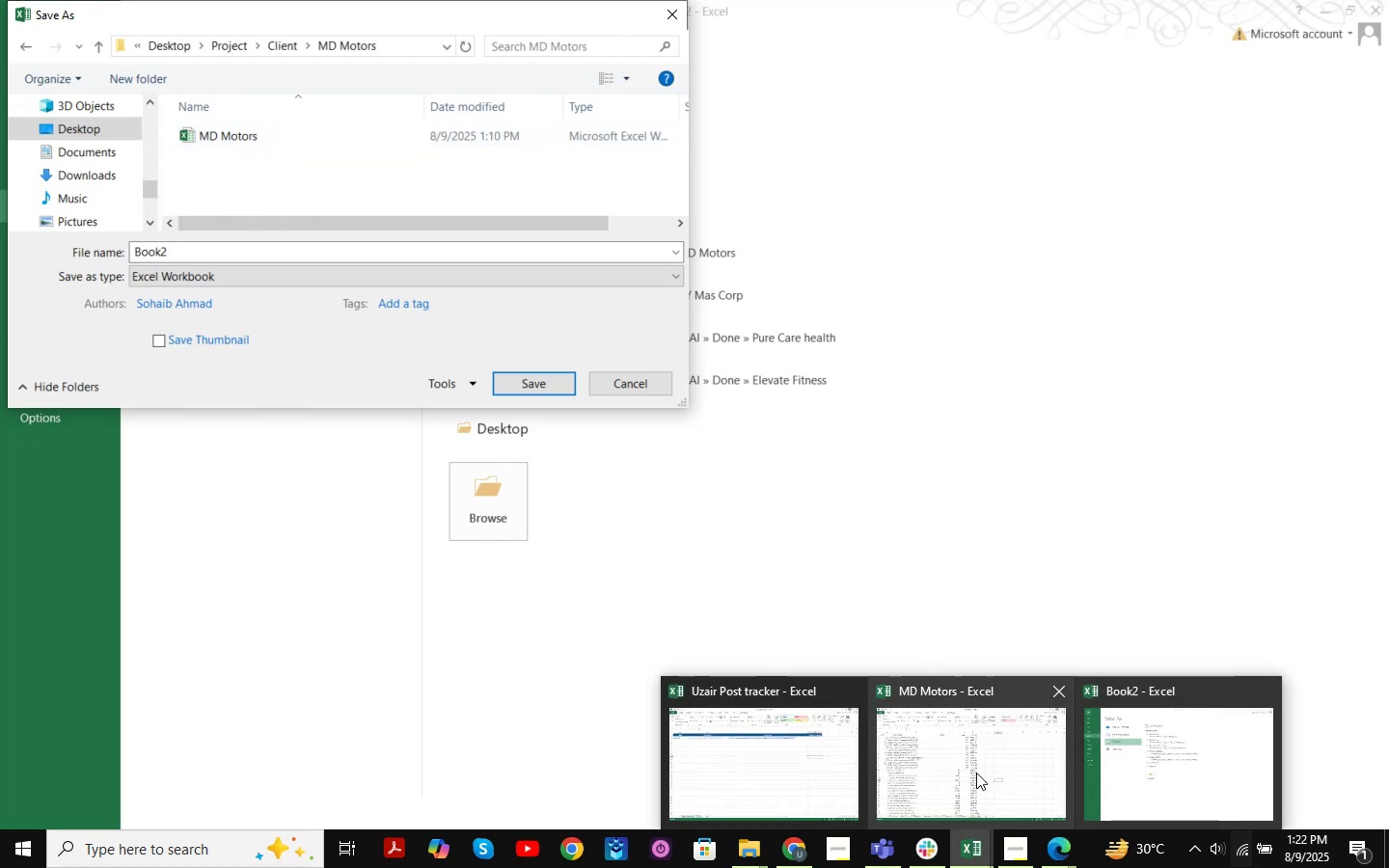 
wait(8.34)
 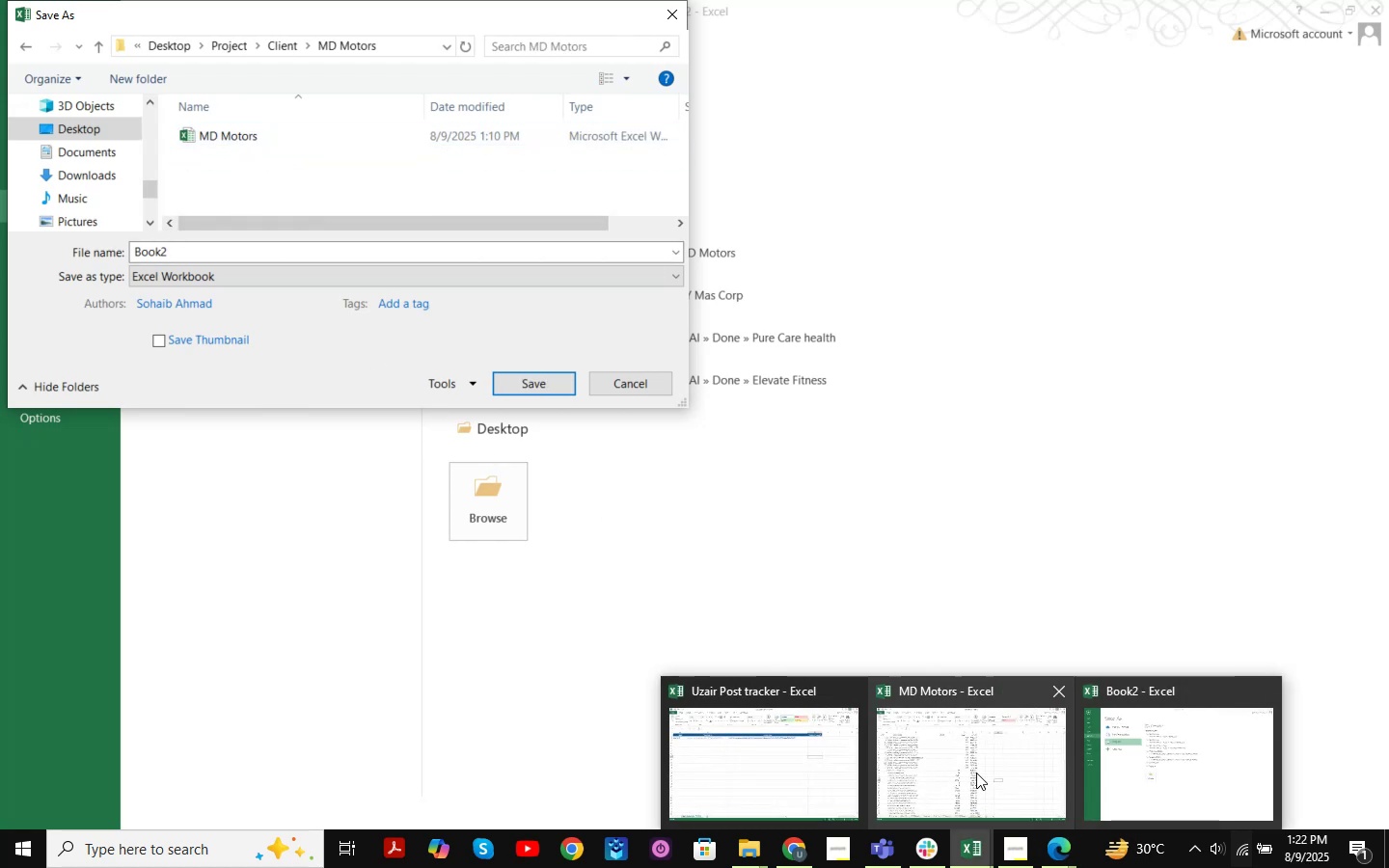 
left_click([229, 284])
 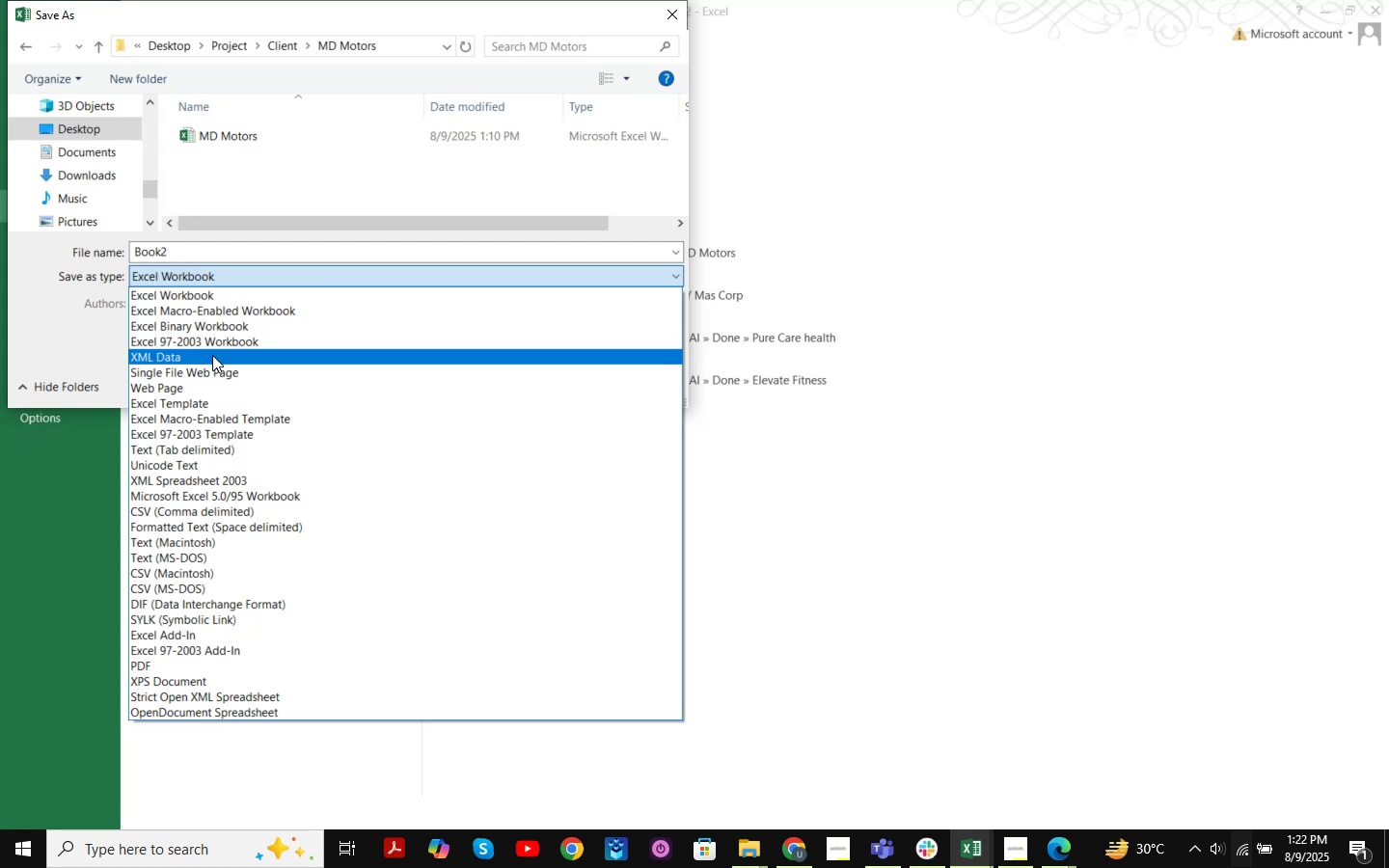 
key(C)
 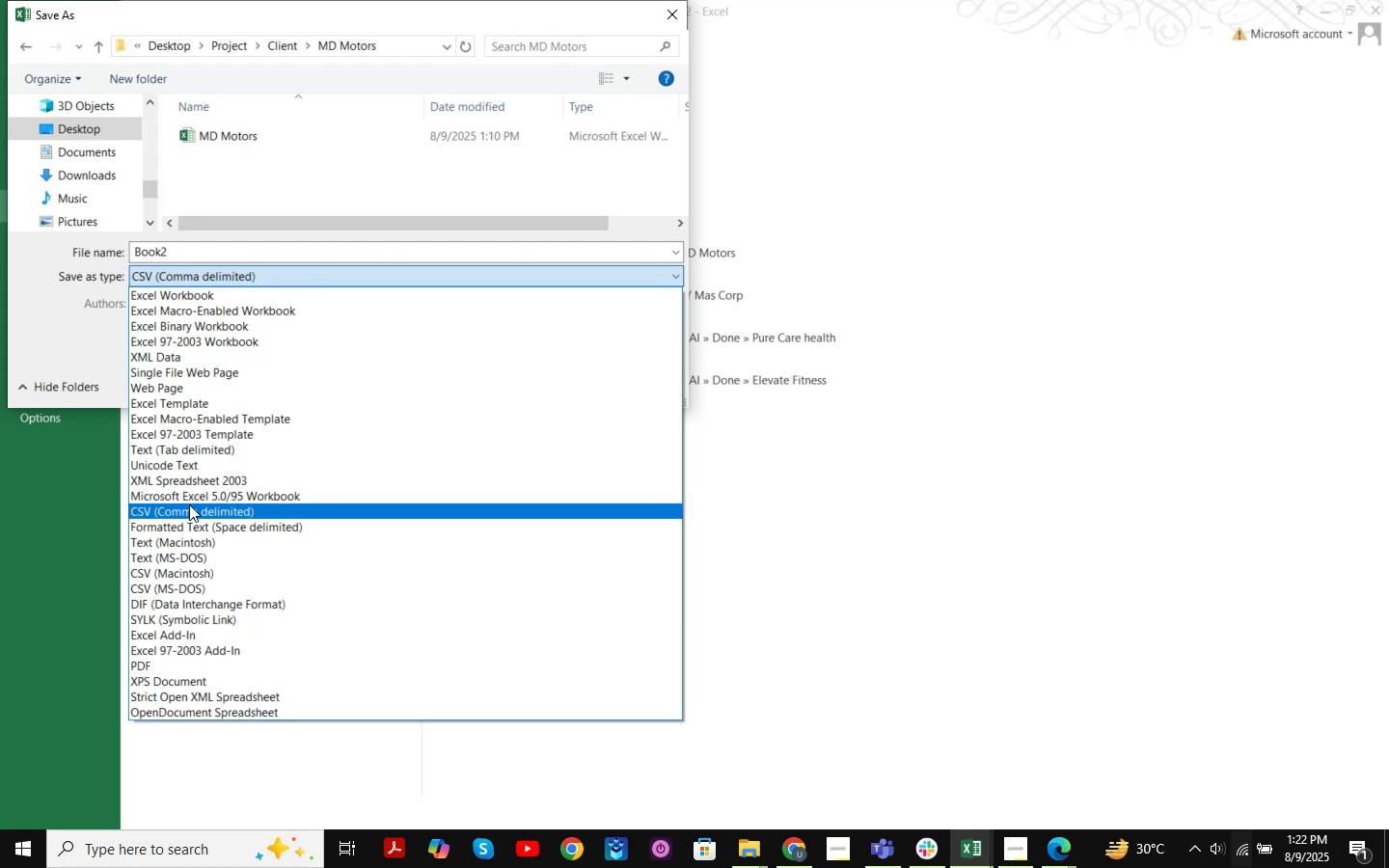 
left_click([189, 506])
 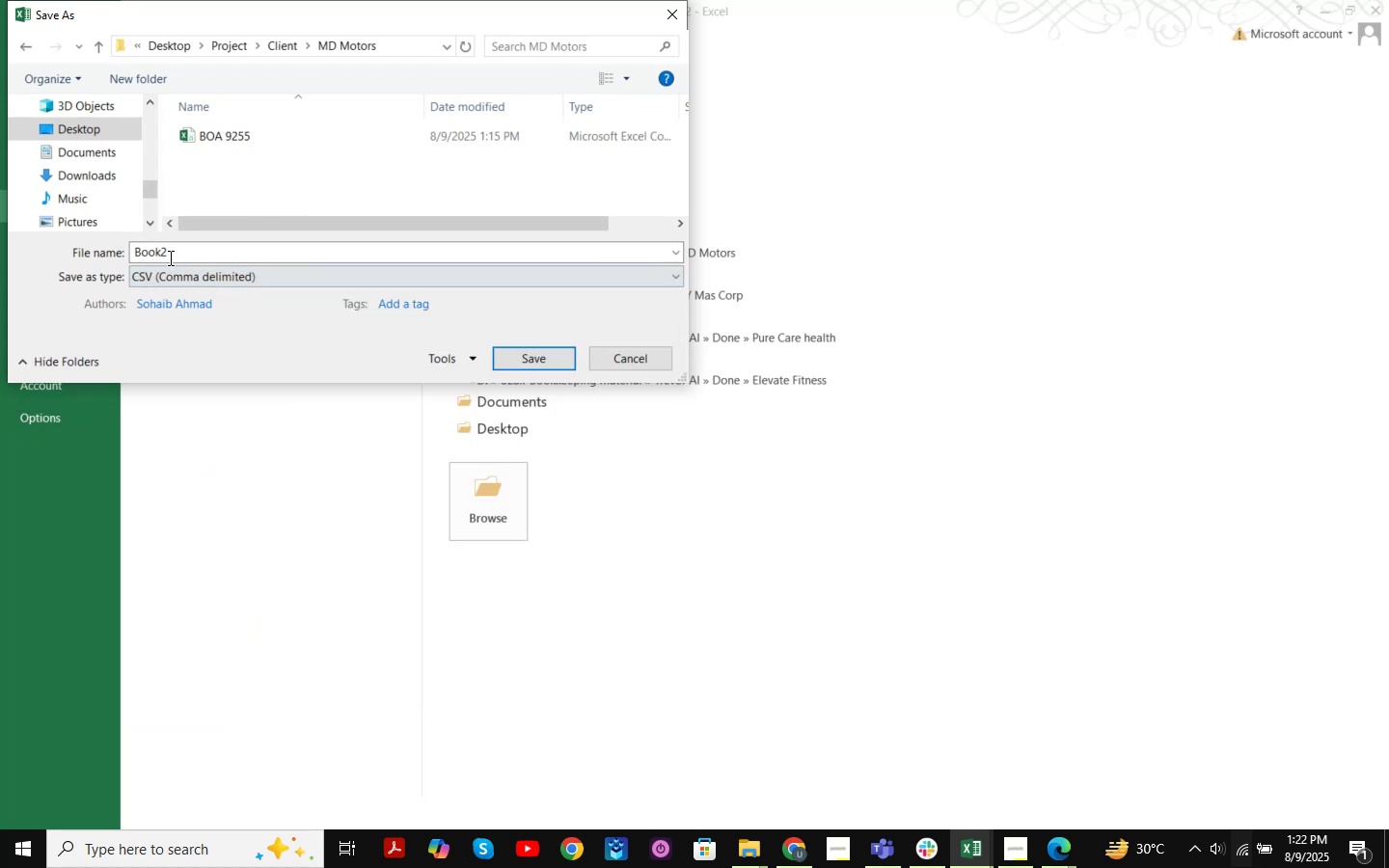 
left_click([169, 246])
 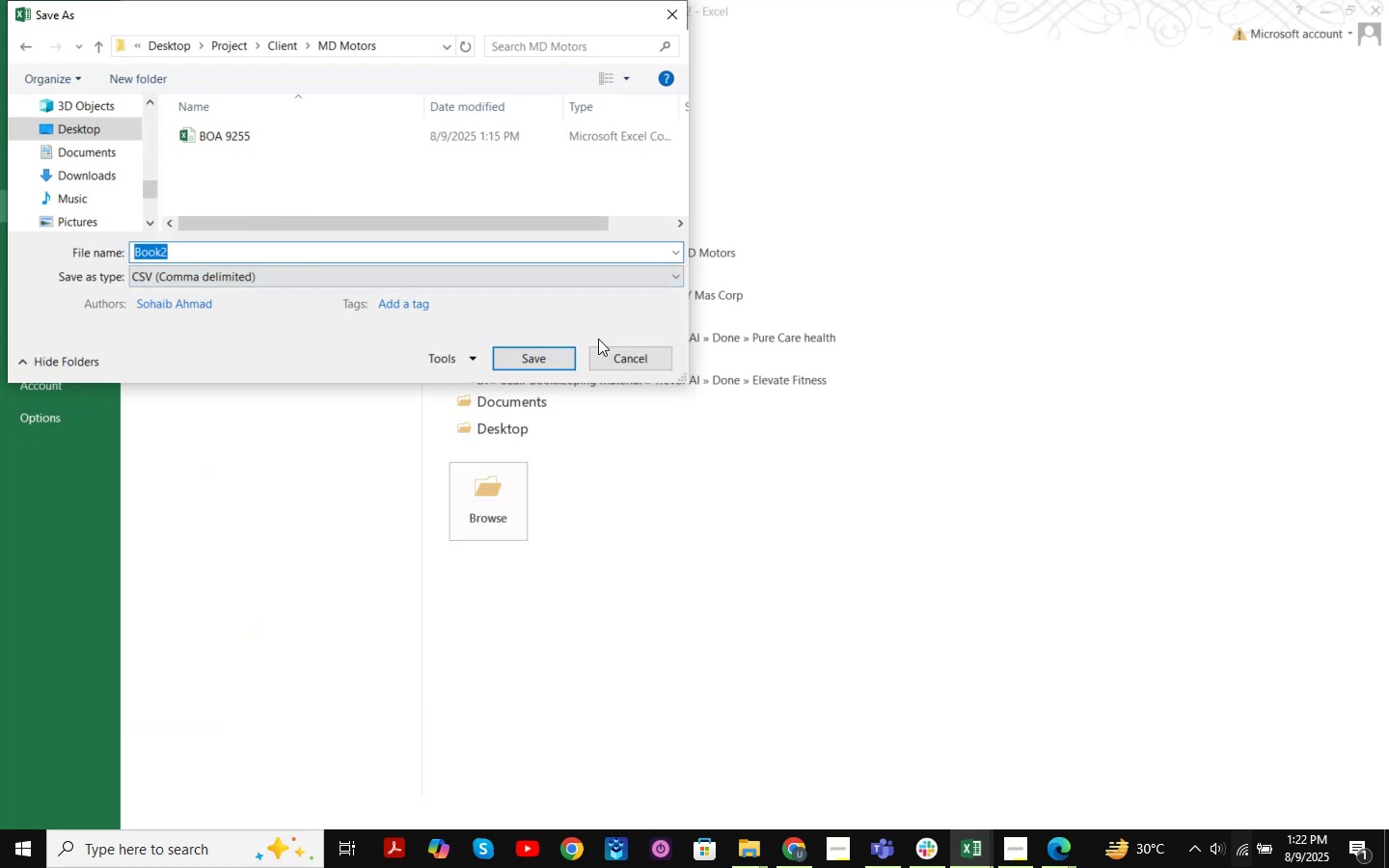 
type(cc 4275)
 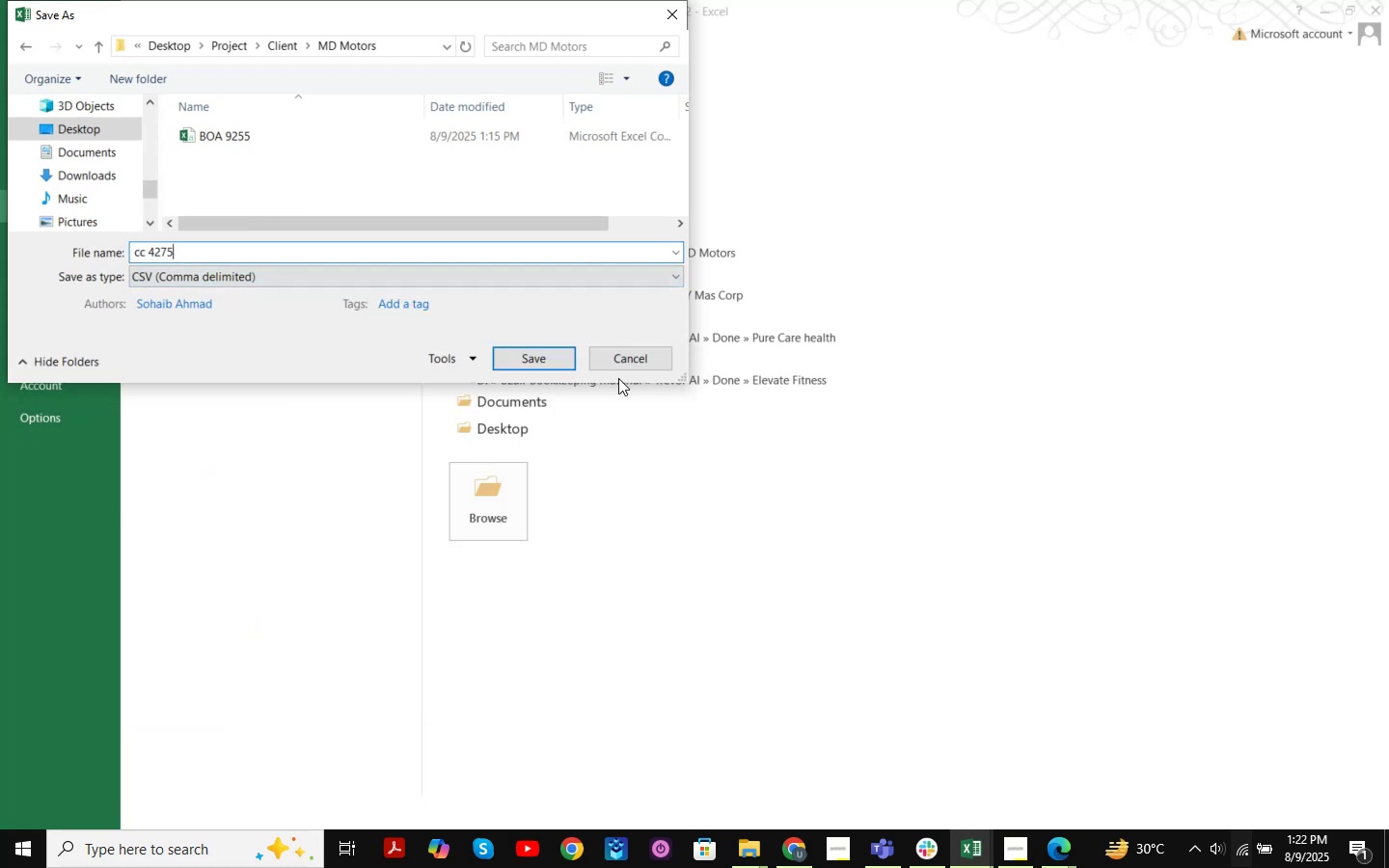 
left_click([541, 361])
 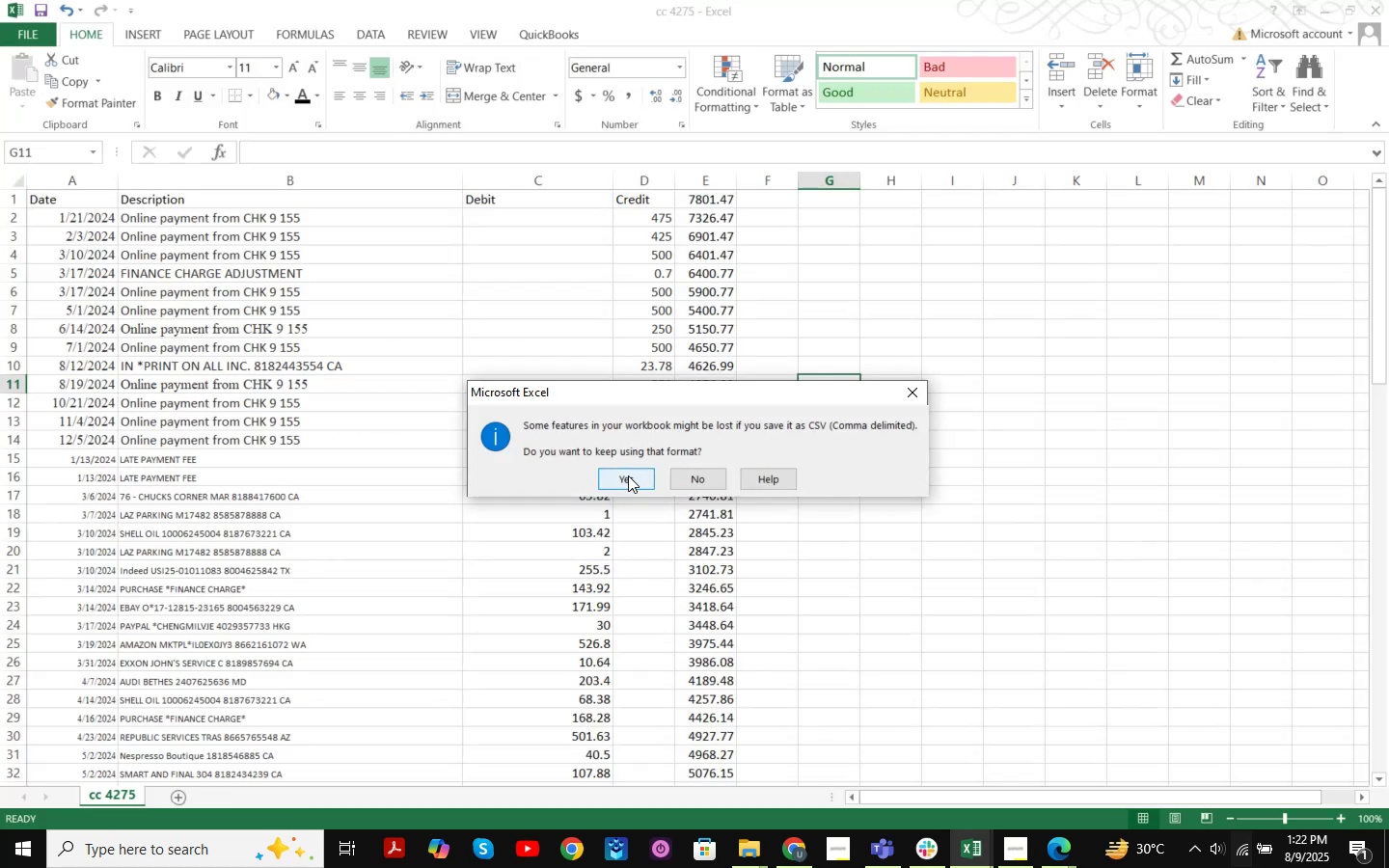 
left_click([628, 476])
 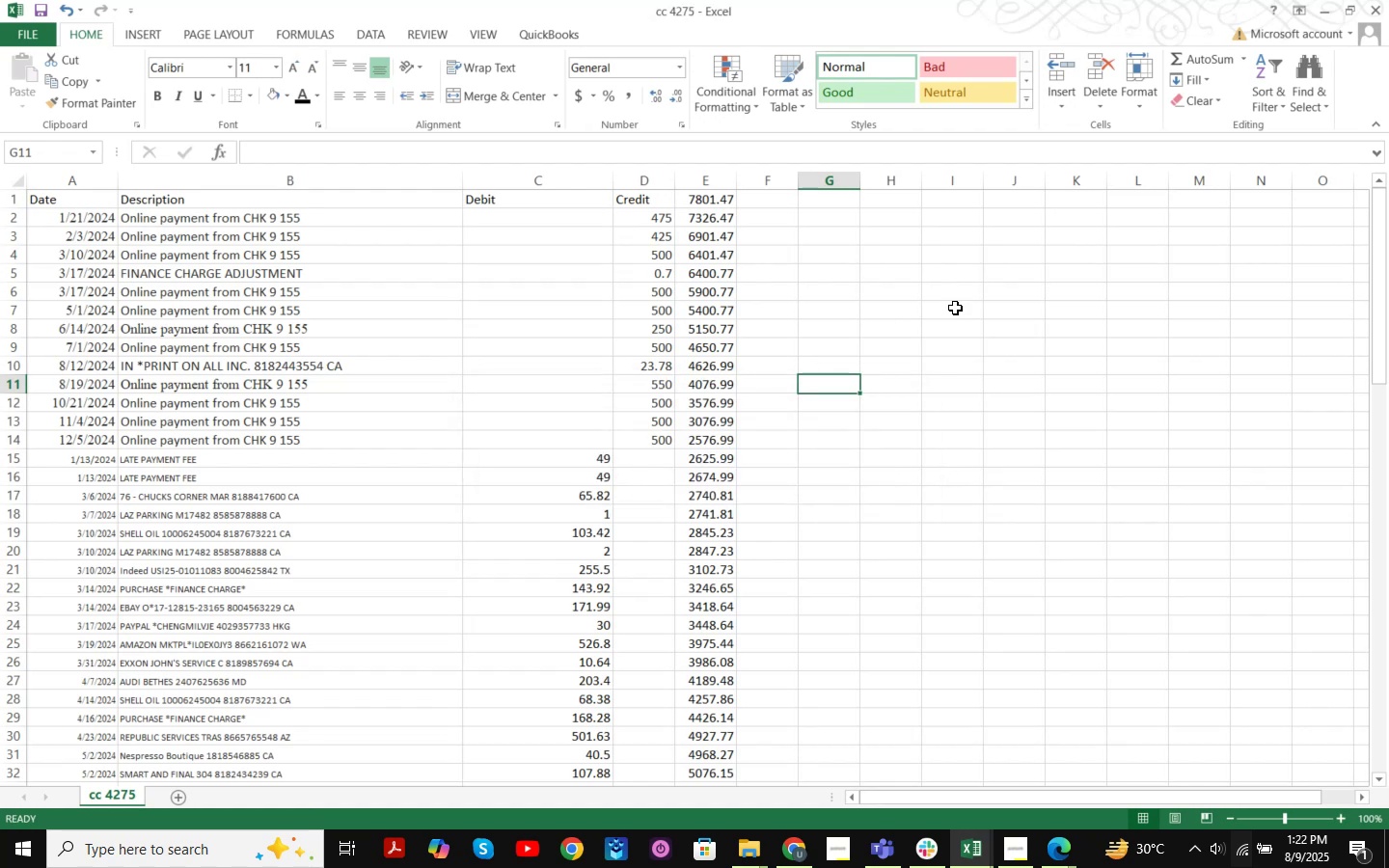 
left_click([955, 308])
 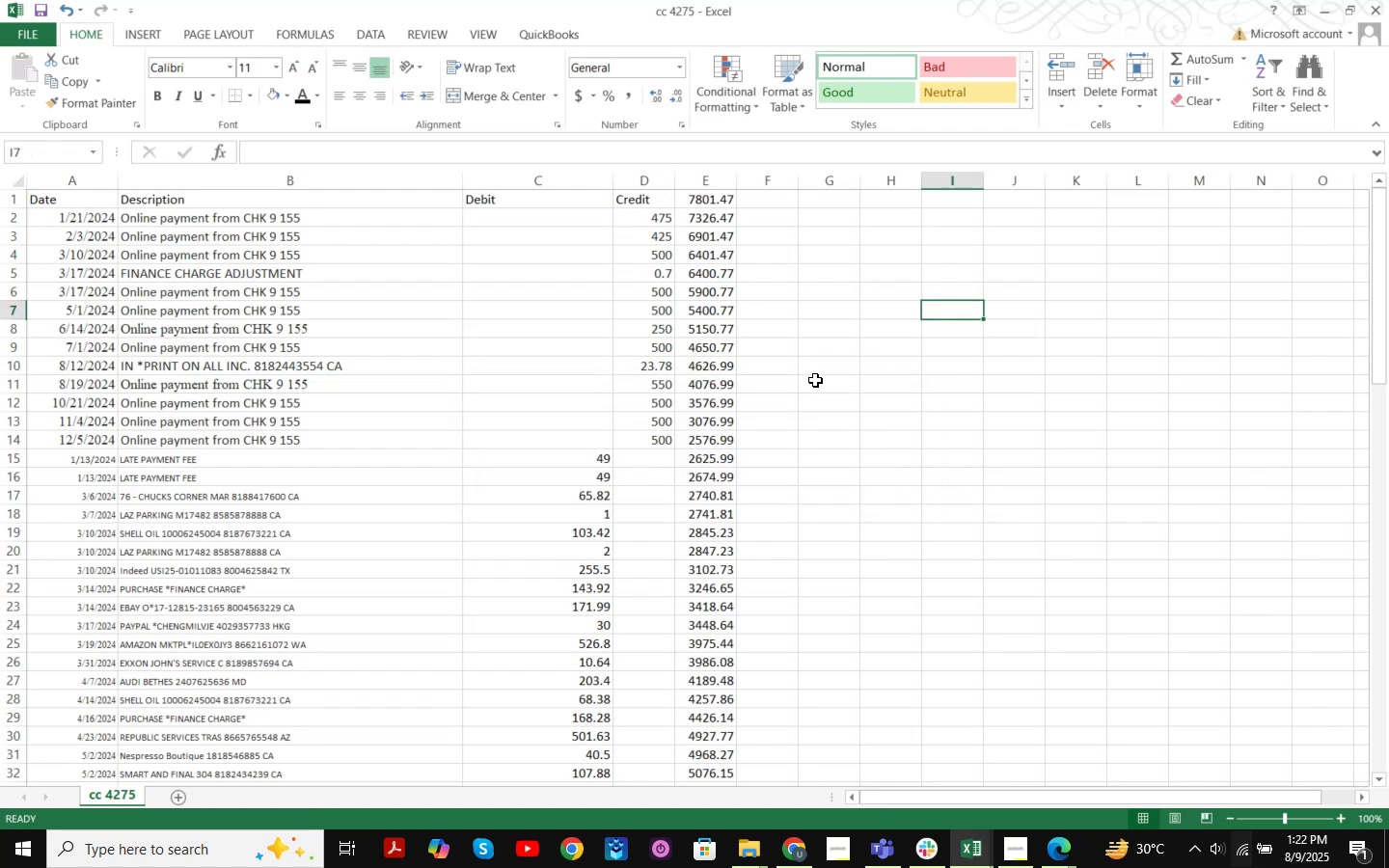 
scroll: coordinate [827, 420], scroll_direction: down, amount: 30.0
 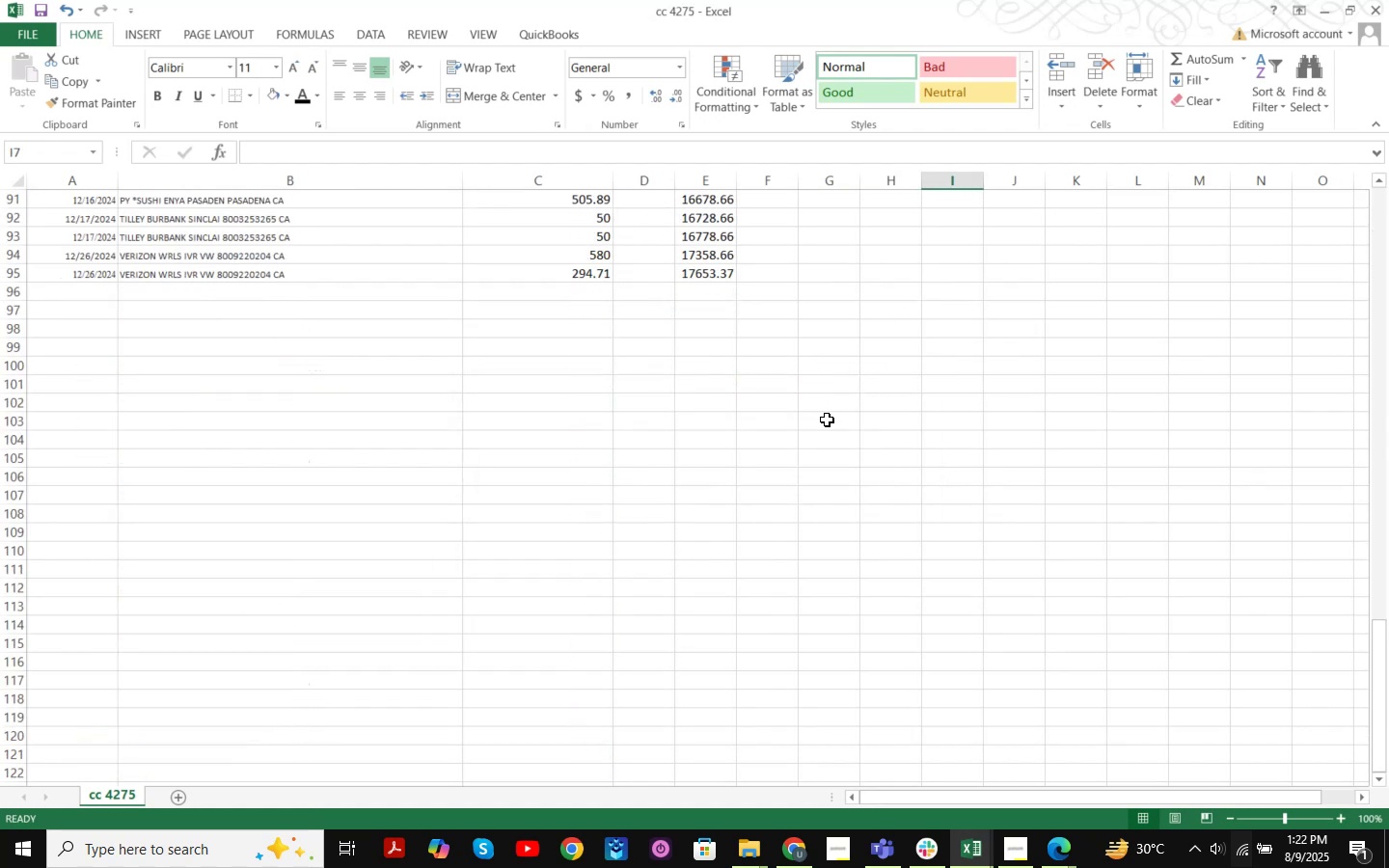 
scroll: coordinate [838, 410], scroll_direction: up, amount: 5.0
 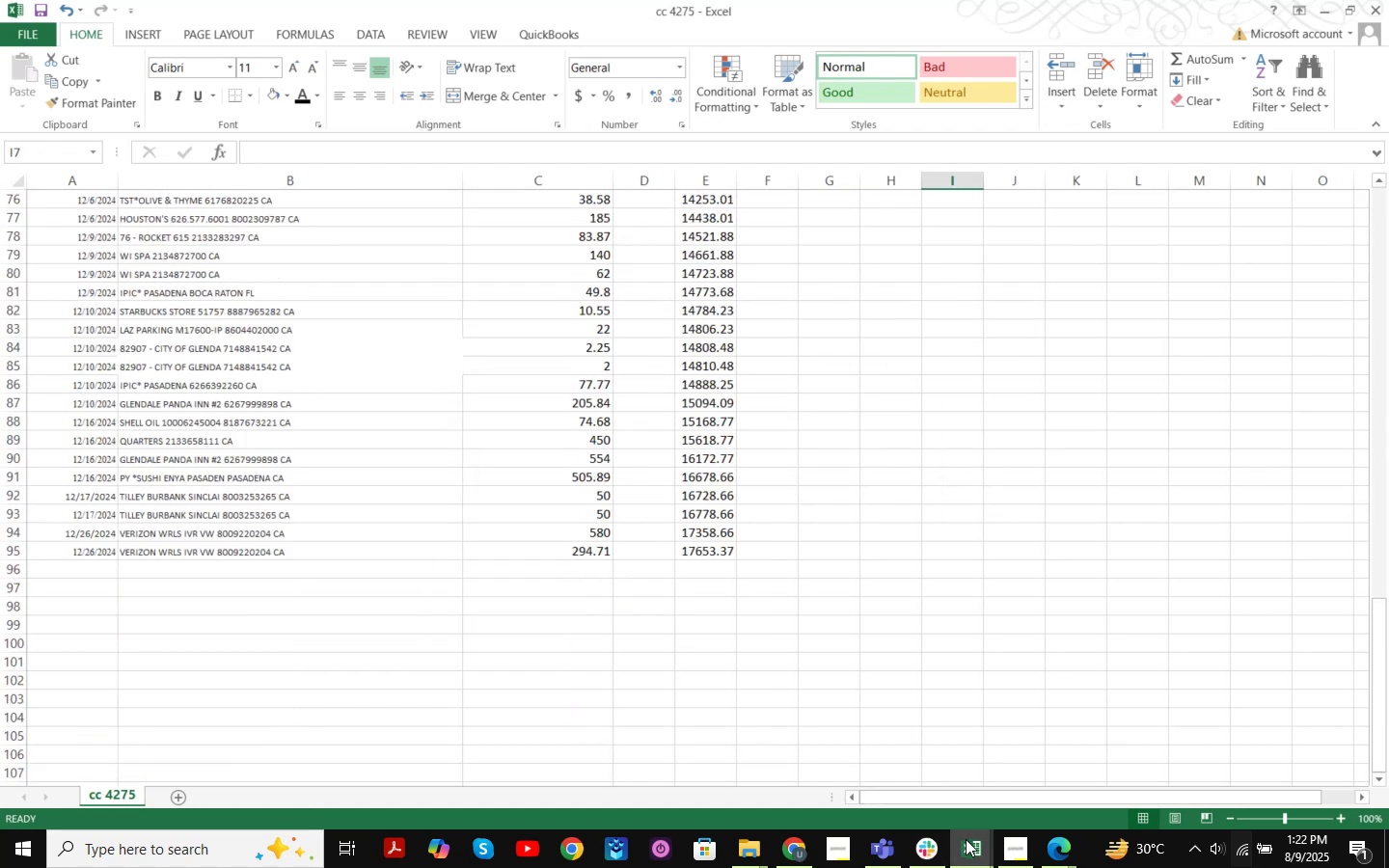 
left_click([974, 843])
 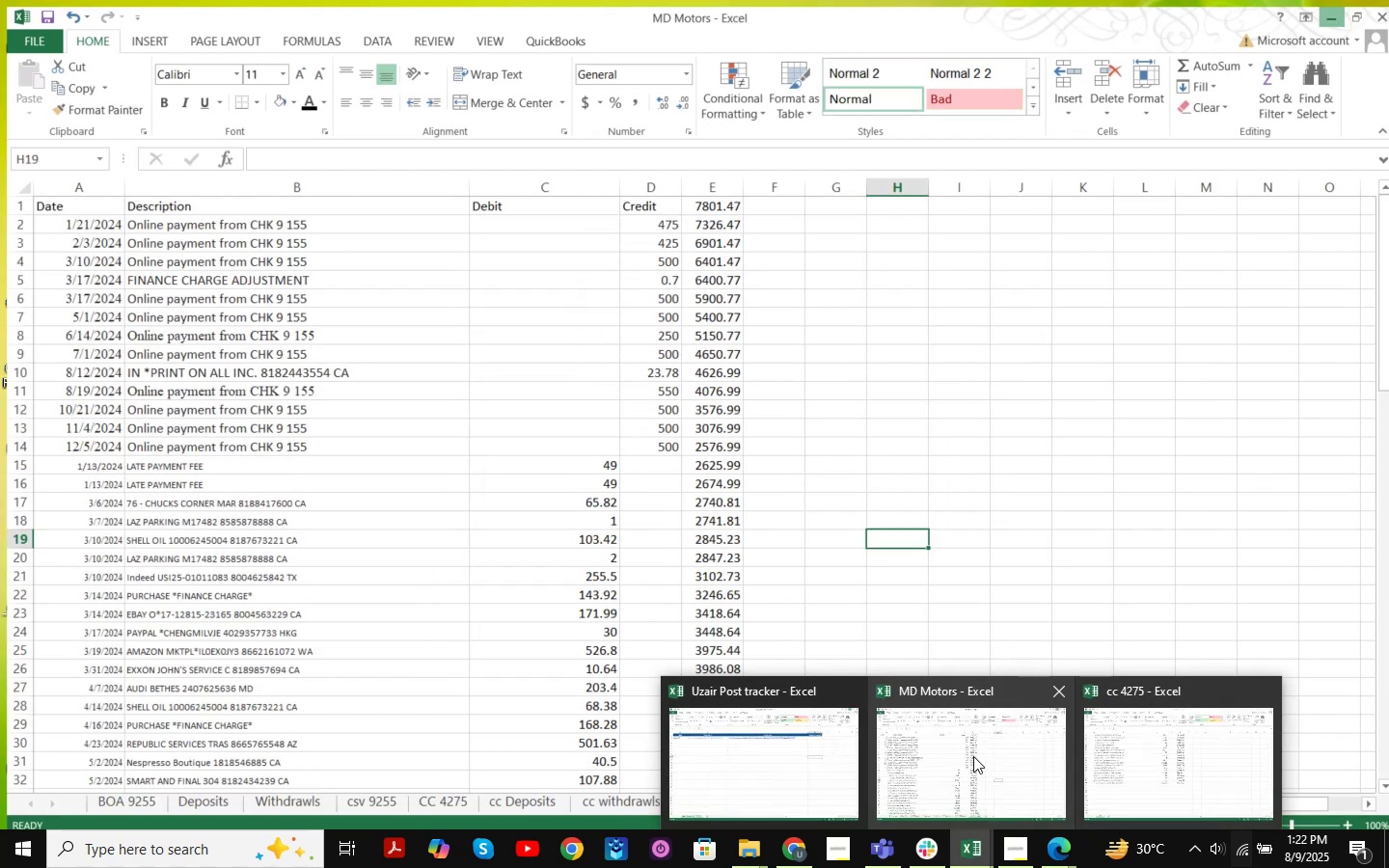 
left_click([973, 756])
 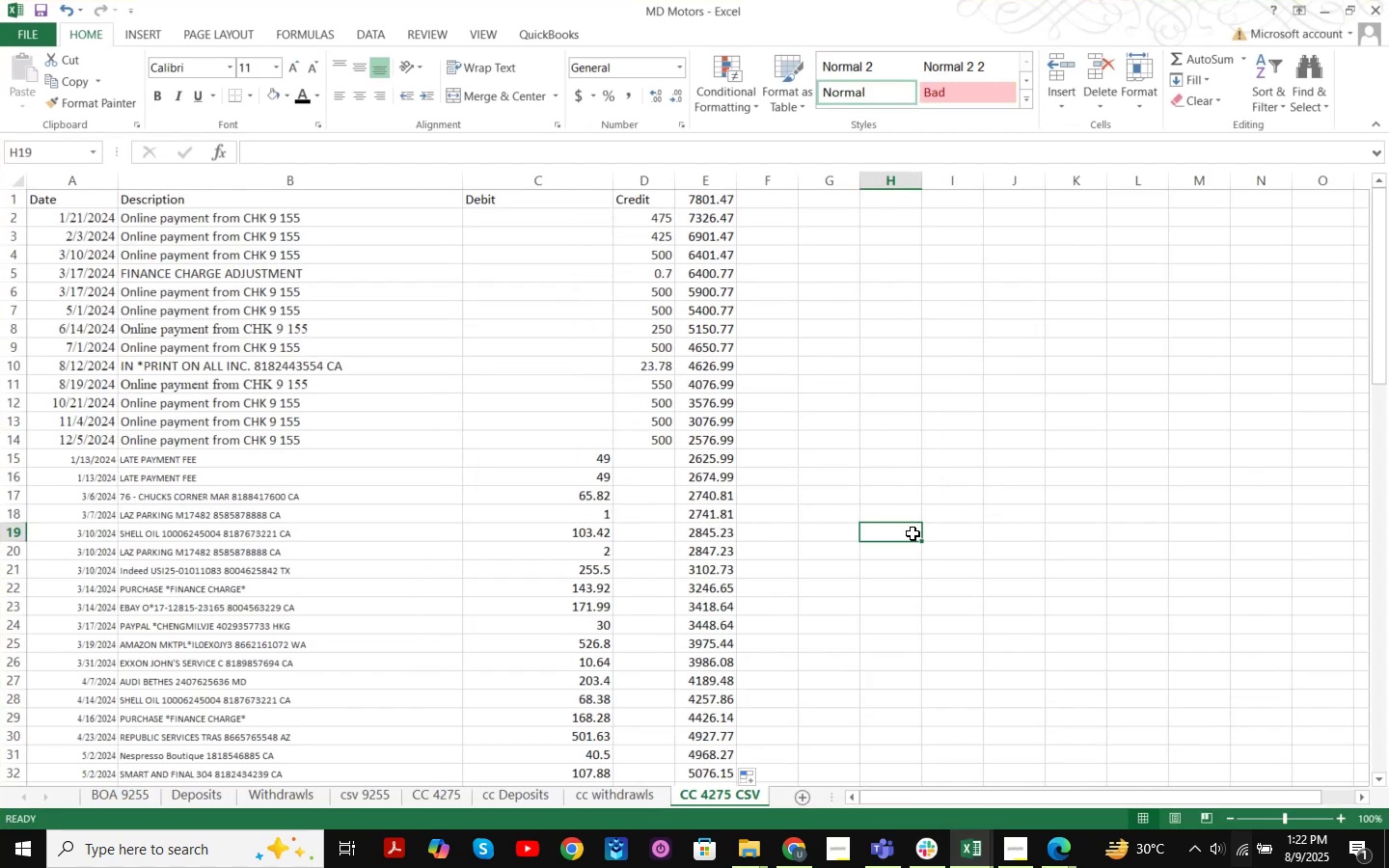 
scroll: coordinate [1021, 513], scroll_direction: down, amount: 25.0
 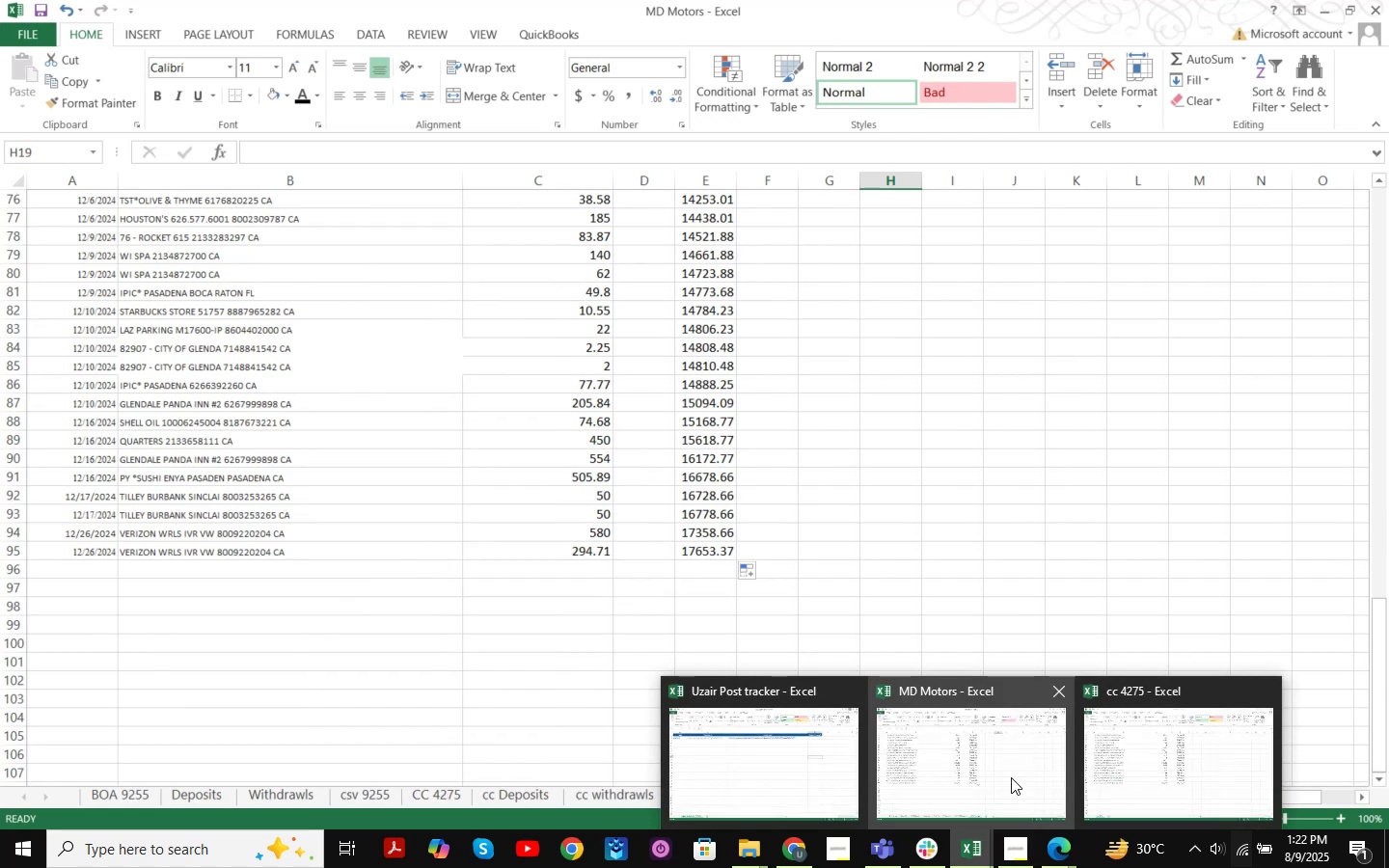 
left_click([1113, 754])
 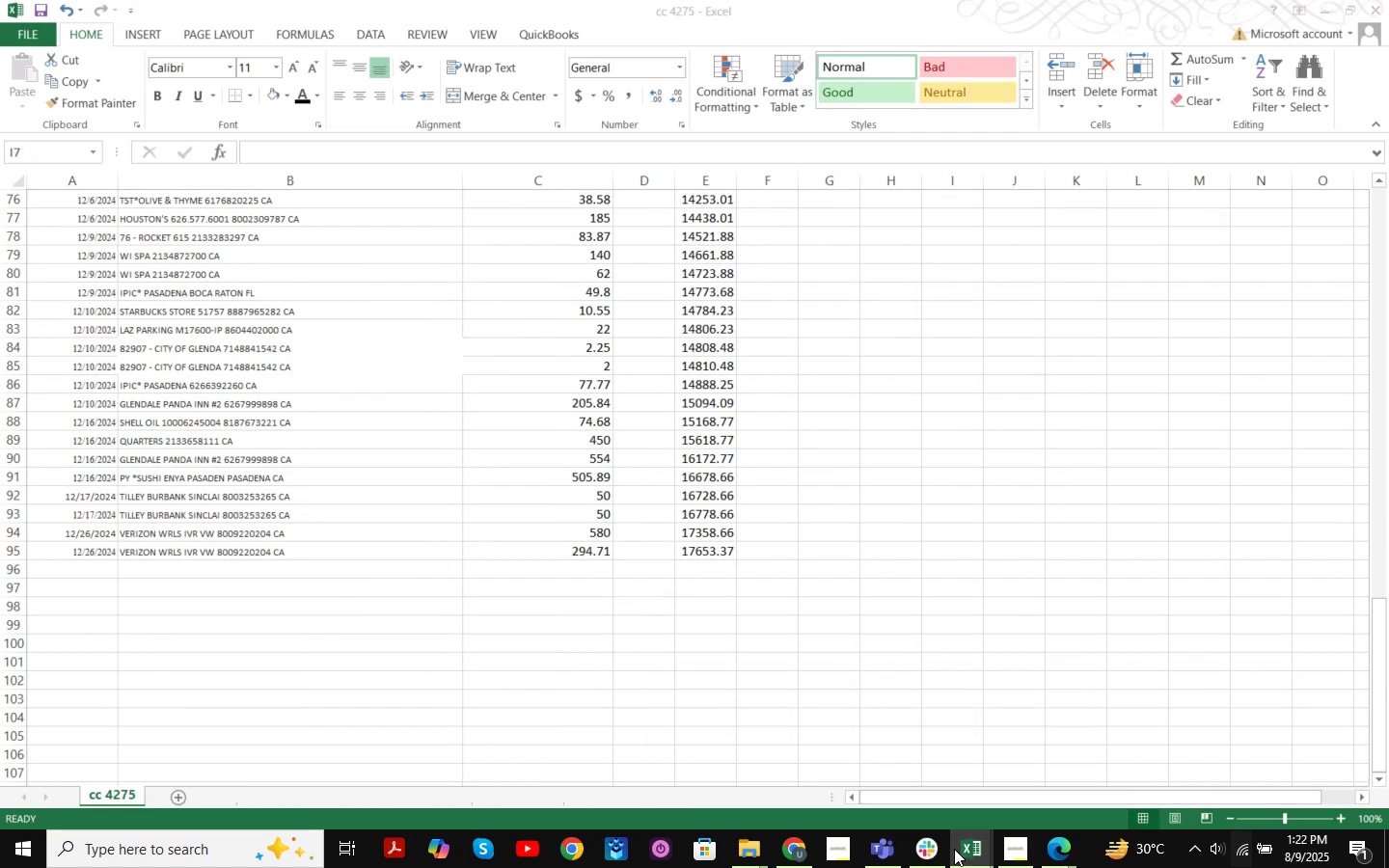 
double_click([936, 798])
 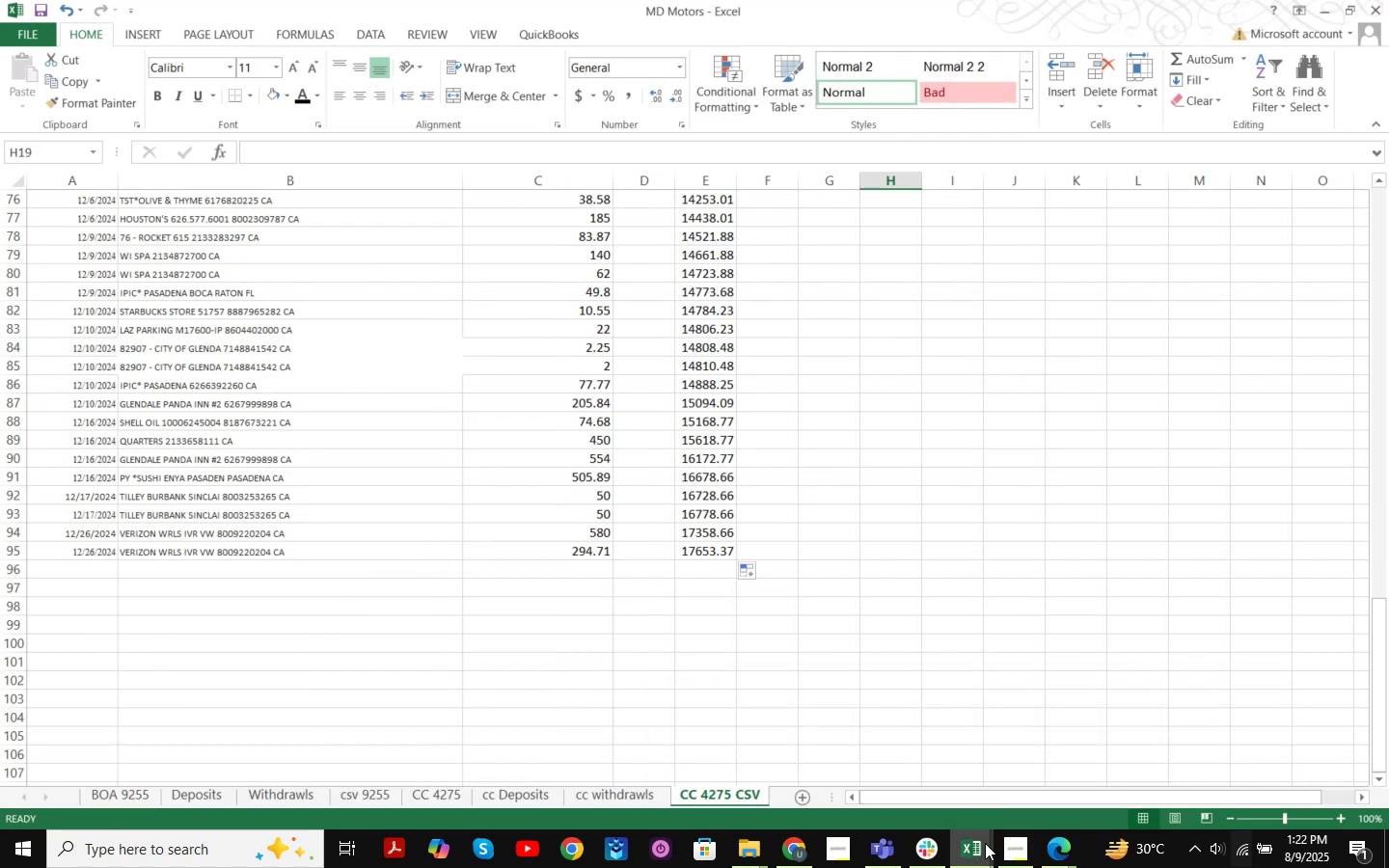 
left_click([972, 848])
 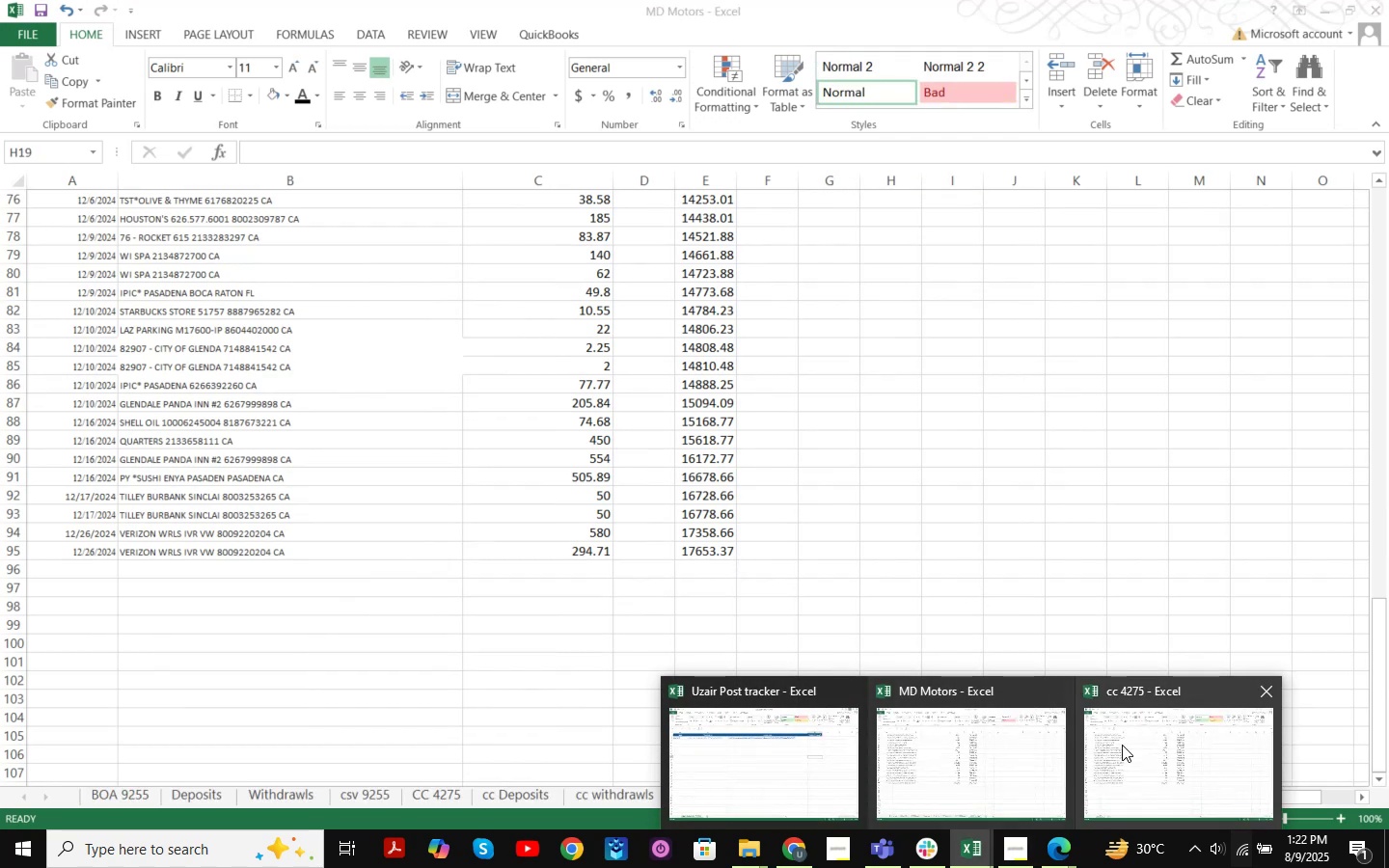 
left_click([1122, 745])
 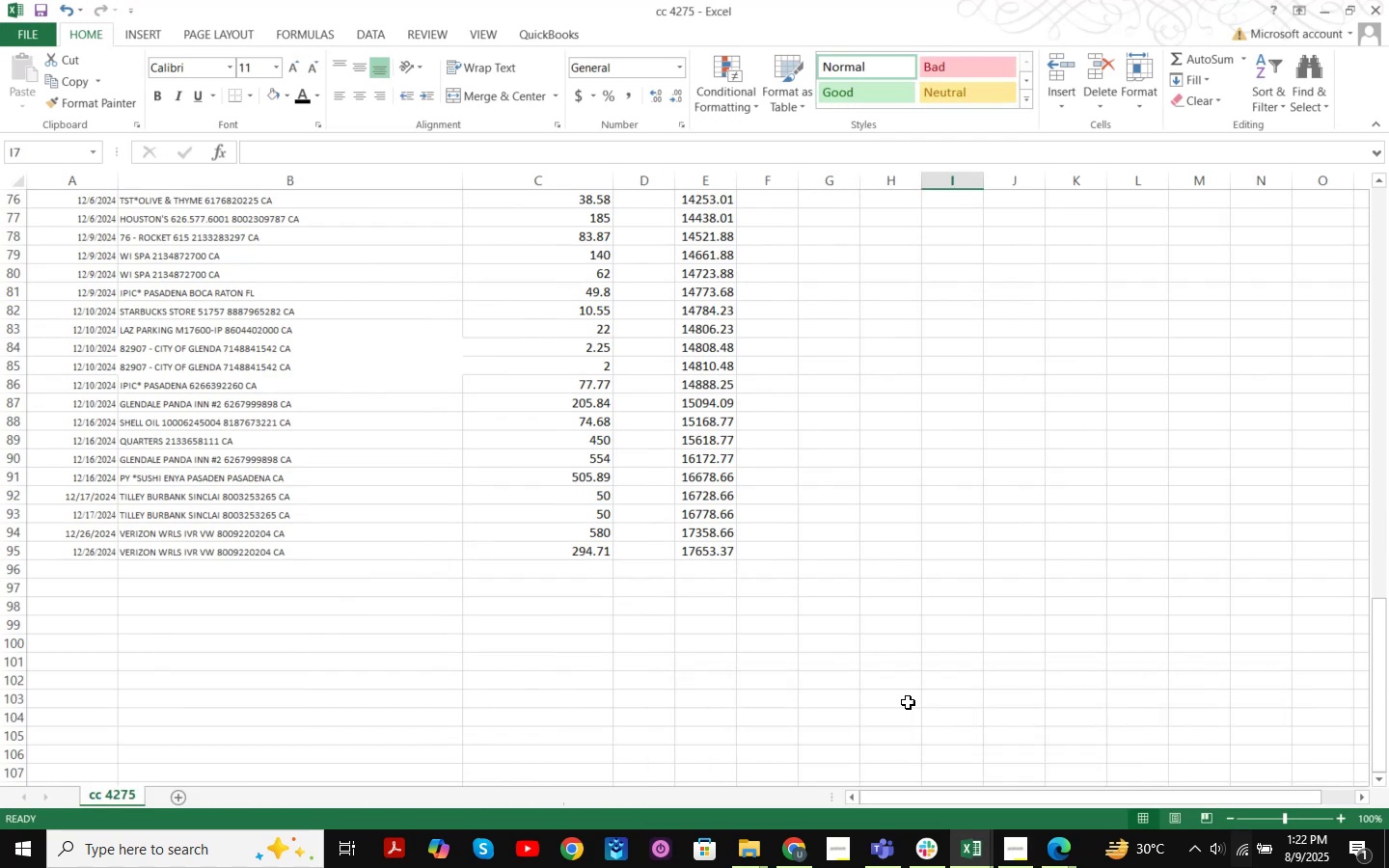 
scroll: coordinate [1061, 401], scroll_direction: up, amount: 18.0
 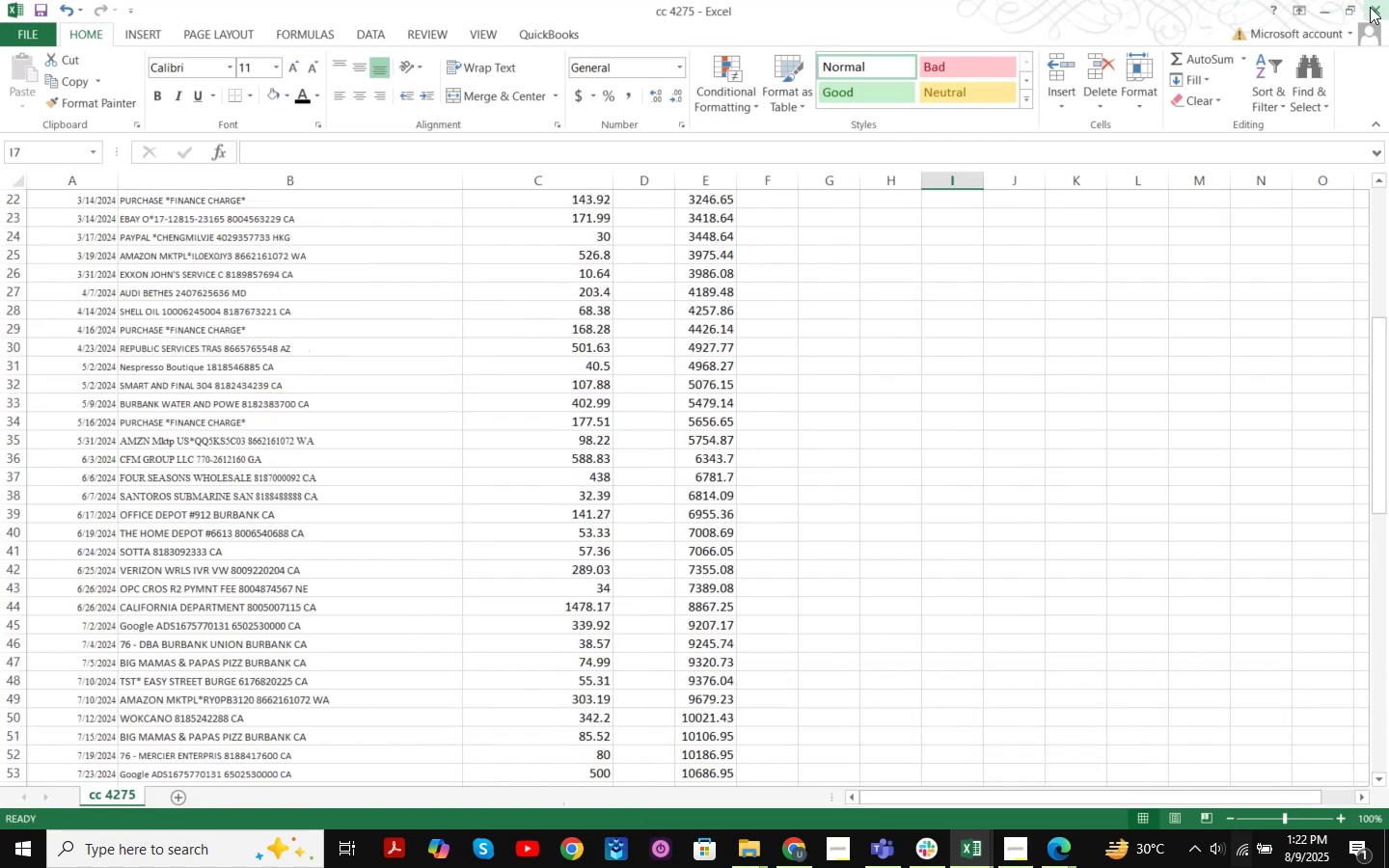 
left_click([1375, 8])
 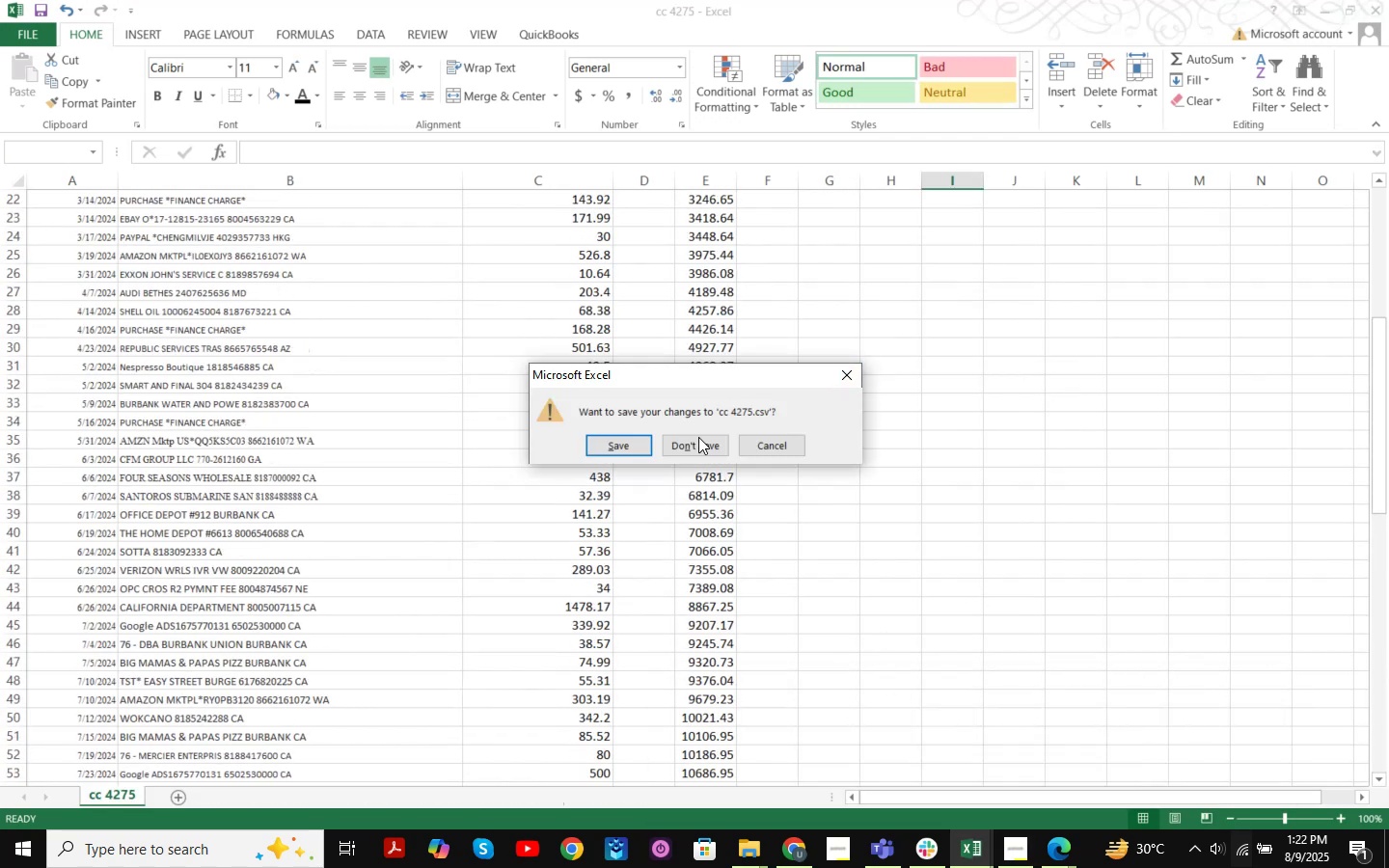 
left_click([687, 445])
 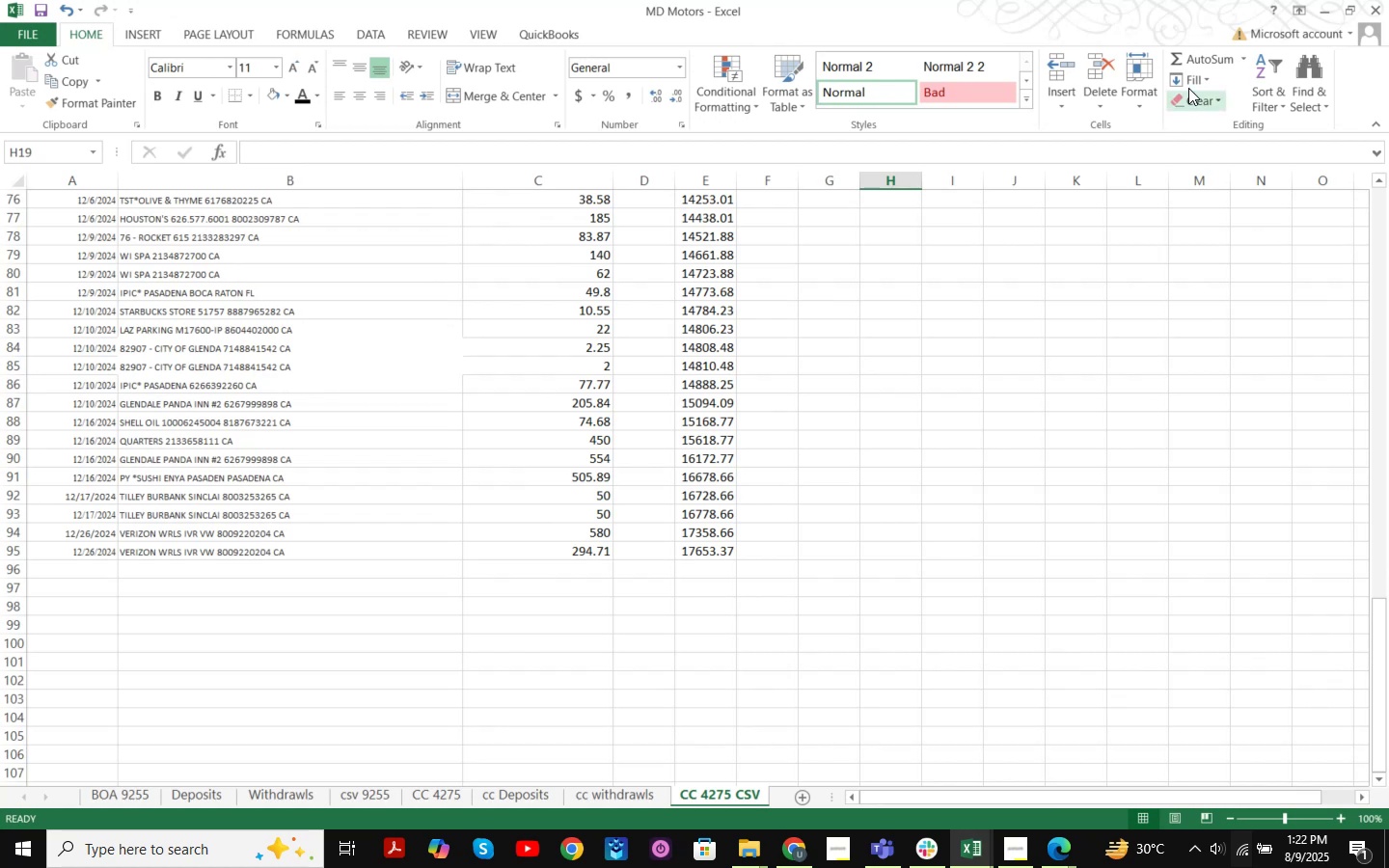 
left_click([904, 476])
 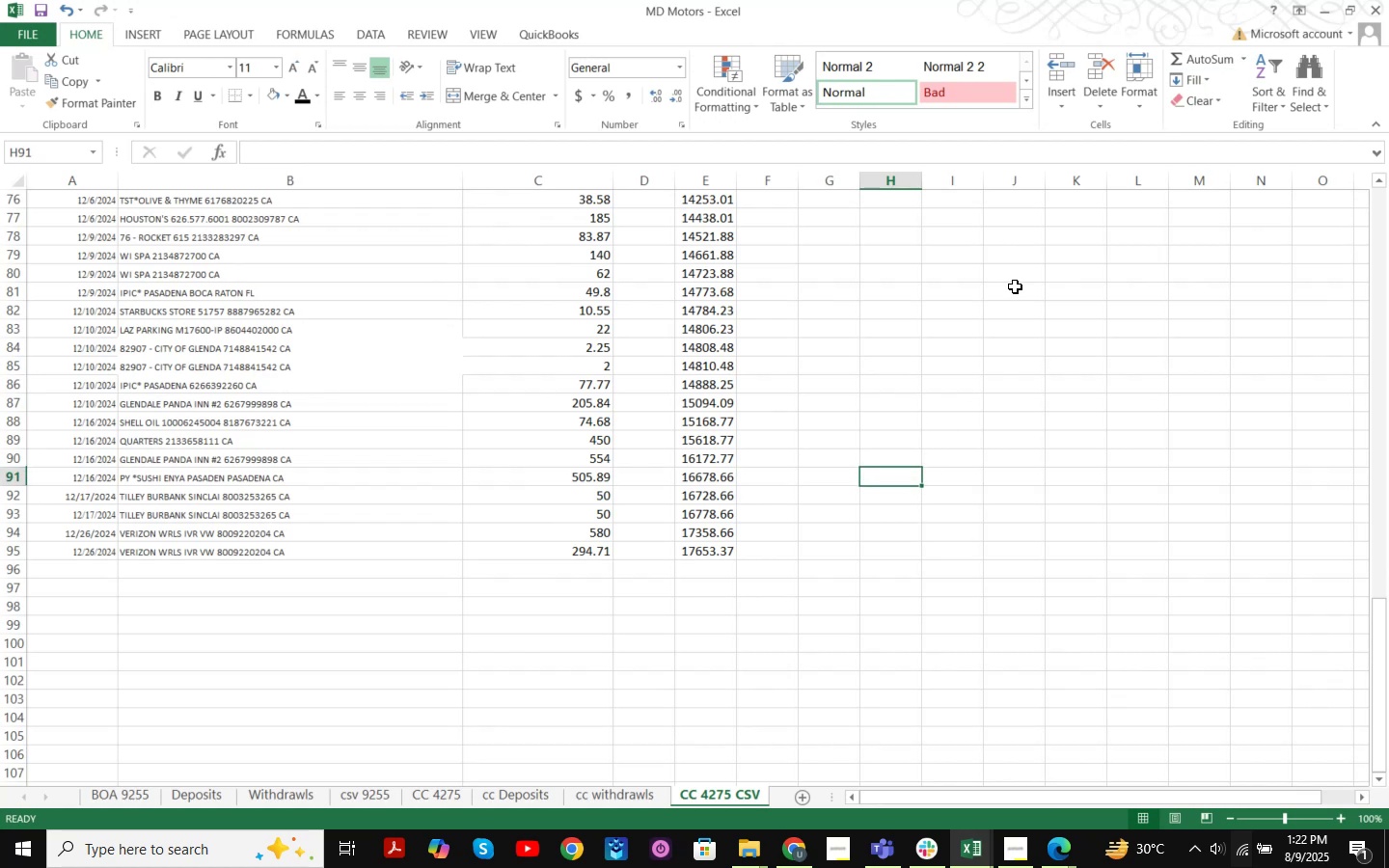 
key(Control+ControlLeft)
 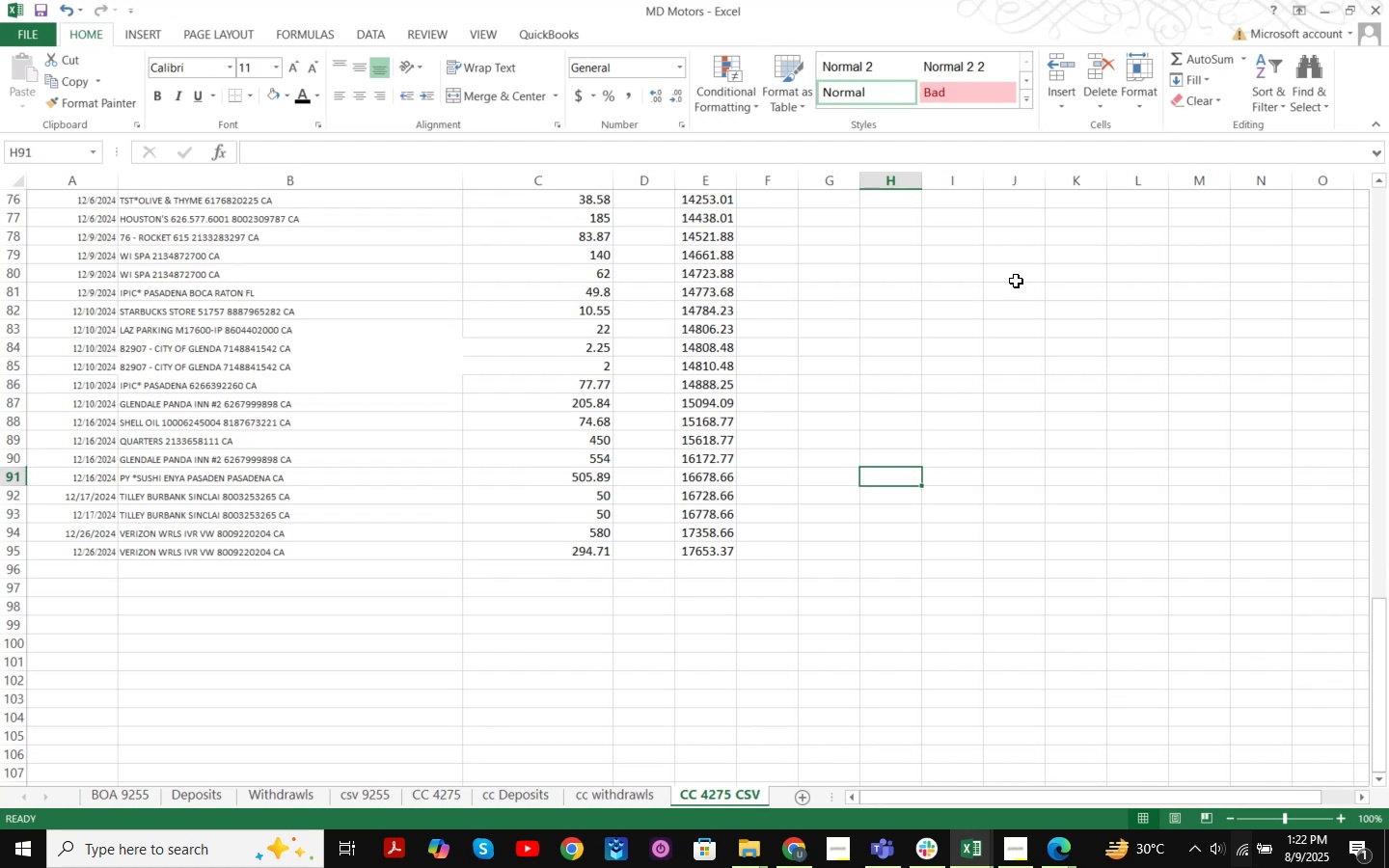 
key(Control+S)
 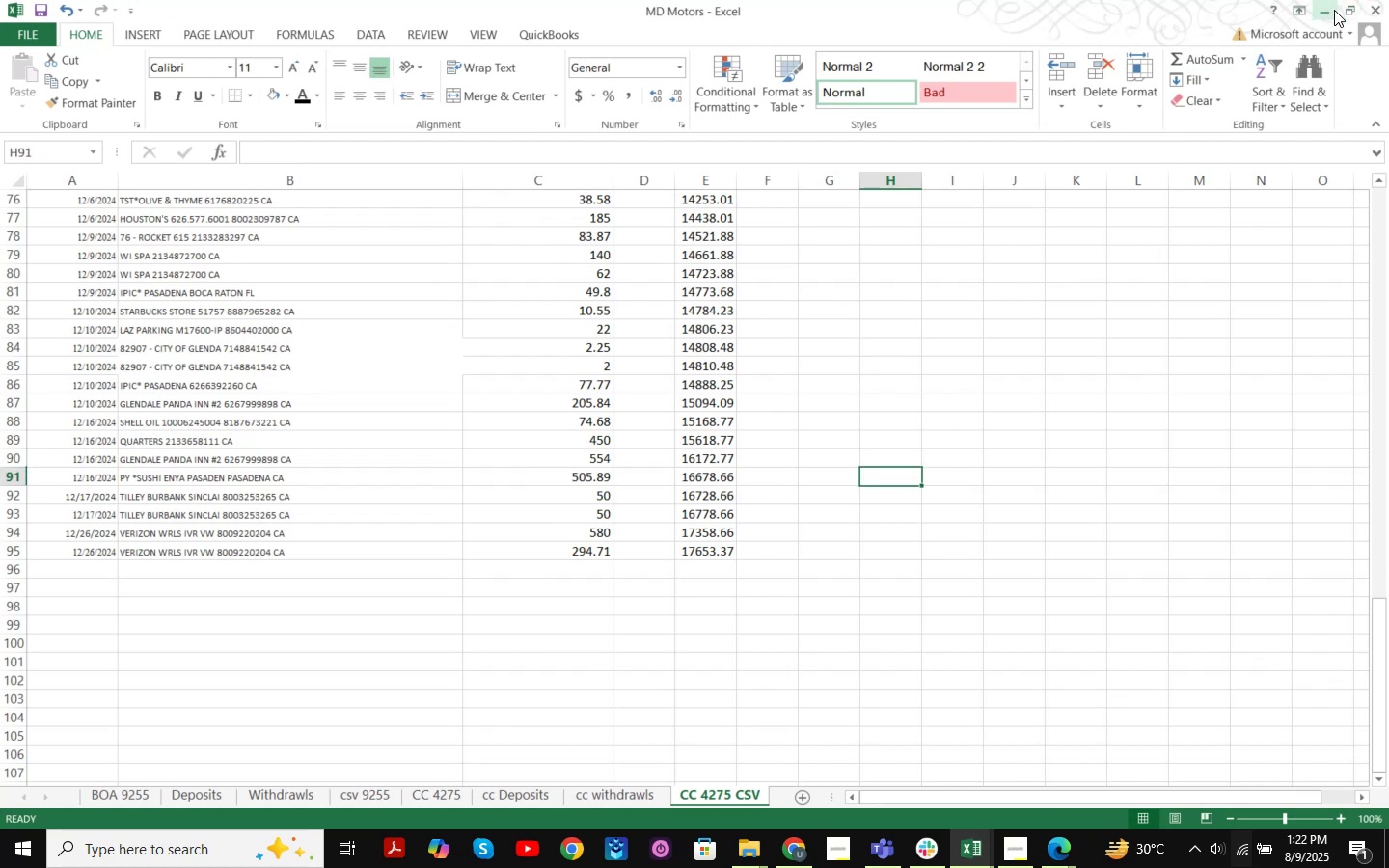 
left_click([1368, 9])
 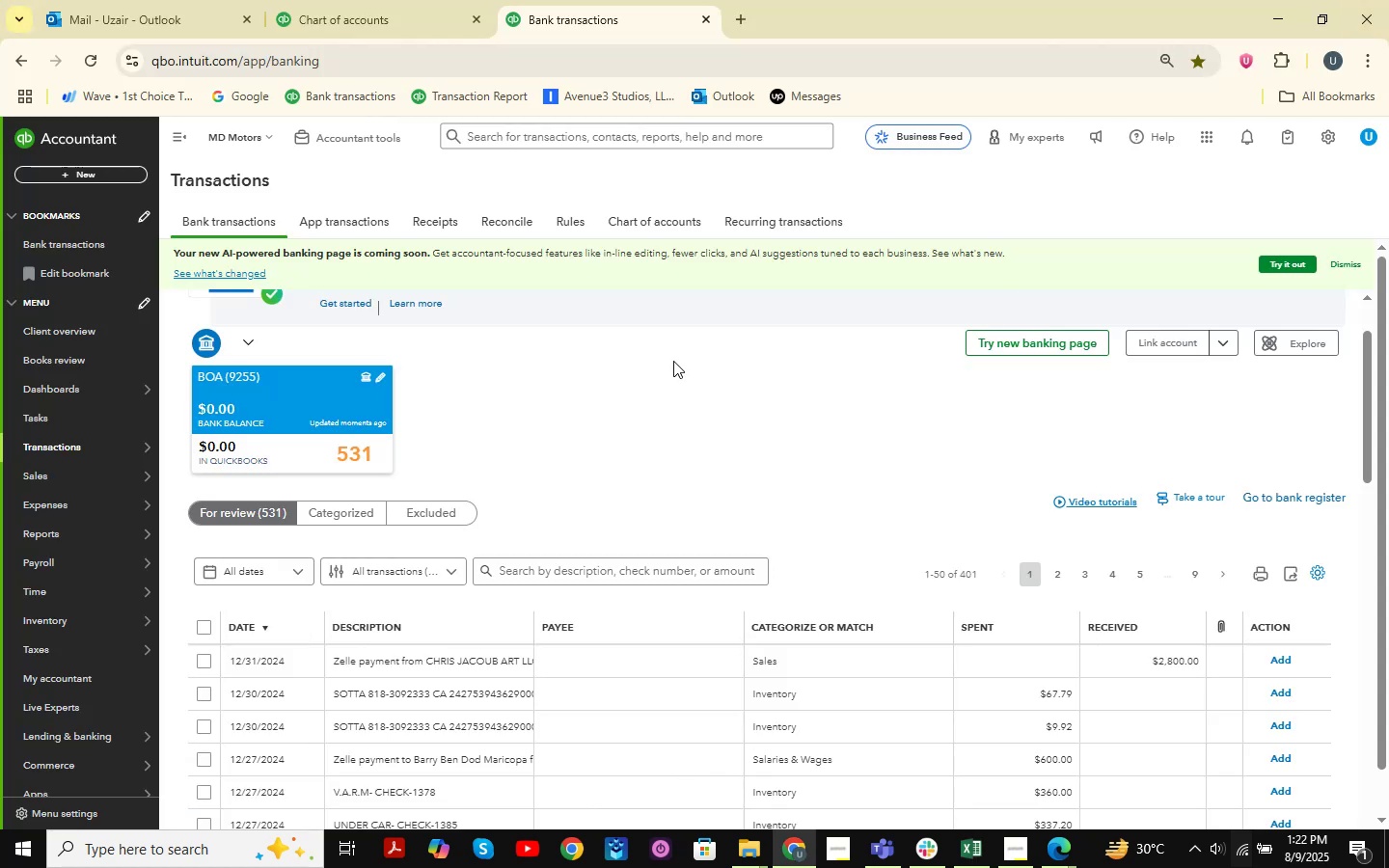 
left_click([673, 361])
 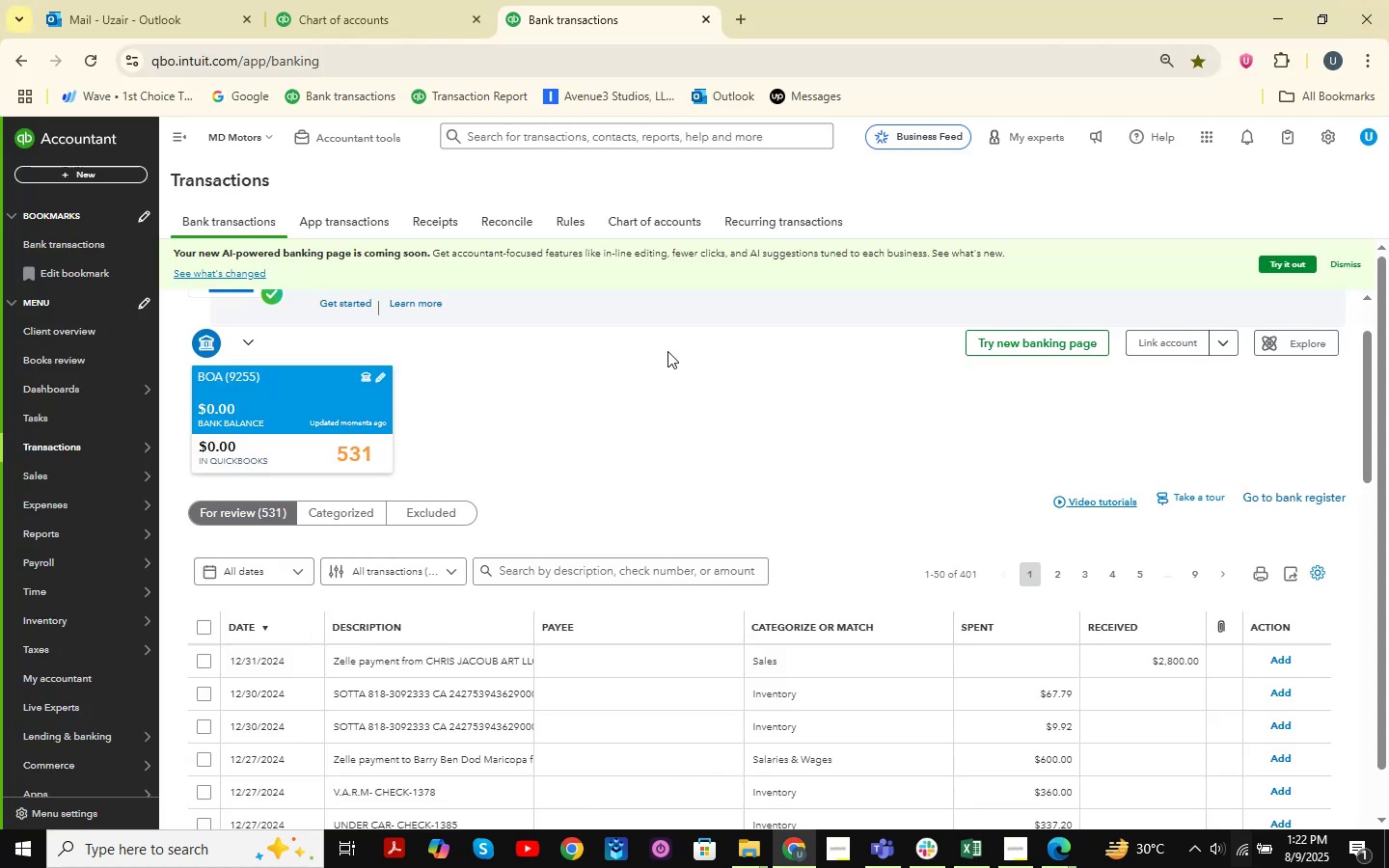 
scroll: coordinate [1116, 462], scroll_direction: up, amount: 3.0
 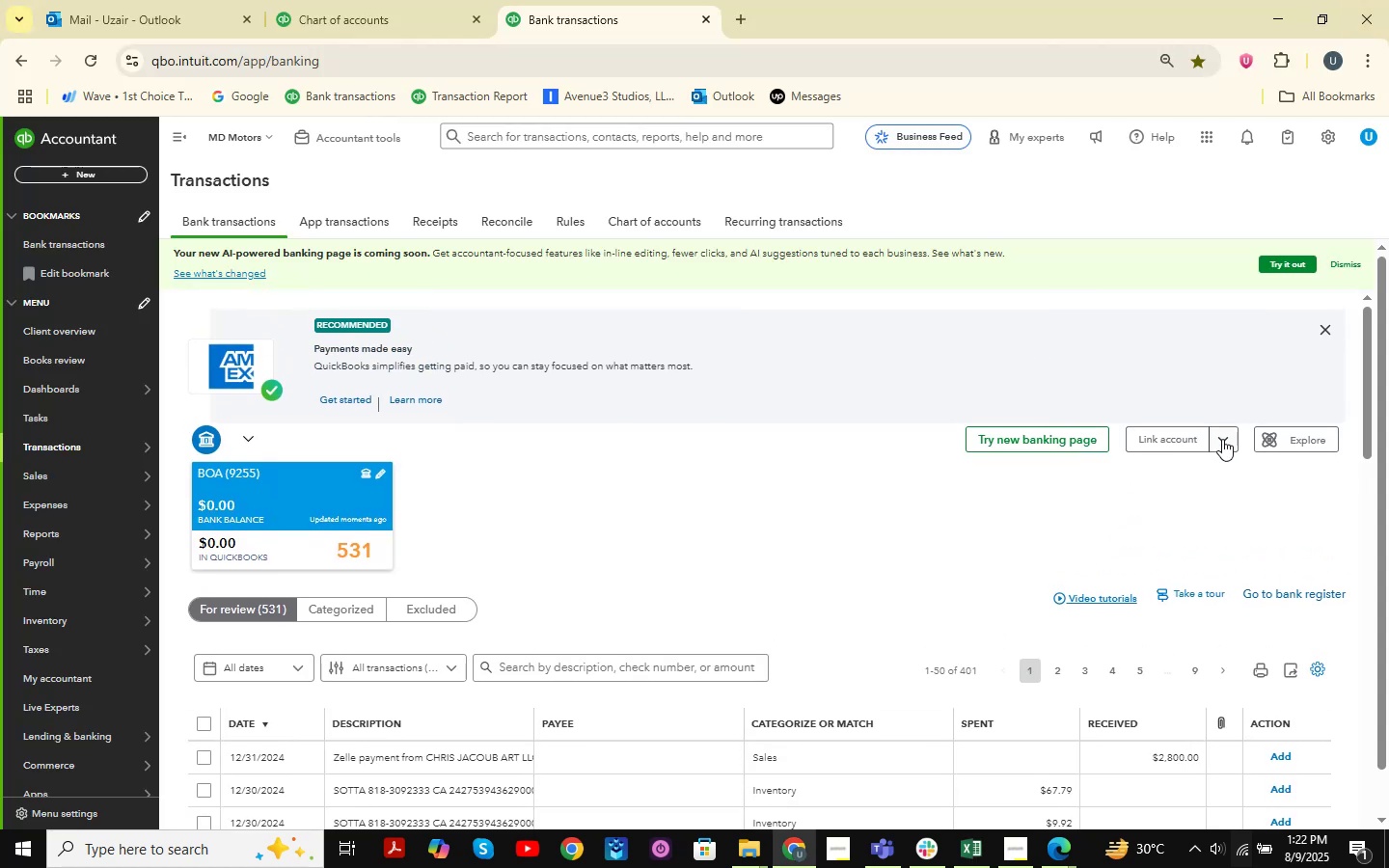 
left_click([1222, 439])
 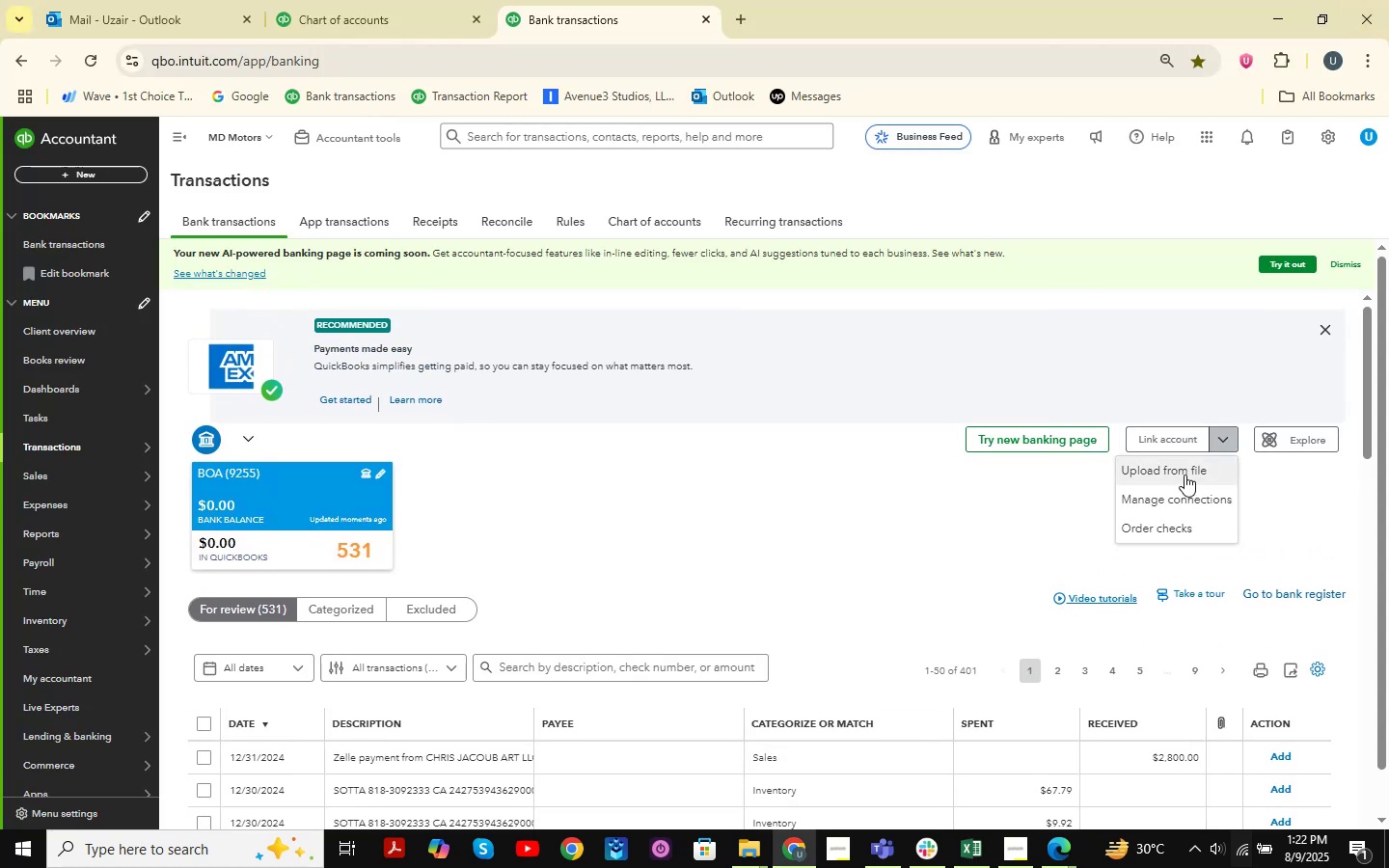 
left_click([1185, 475])
 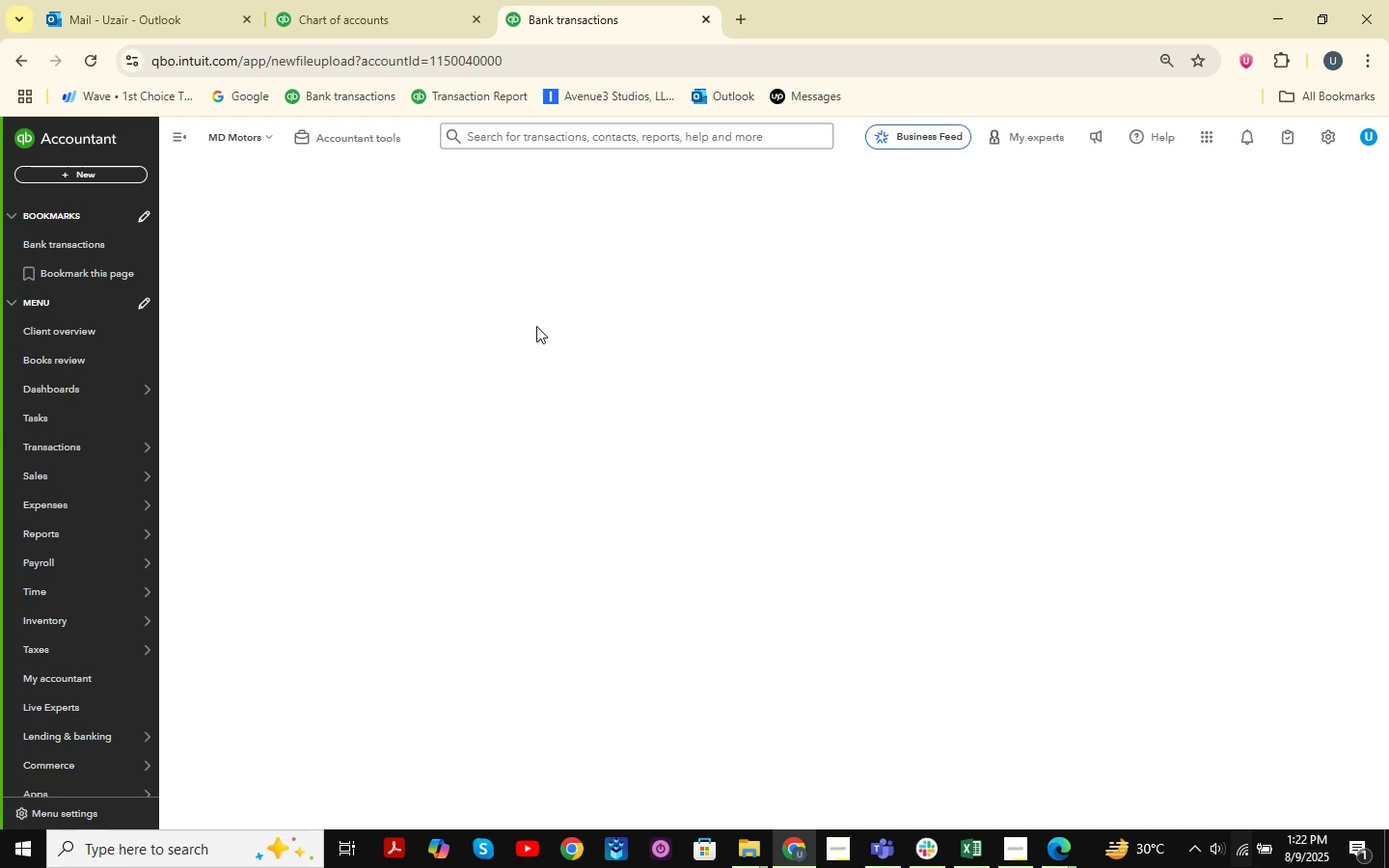 
left_click([598, 295])
 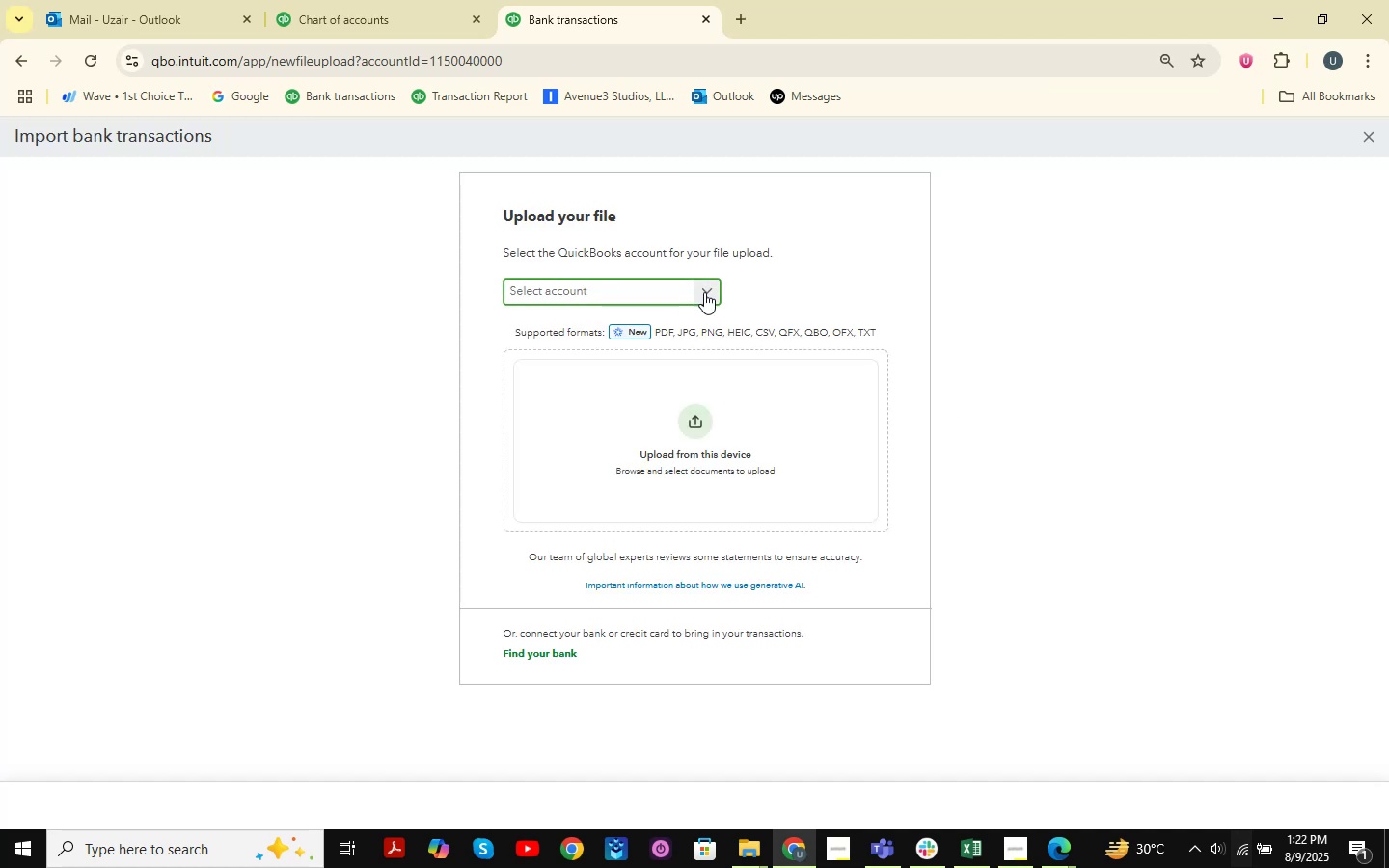 
left_click([704, 292])
 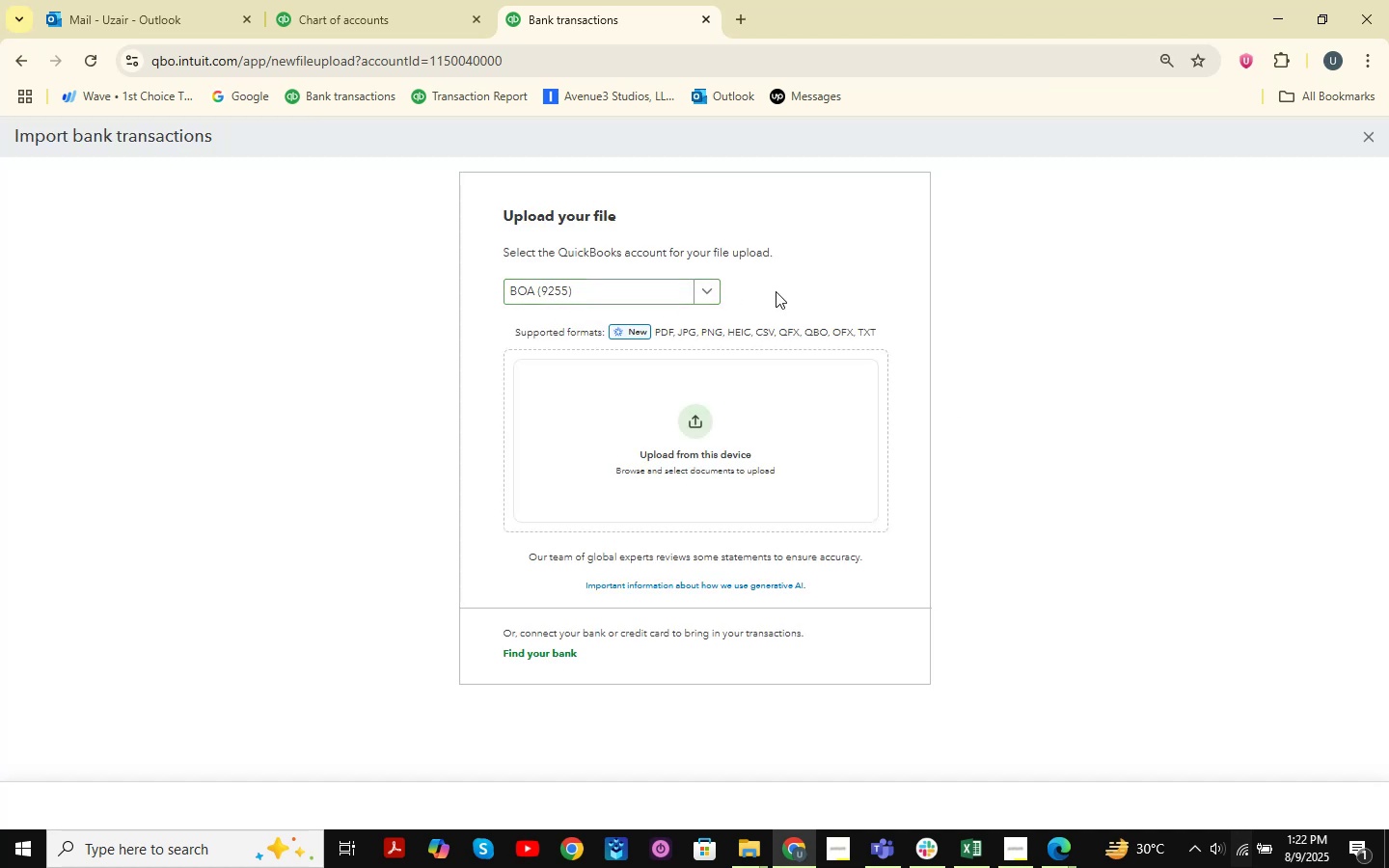 
double_click([707, 288])
 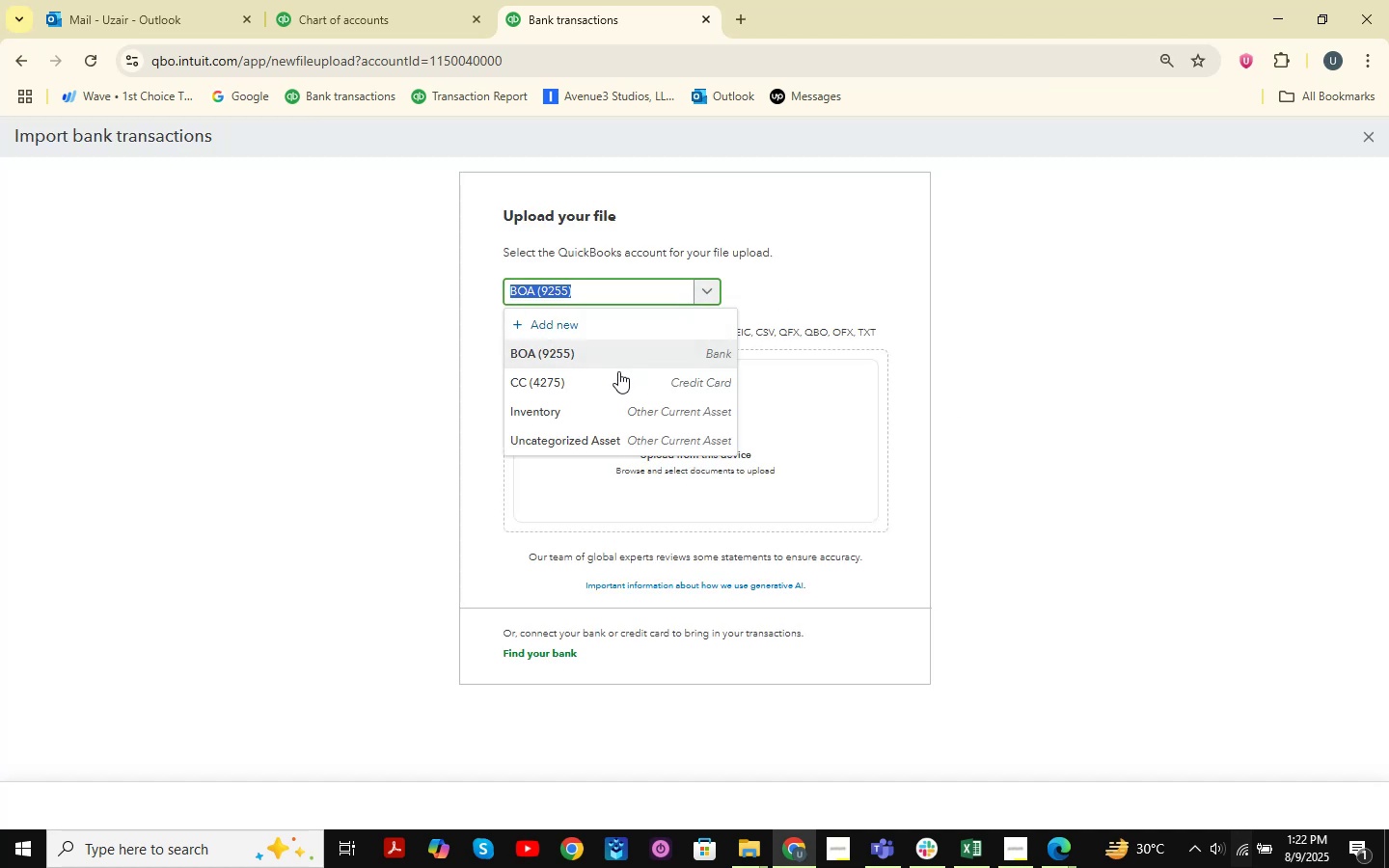 
left_click([608, 381])
 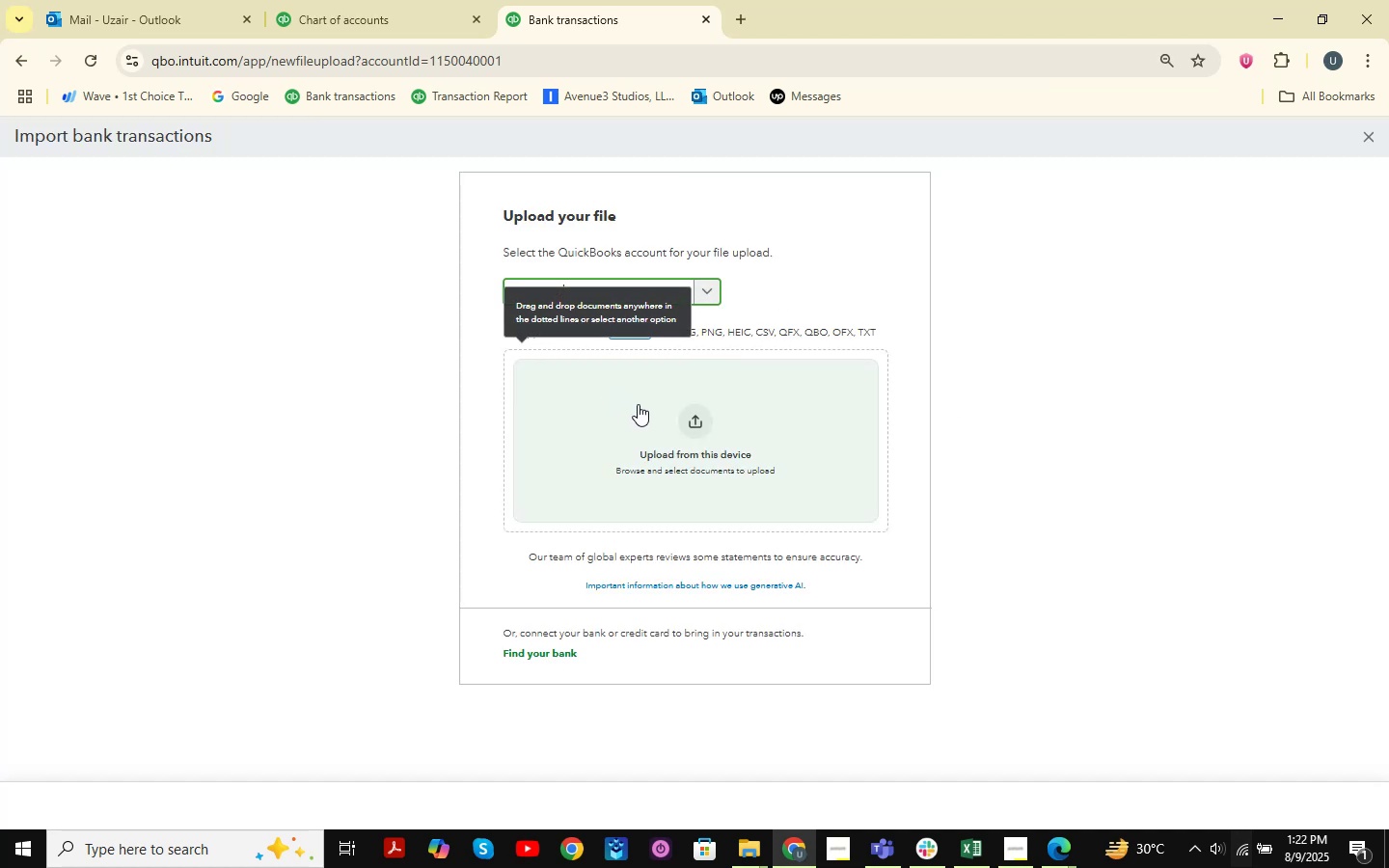 
left_click([638, 406])
 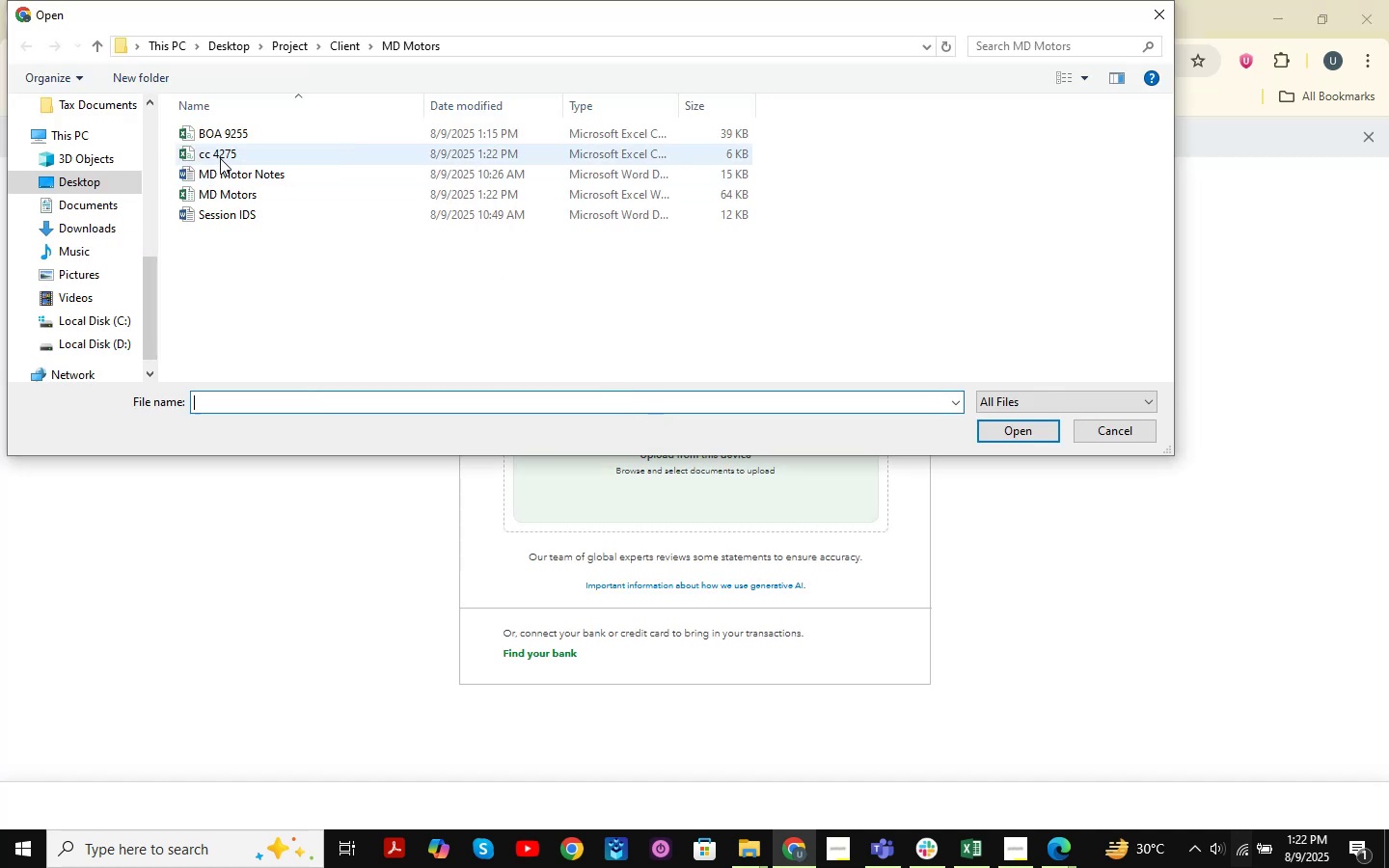 
double_click([220, 158])
 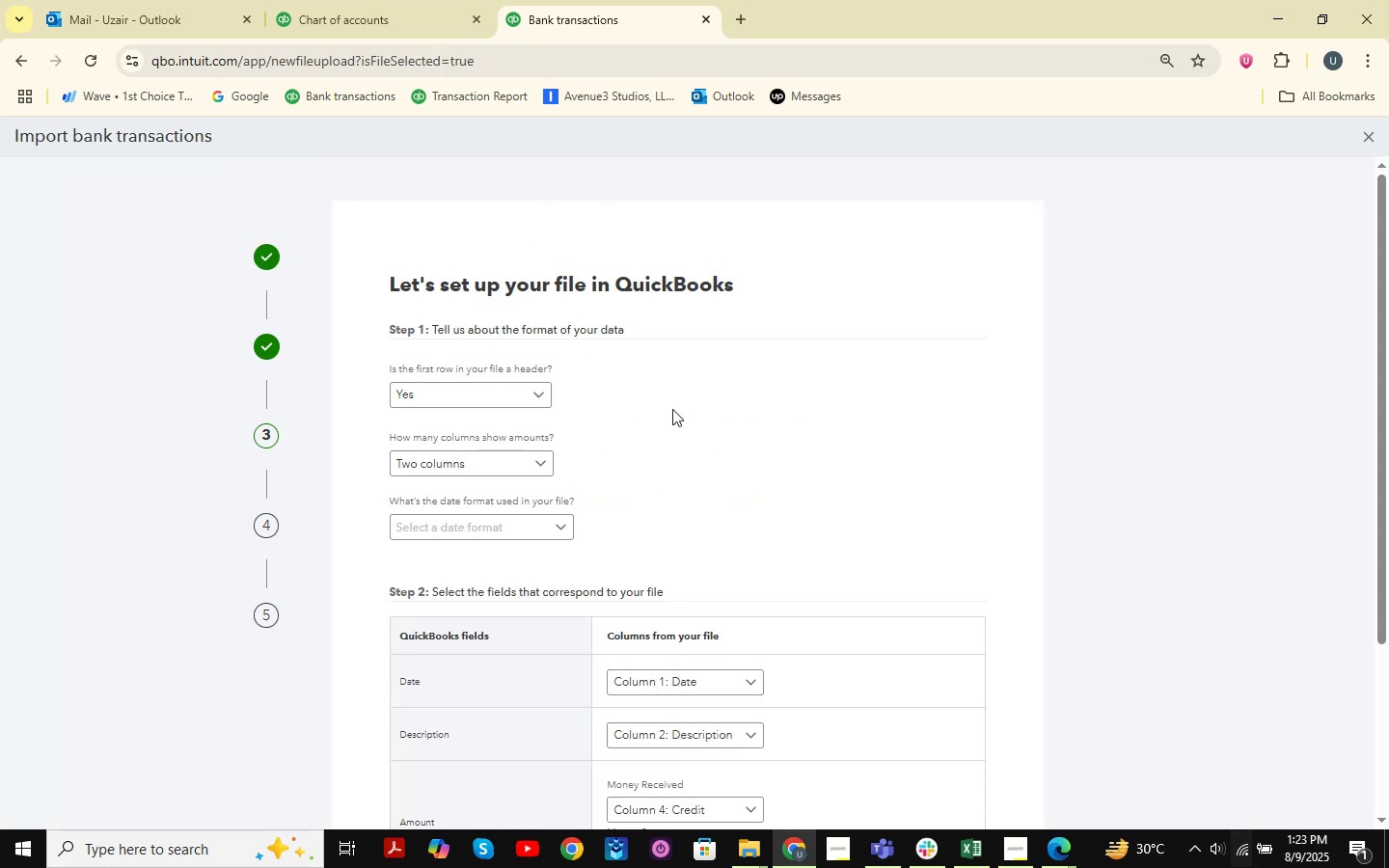 
left_click([520, 517])
 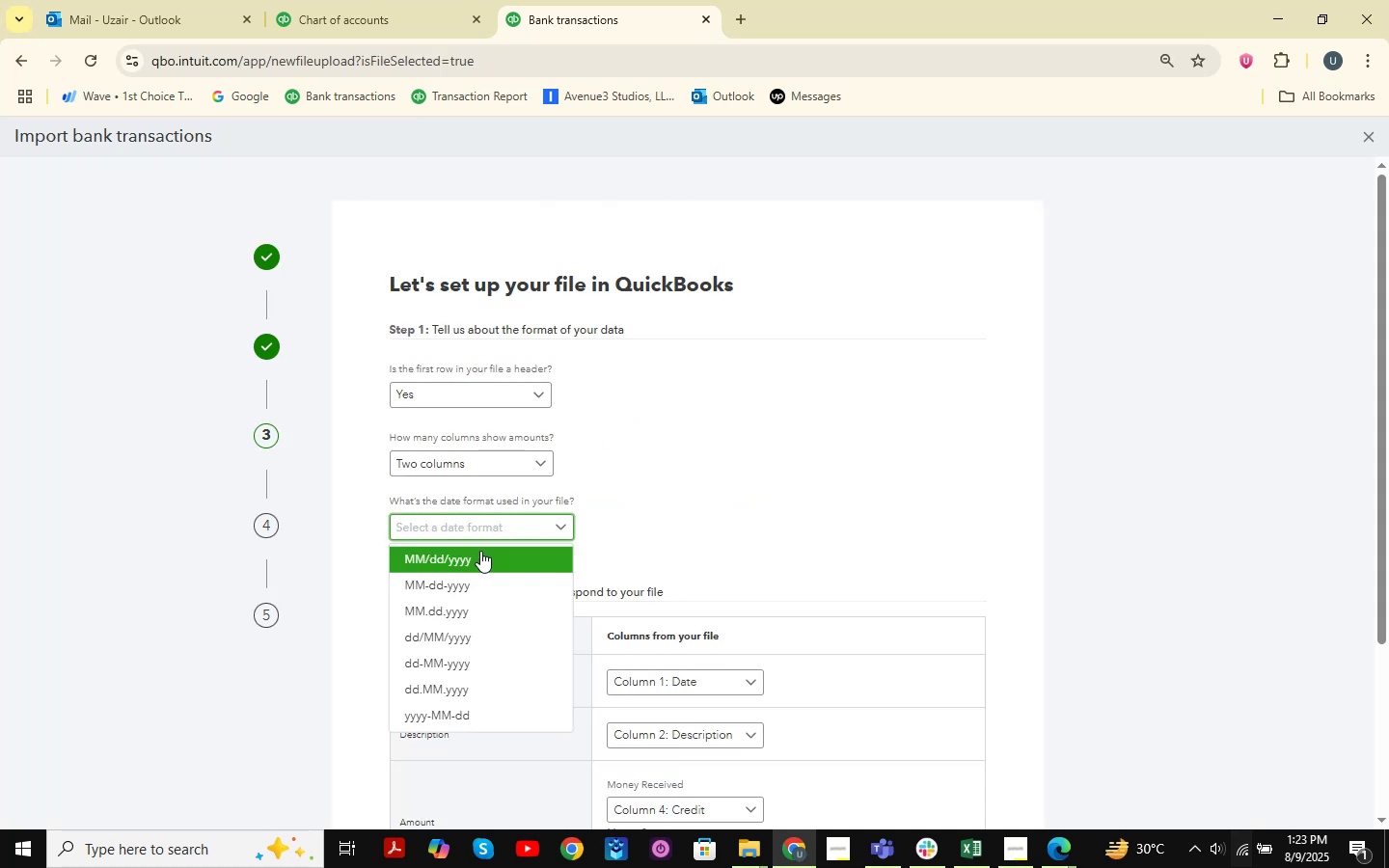 
left_click([478, 552])
 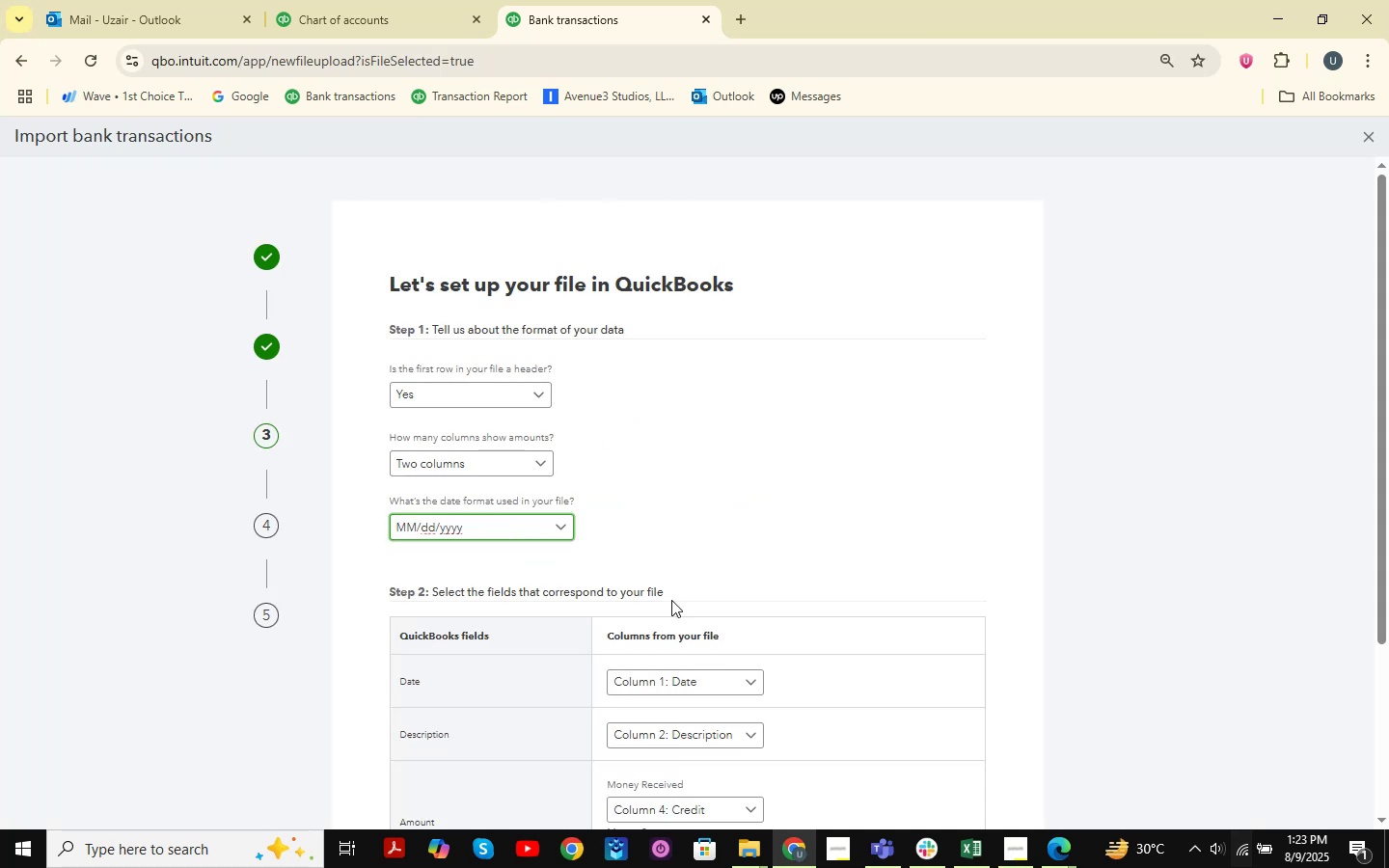 
scroll: coordinate [784, 531], scroll_direction: down, amount: 6.0
 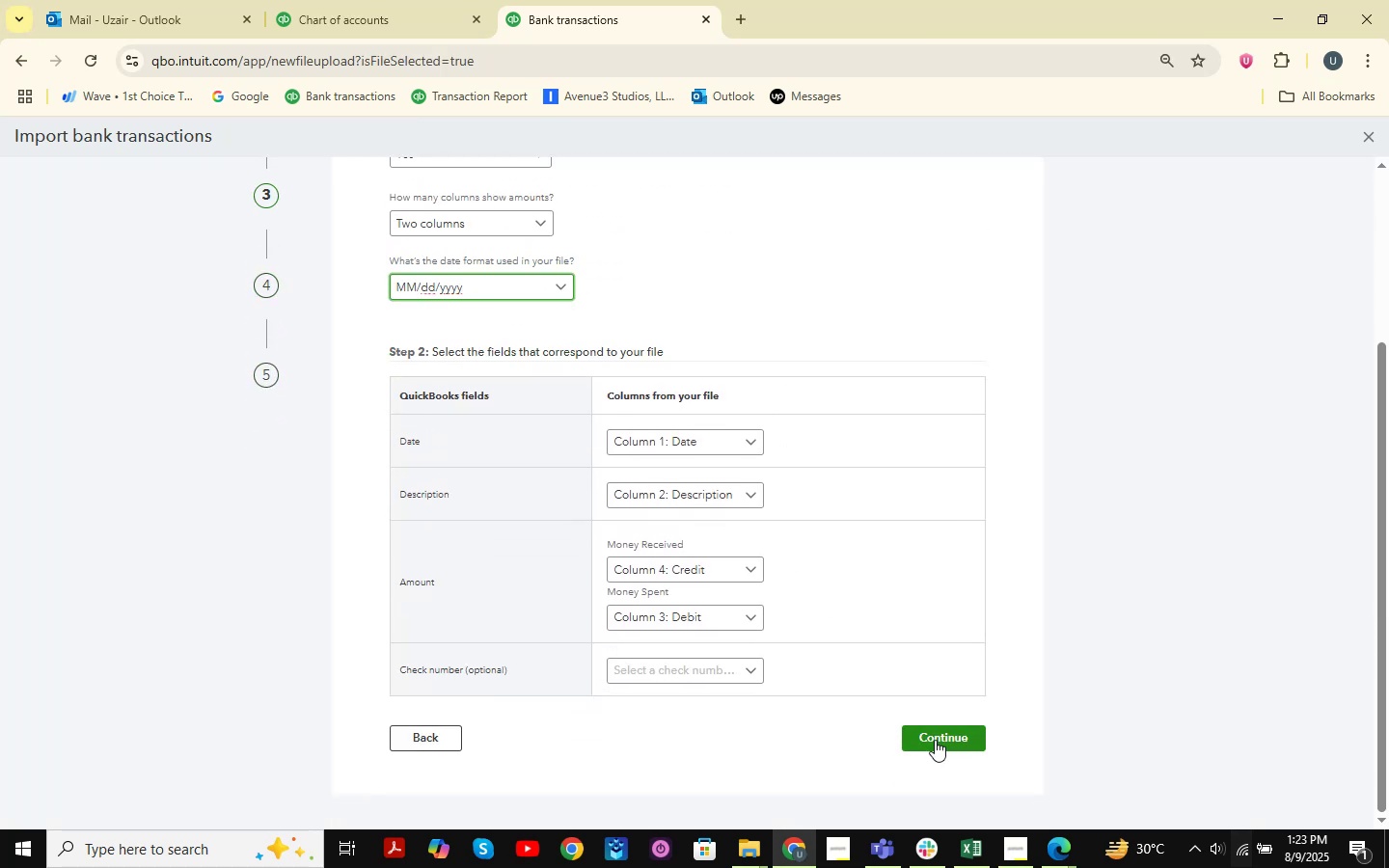 
left_click([935, 740])
 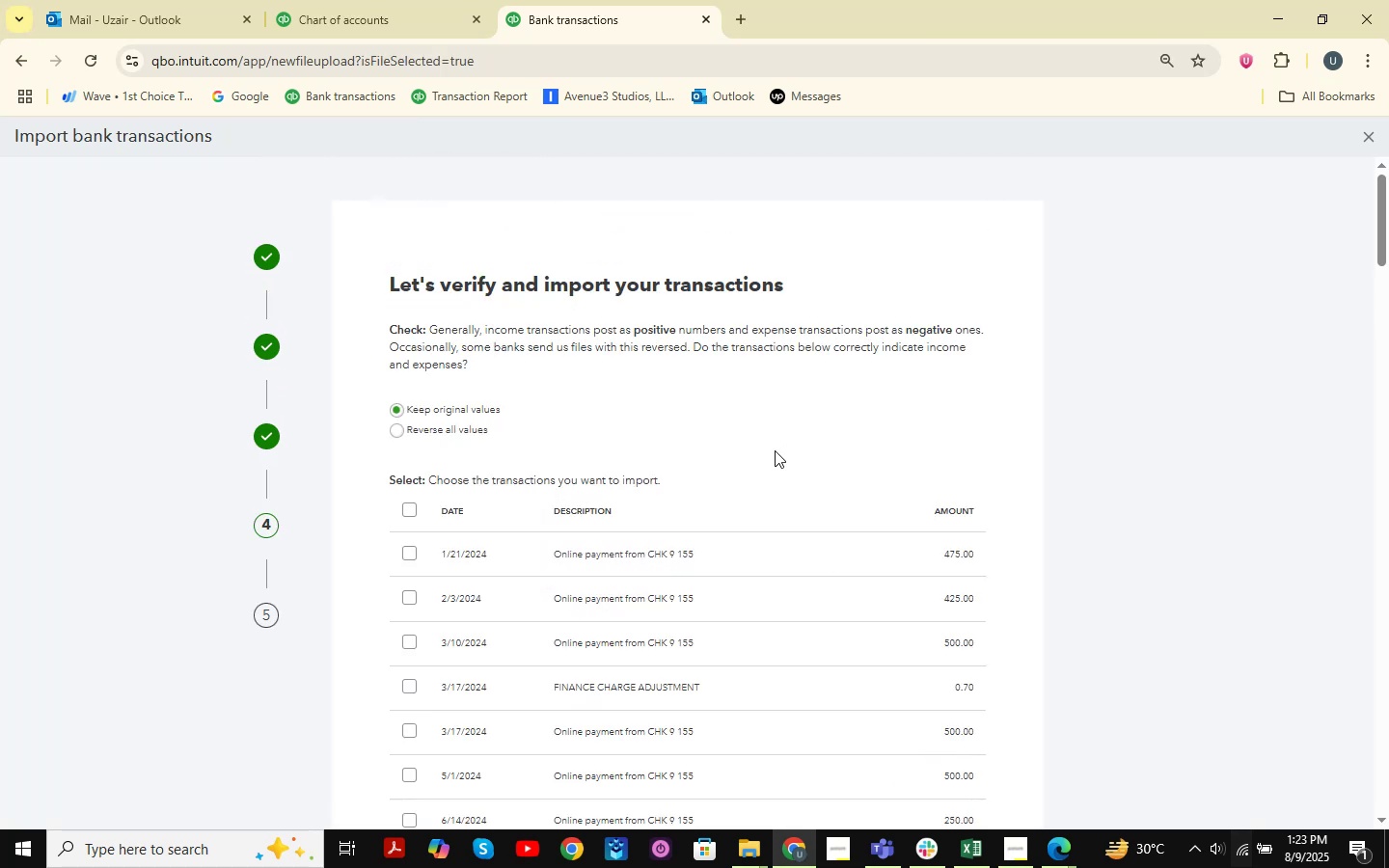 
scroll: coordinate [600, 495], scroll_direction: down, amount: 19.0
 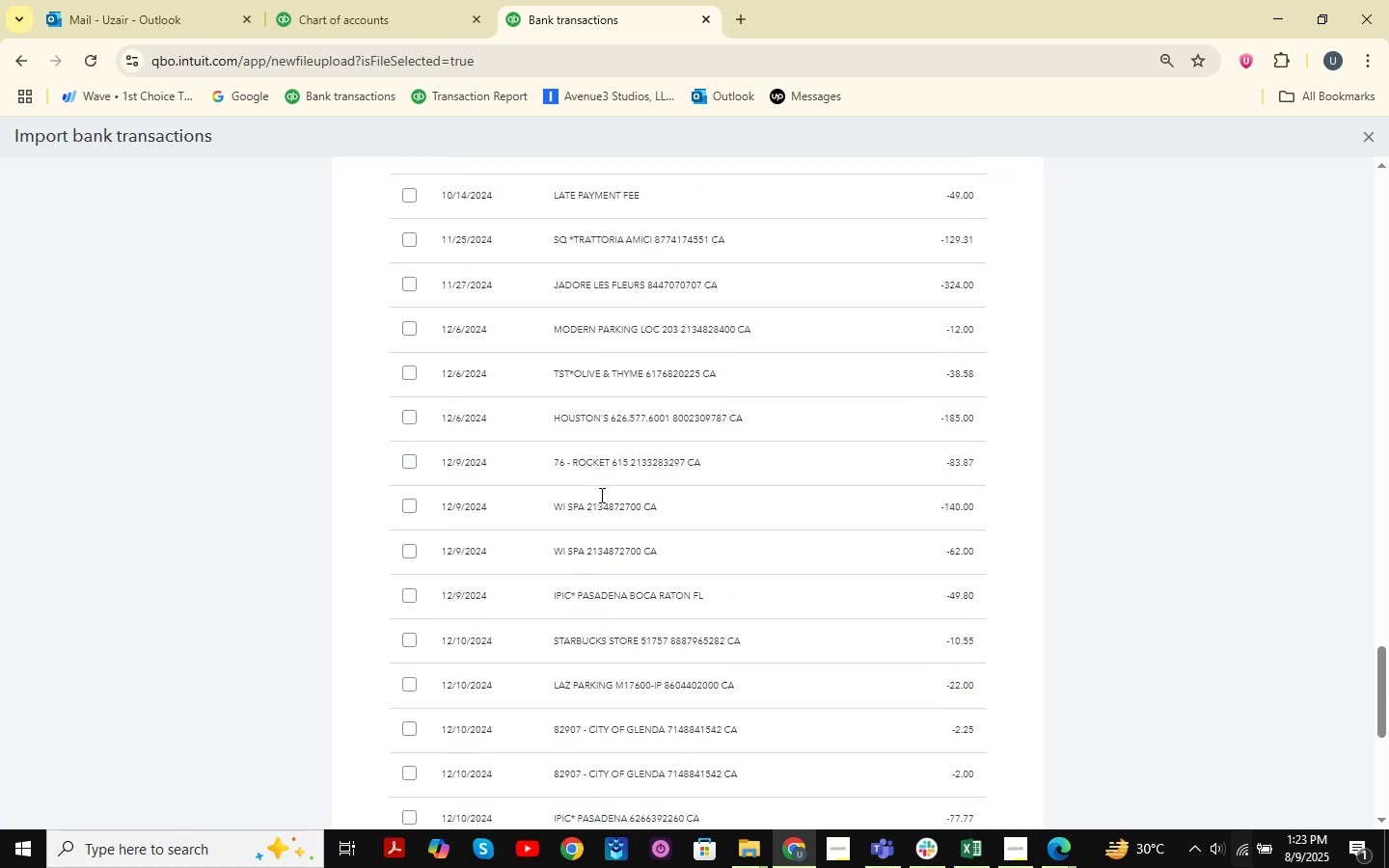 
scroll: coordinate [611, 422], scroll_direction: up, amount: 38.0
 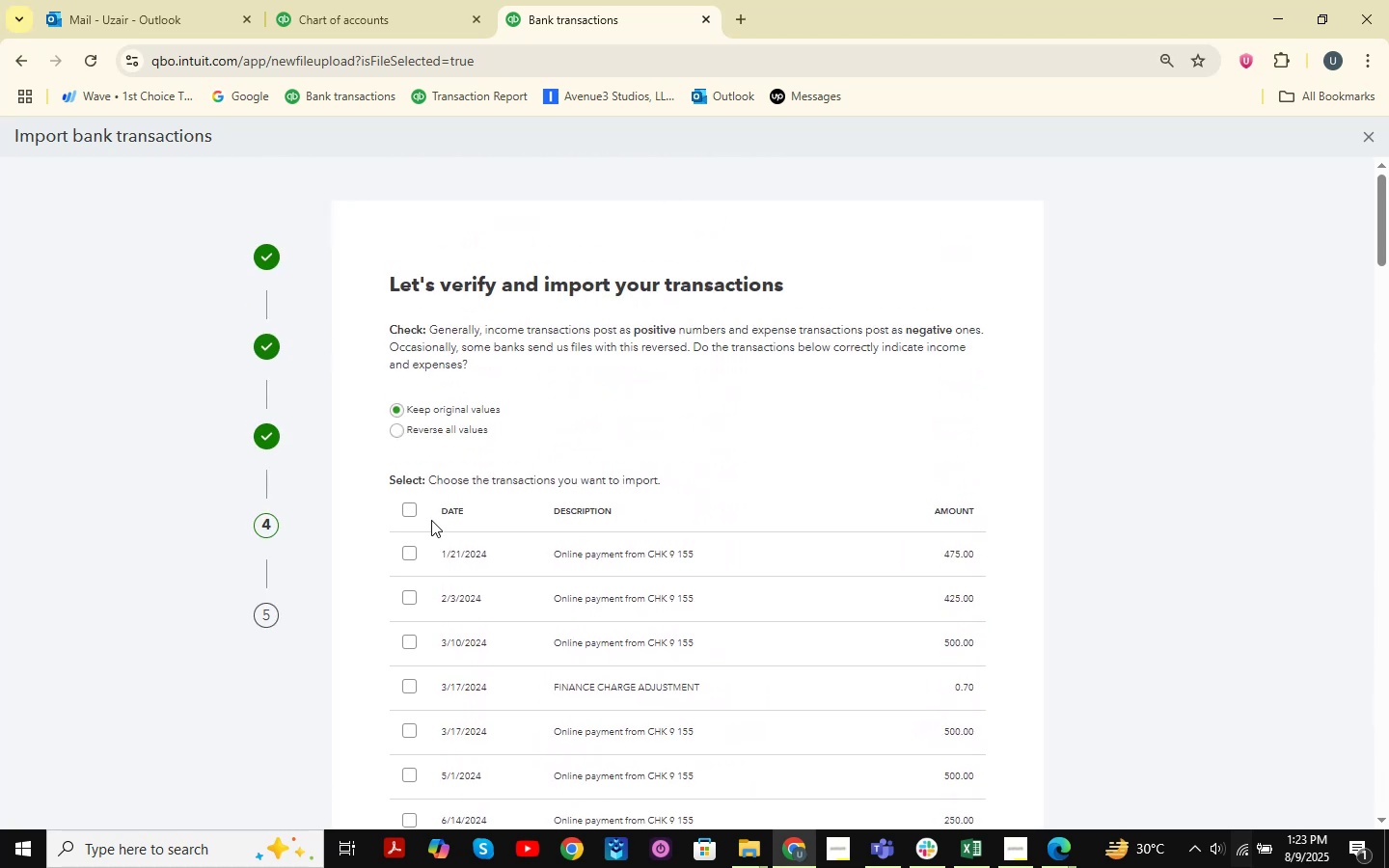 
left_click([405, 508])
 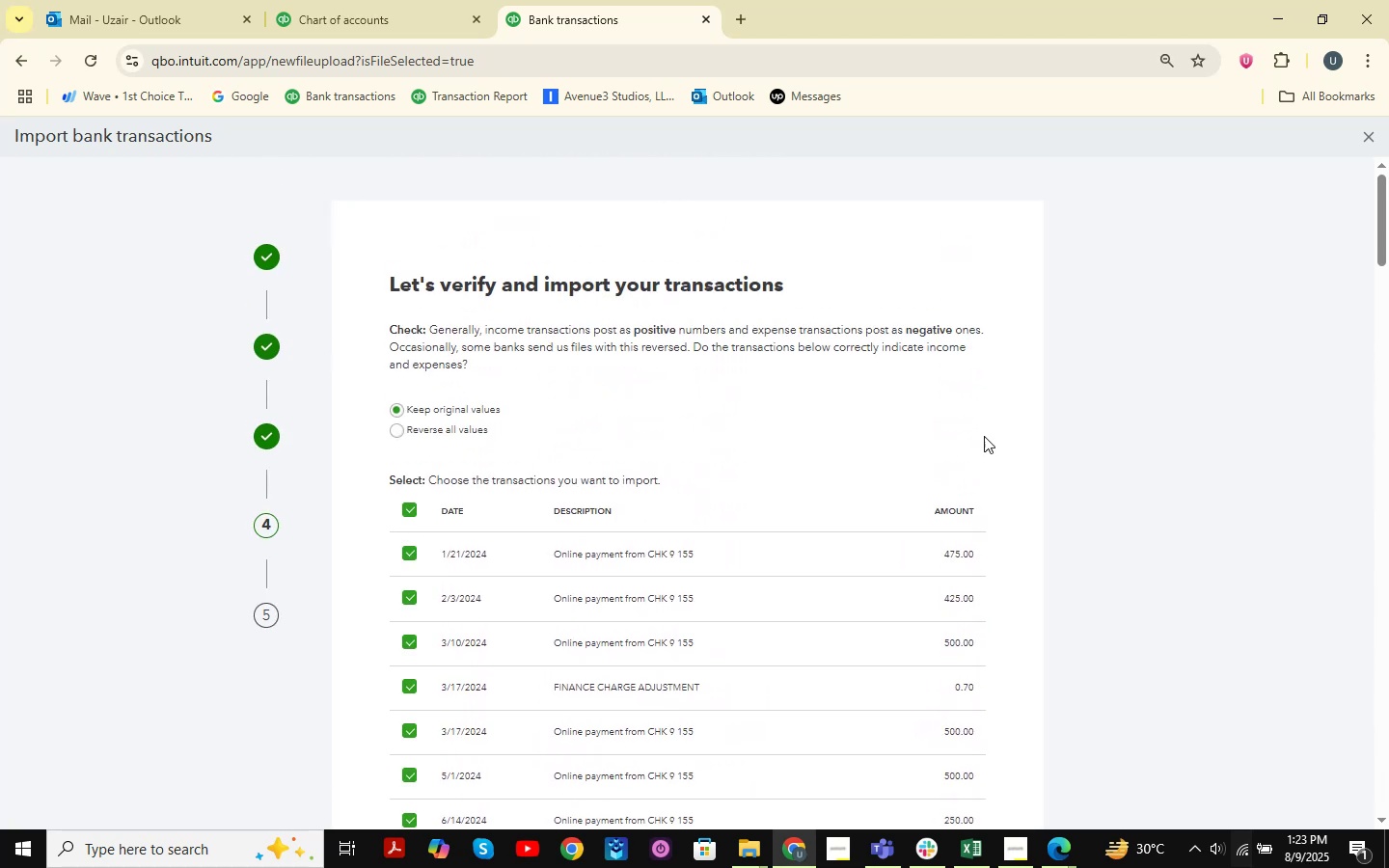 
scroll: coordinate [1073, 402], scroll_direction: down, amount: 51.0
 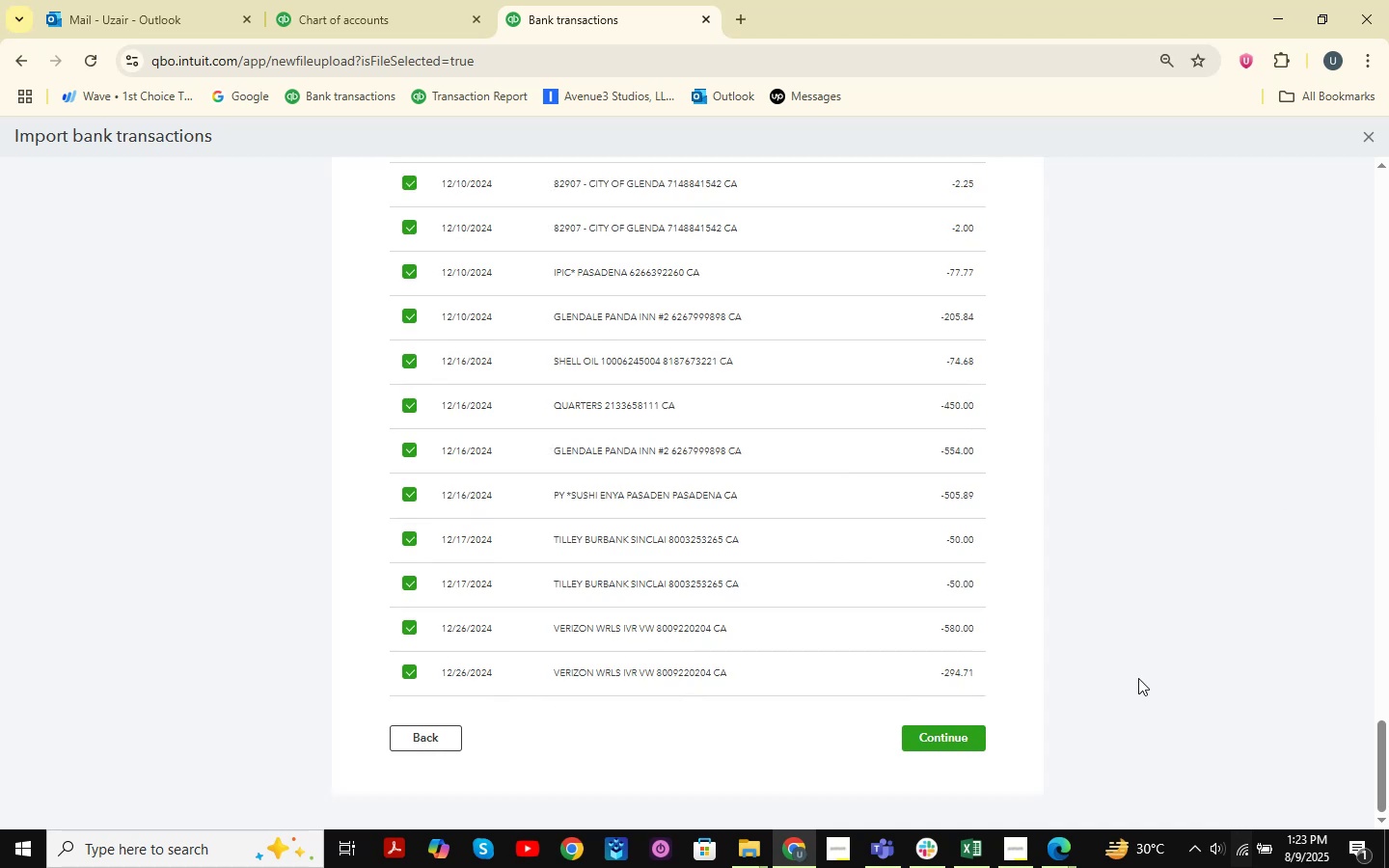 
left_click([964, 740])
 